 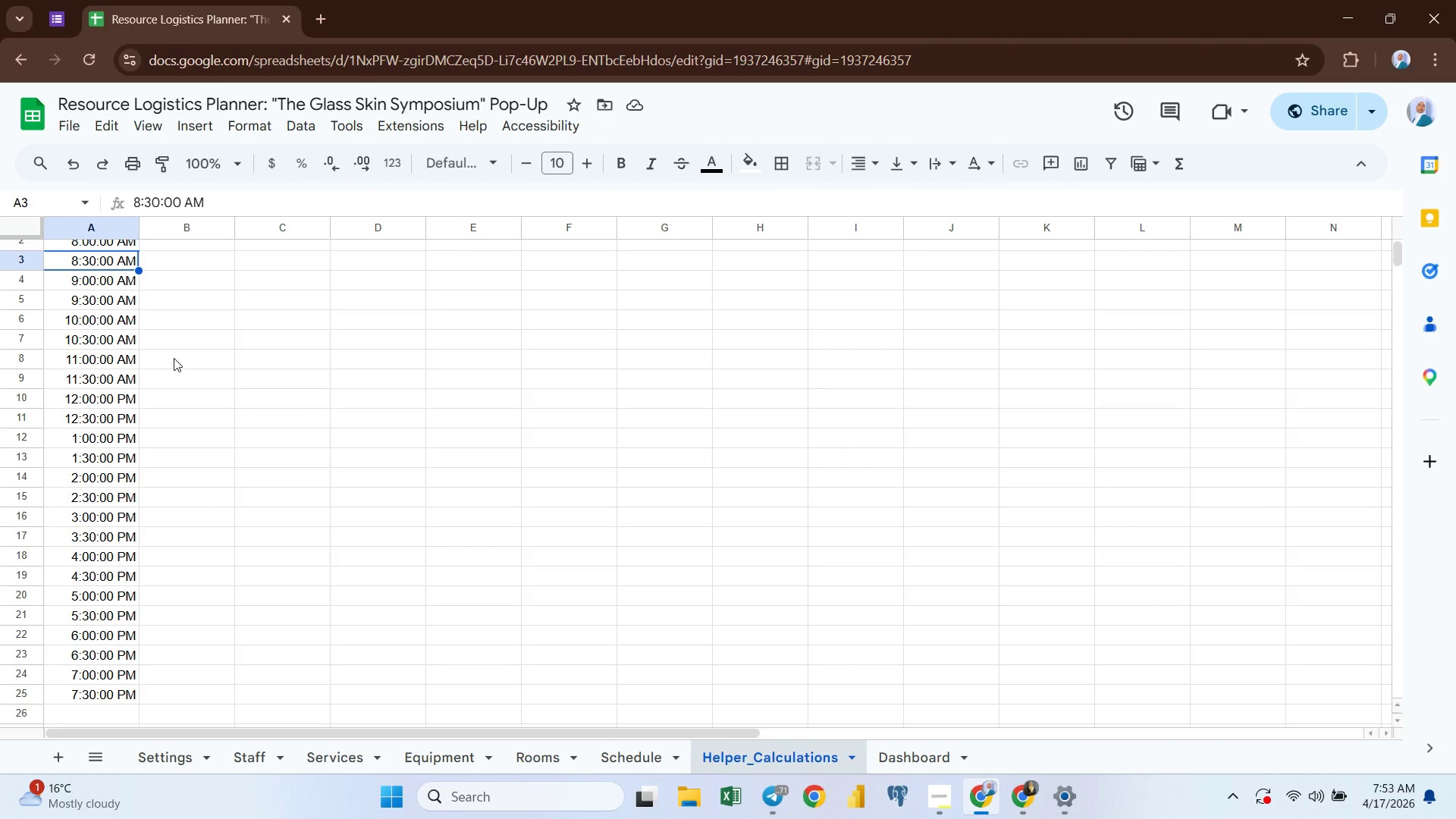 
left_click([170, 276])
 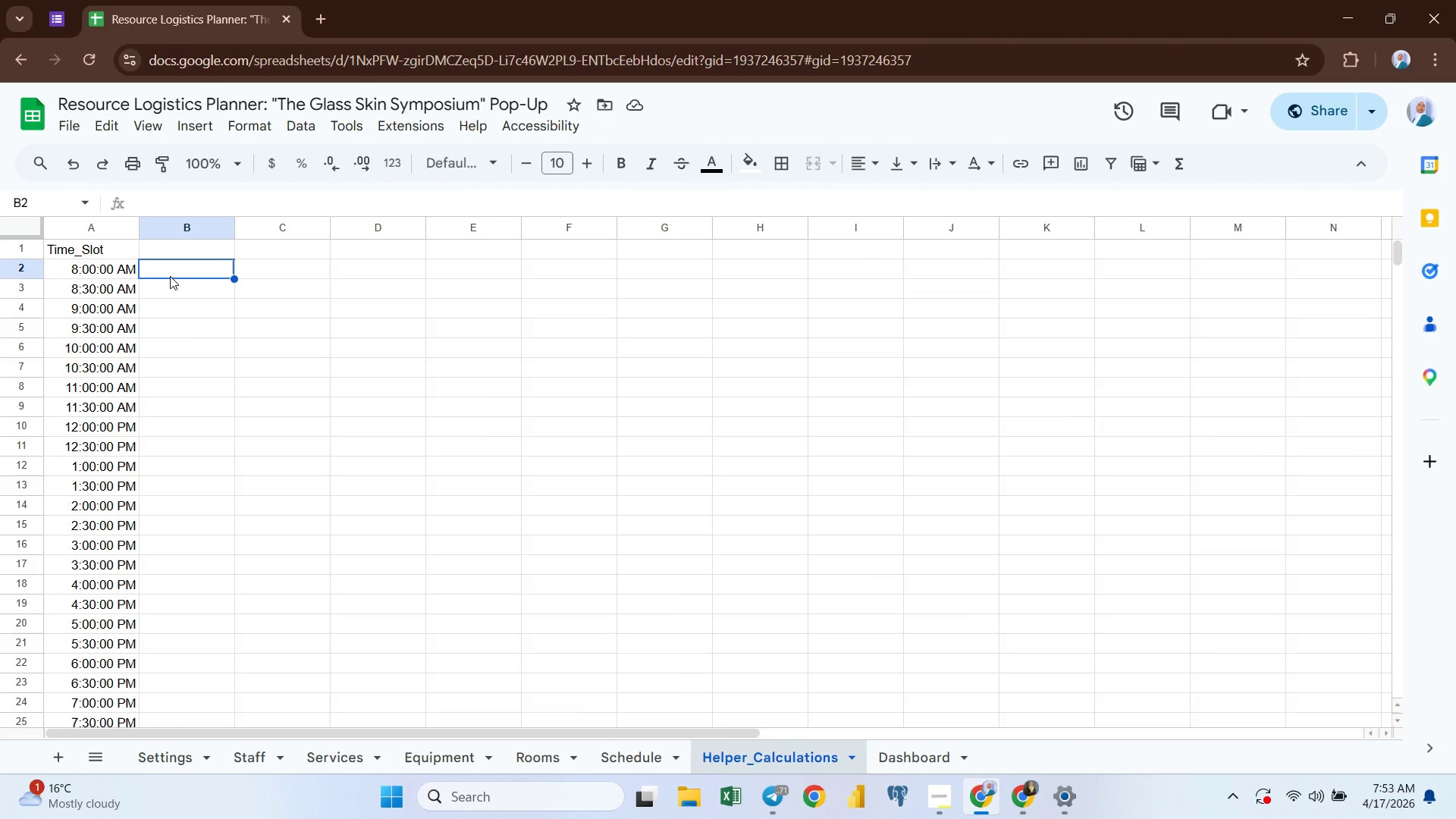 
type(=SEQ)
 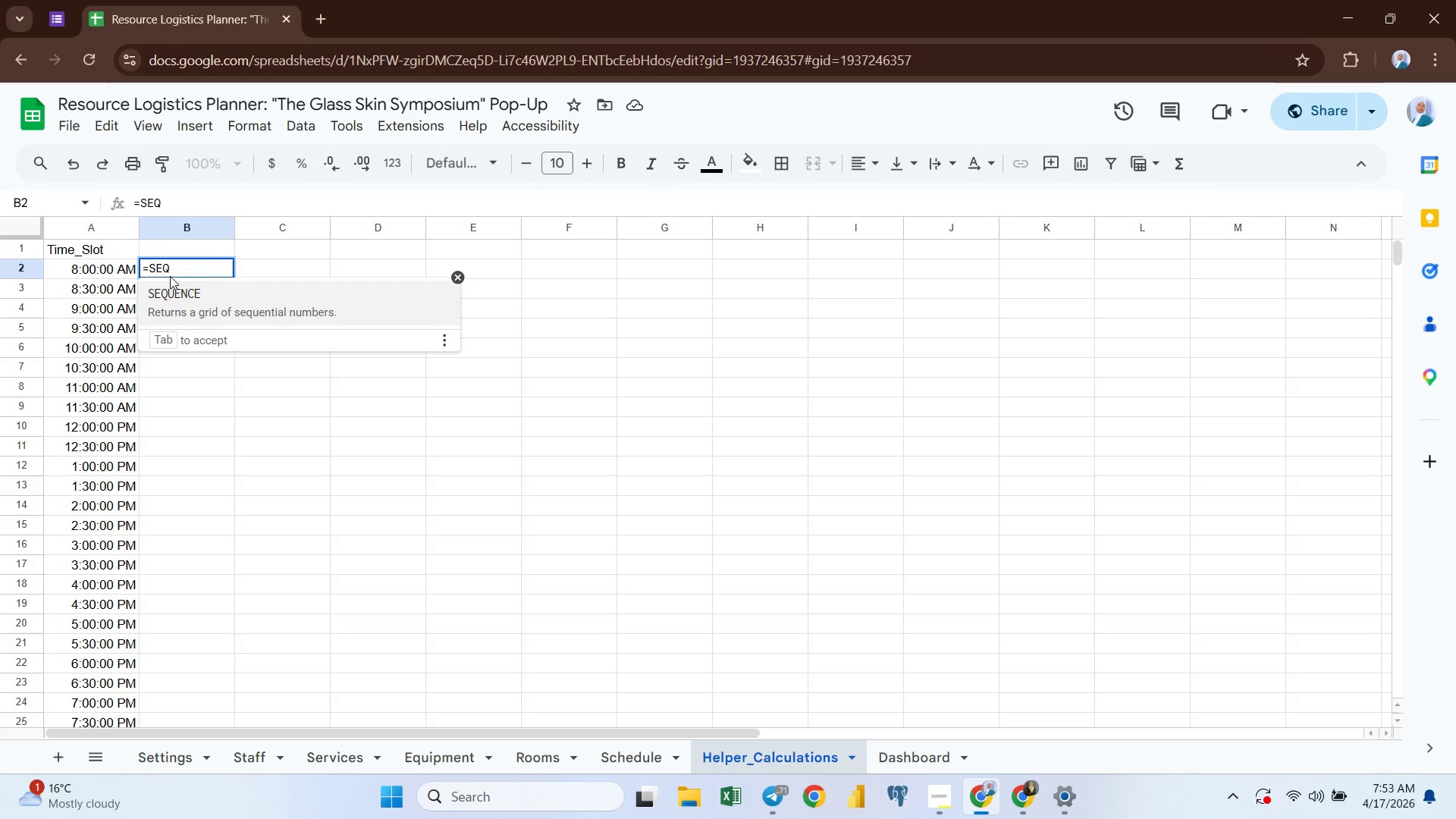 
key(Enter)
 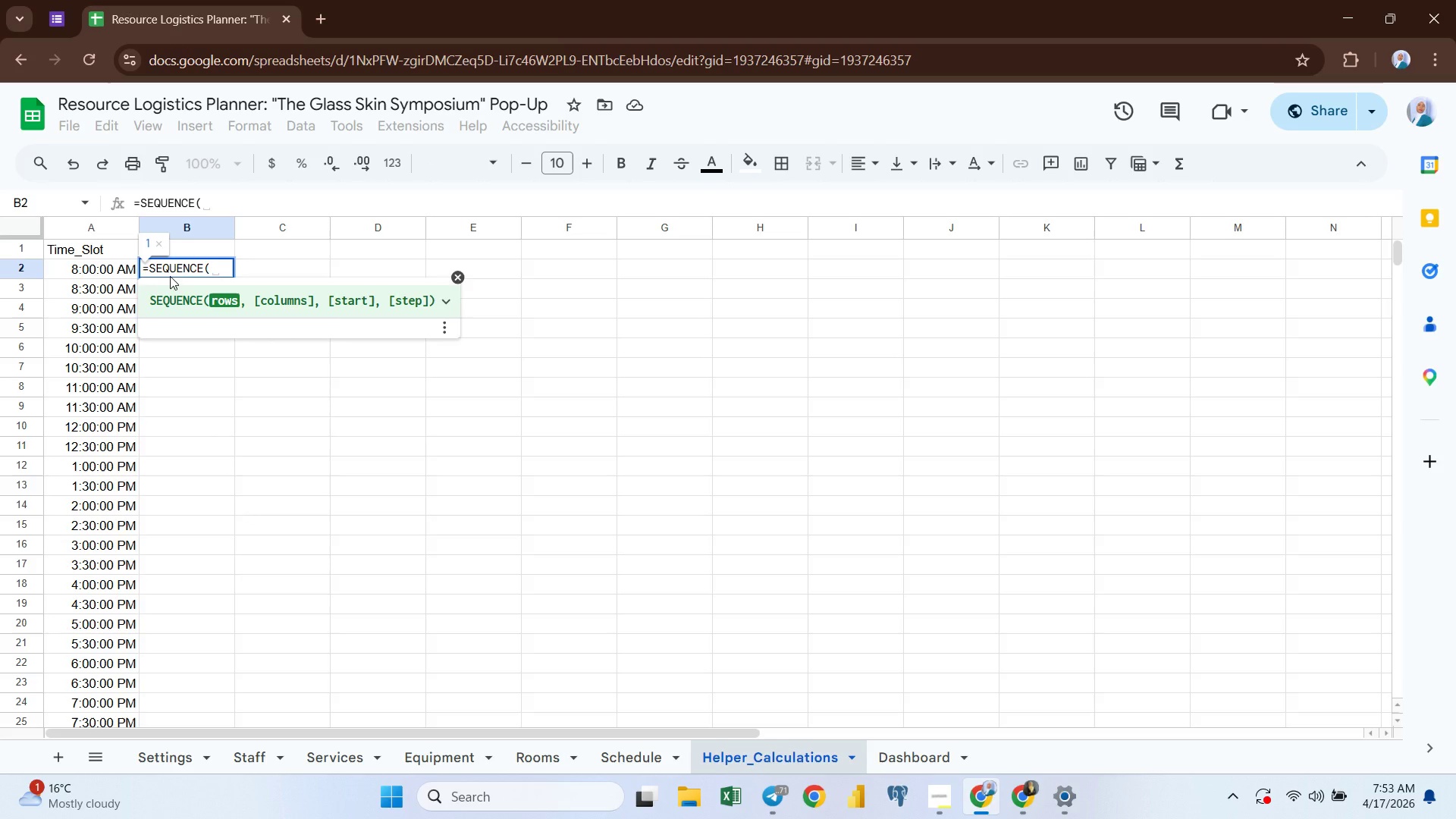 
type(24,1,)
 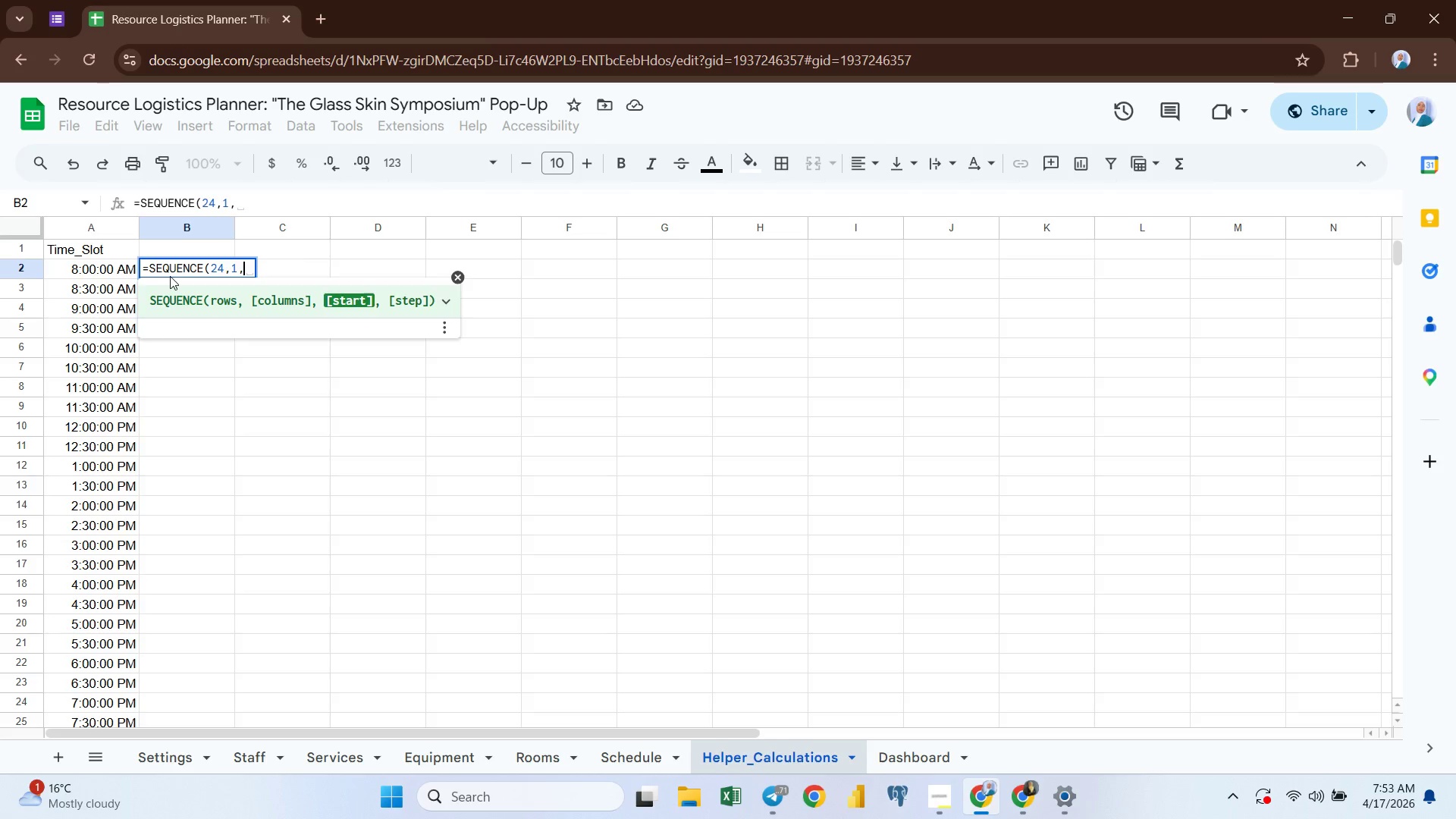 
type( TIM)
 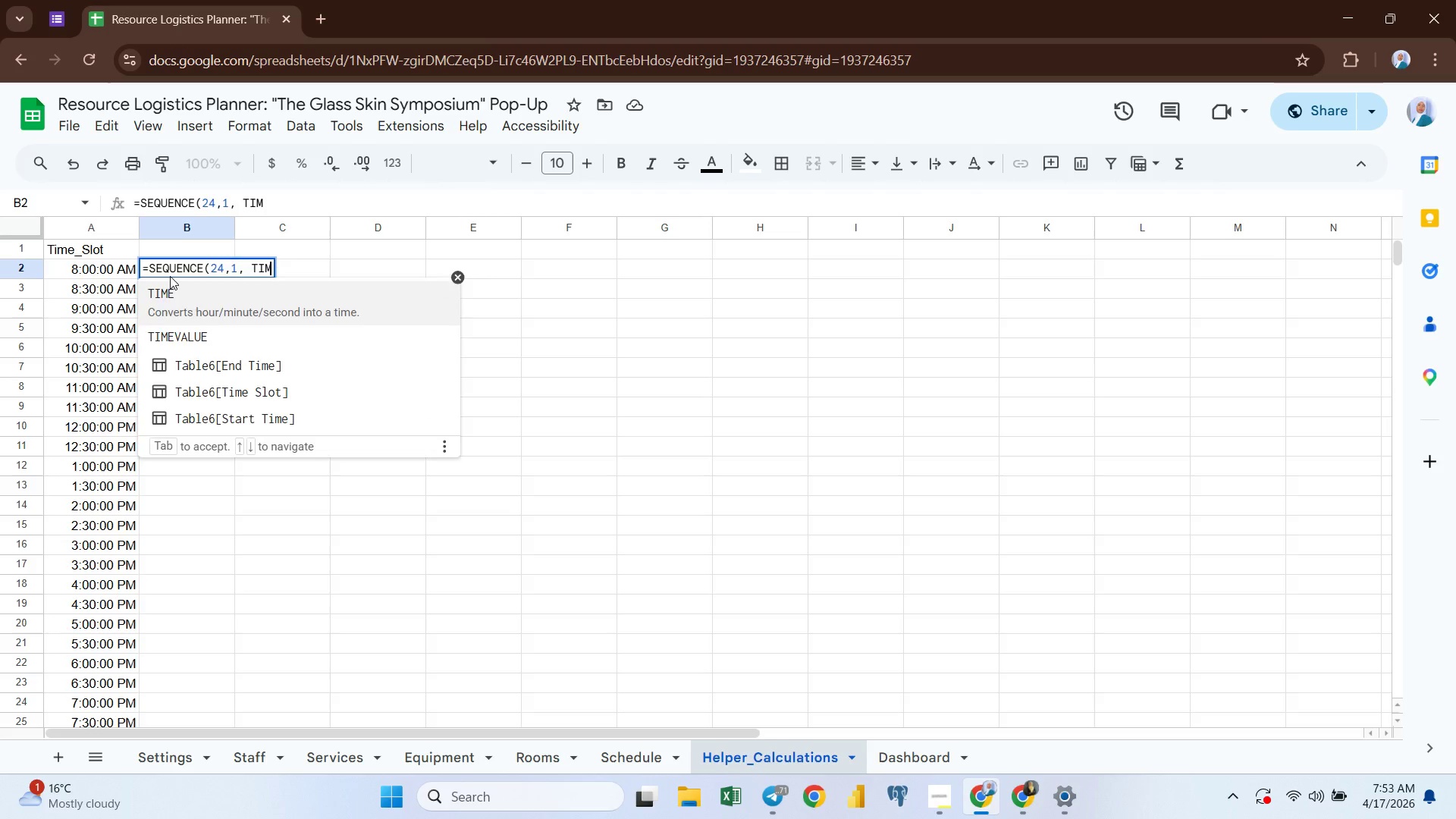 
key(Enter)
 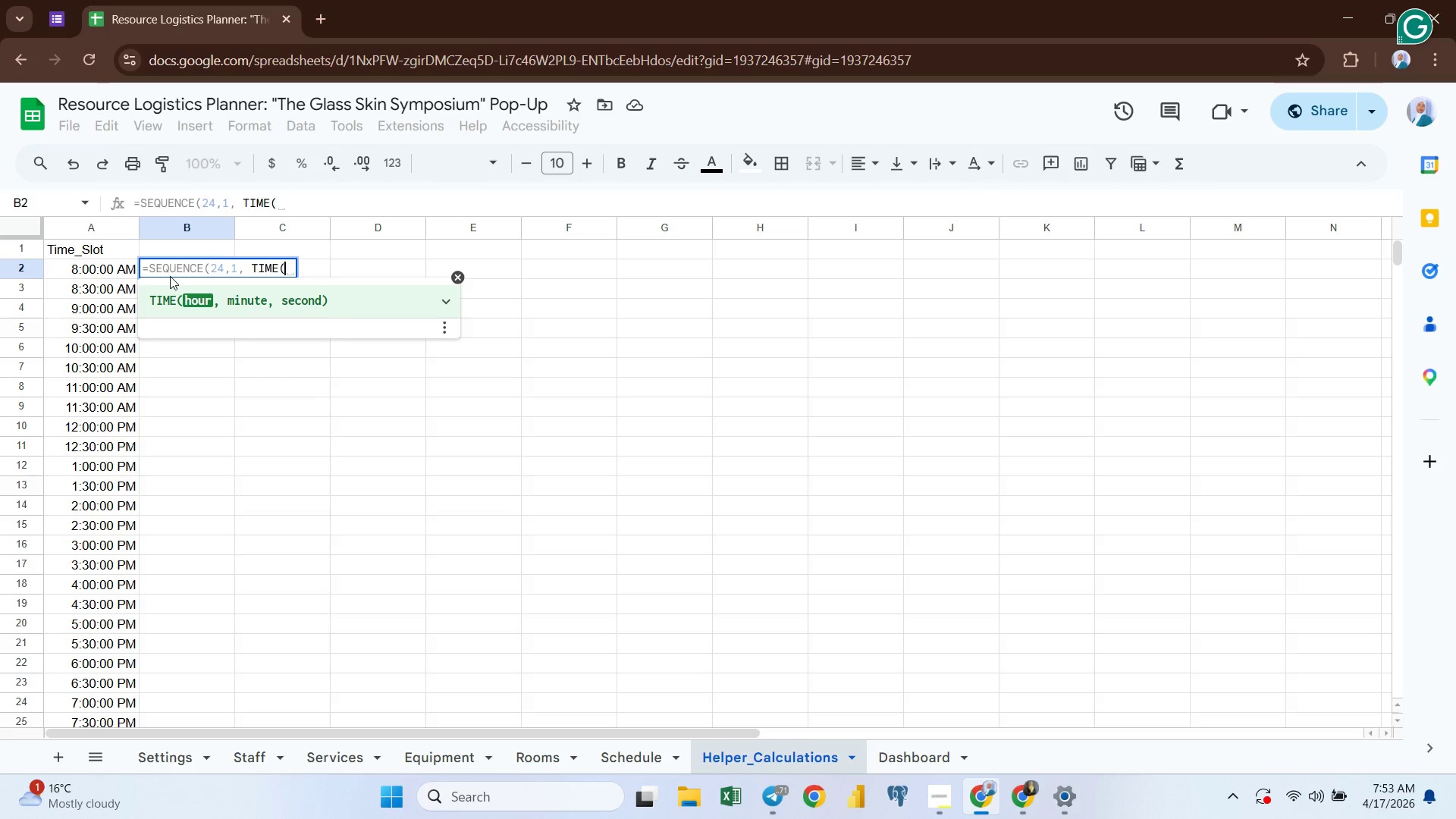 
type(8,0,0),TIM)
 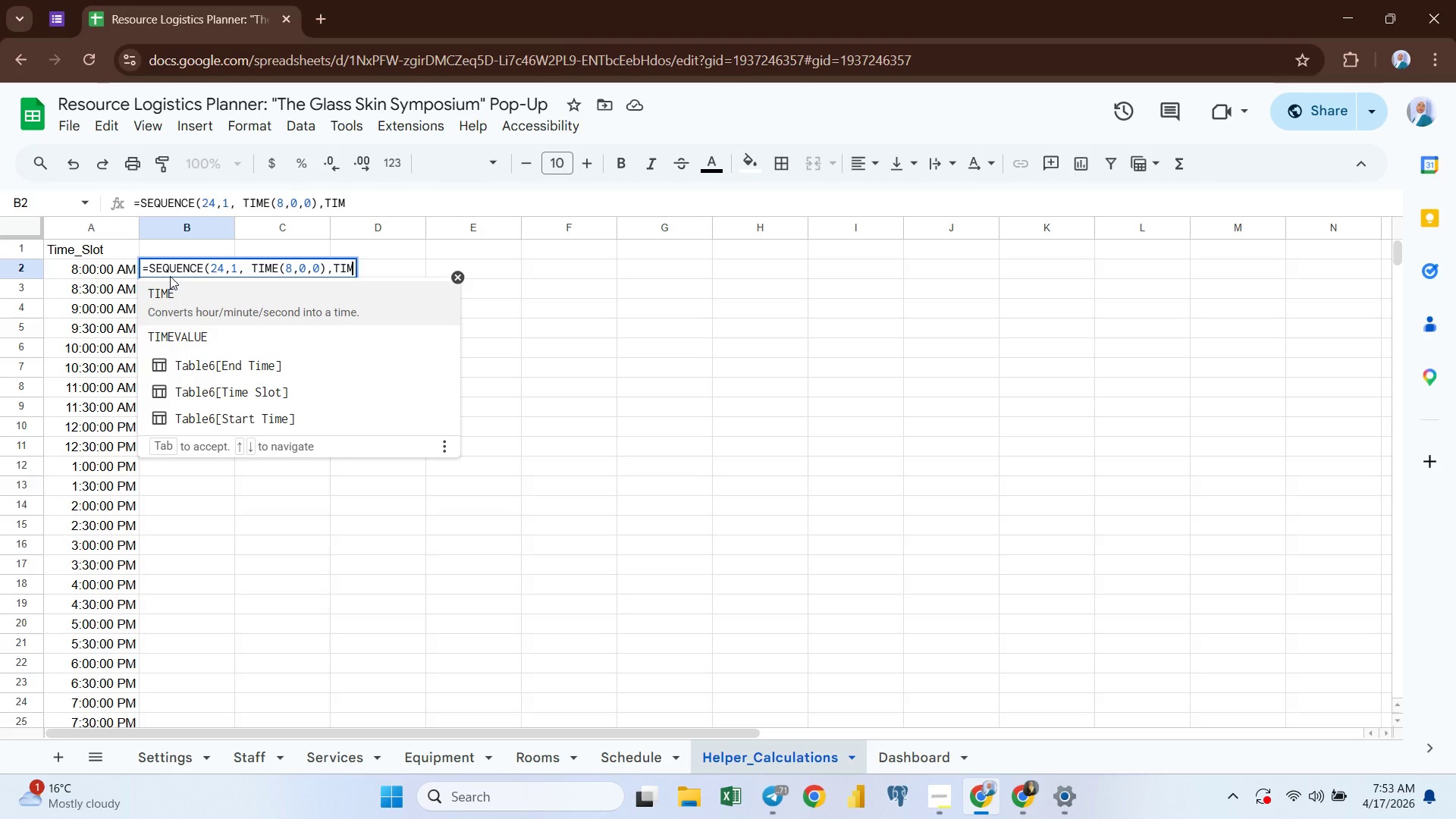 
key(Enter)
 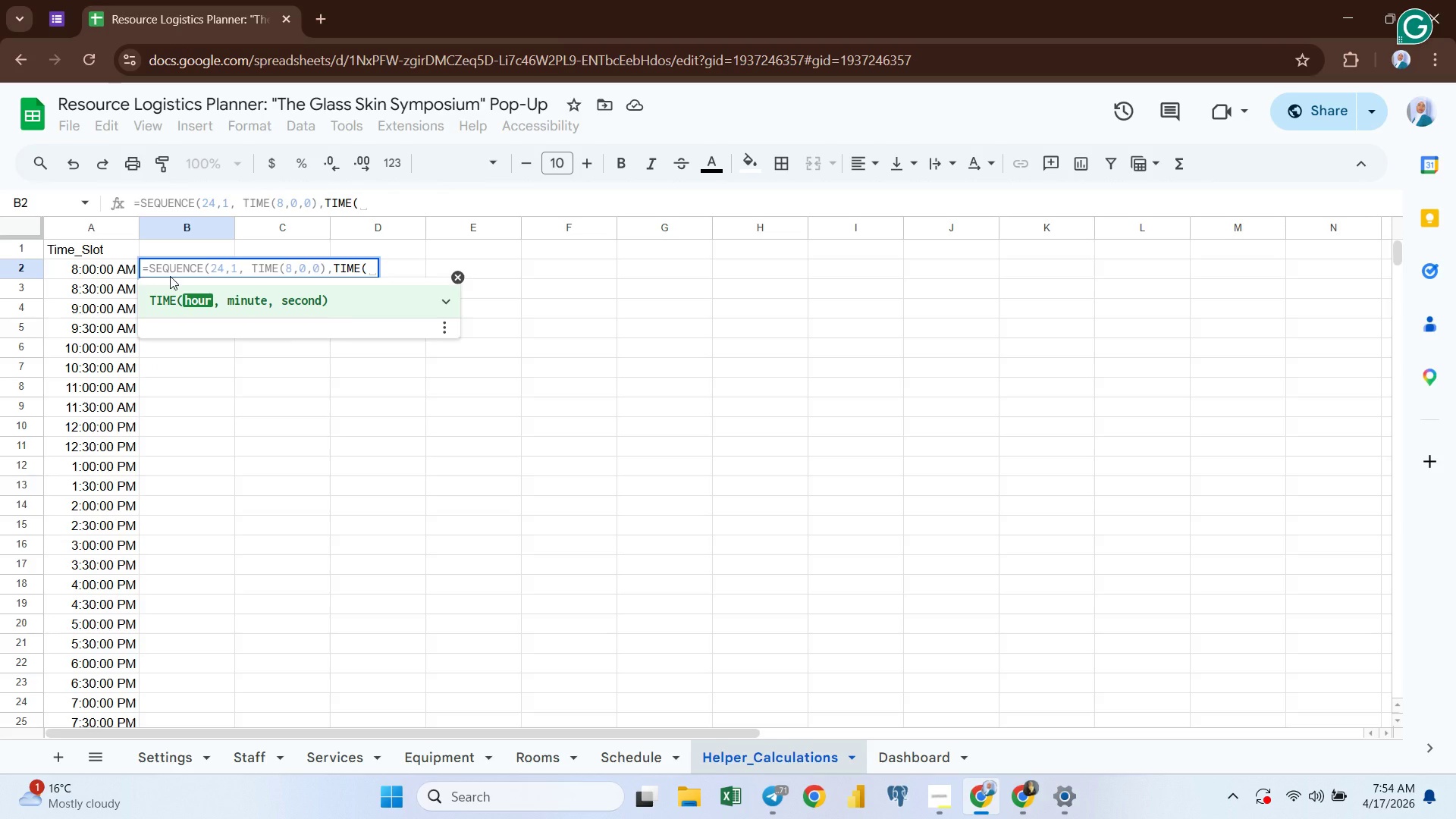 
type((0,30,0))
 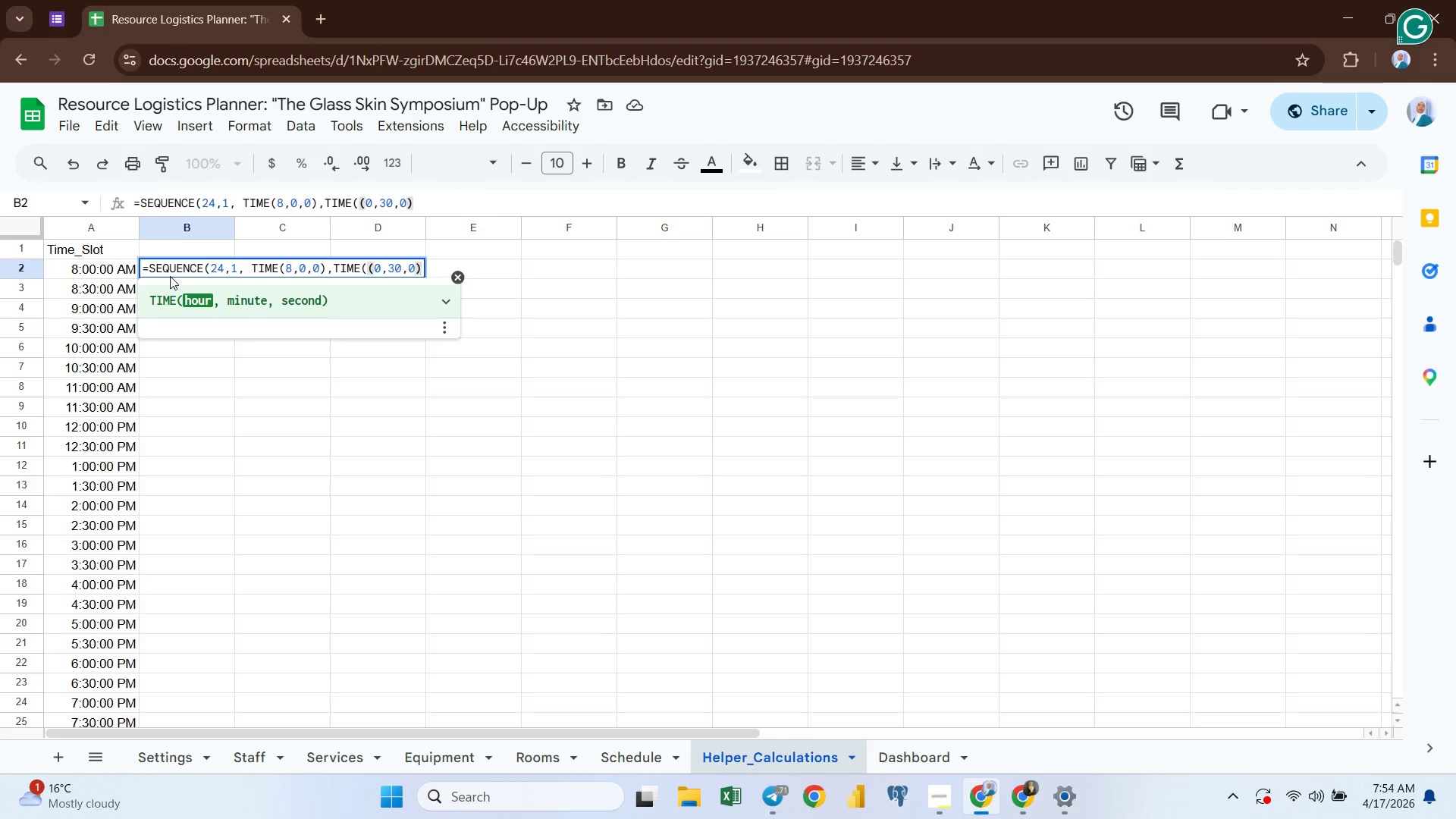 
key(Enter)
 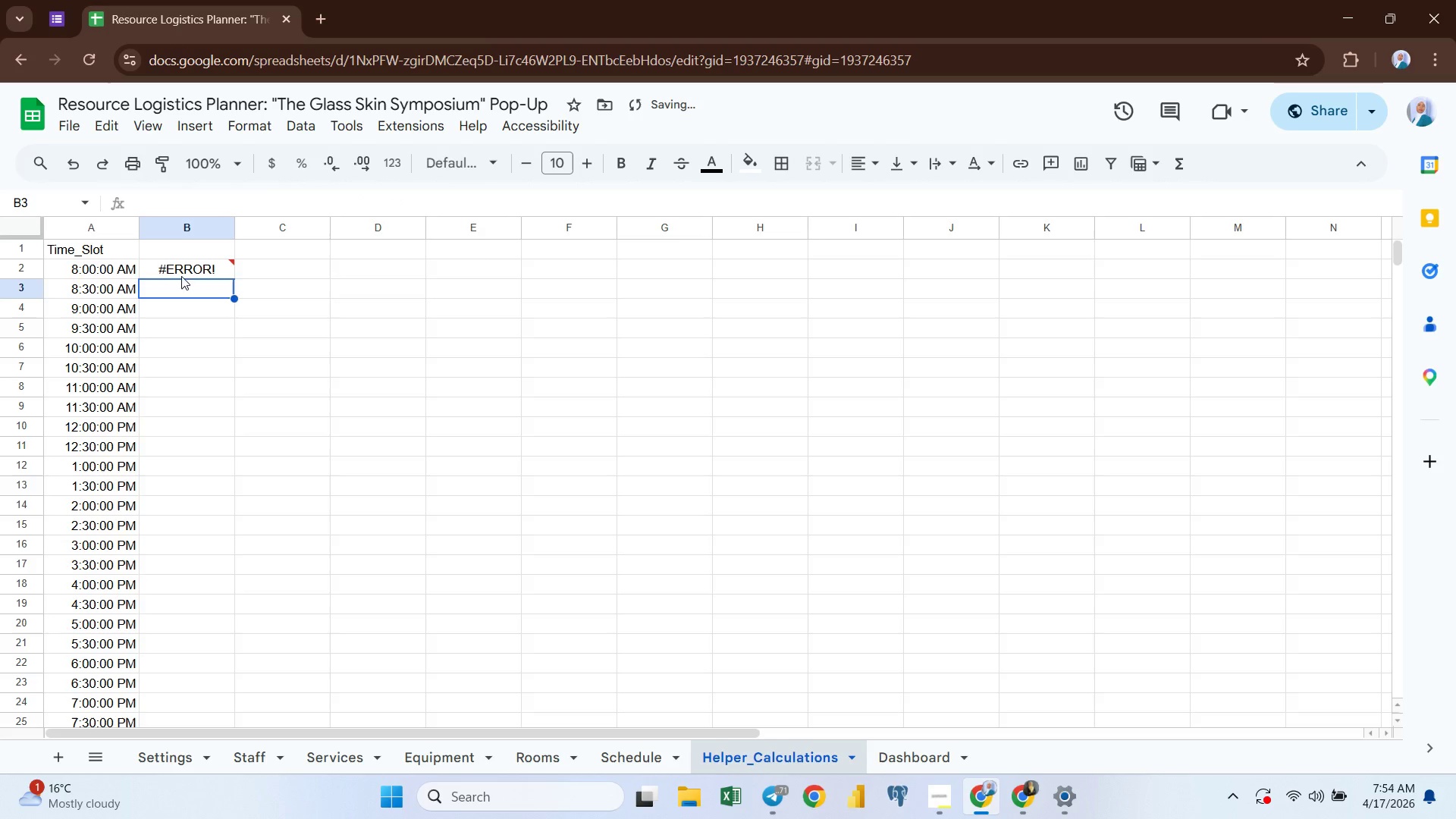 
left_click([183, 276])
 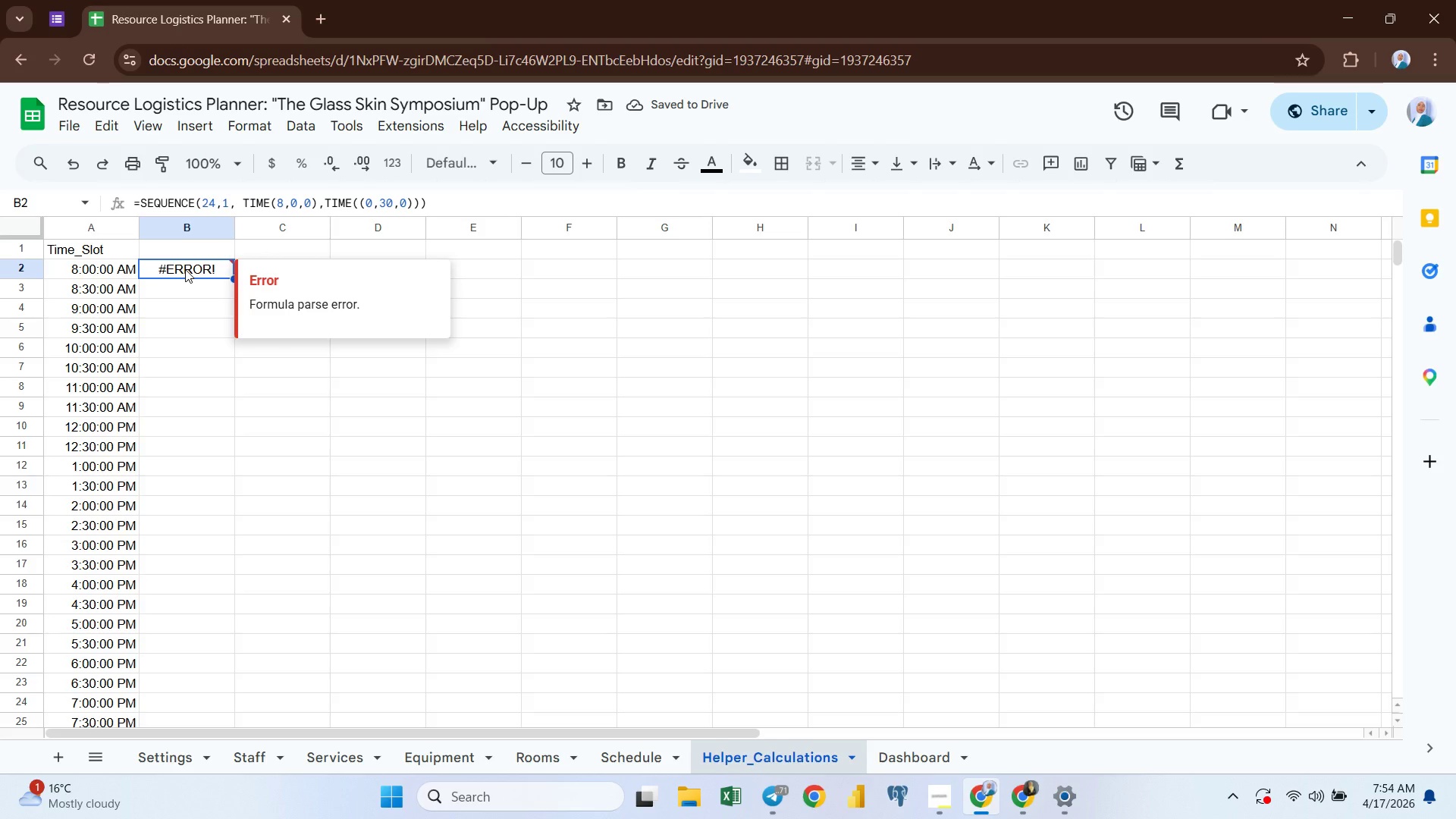 
double_click([185, 269])
 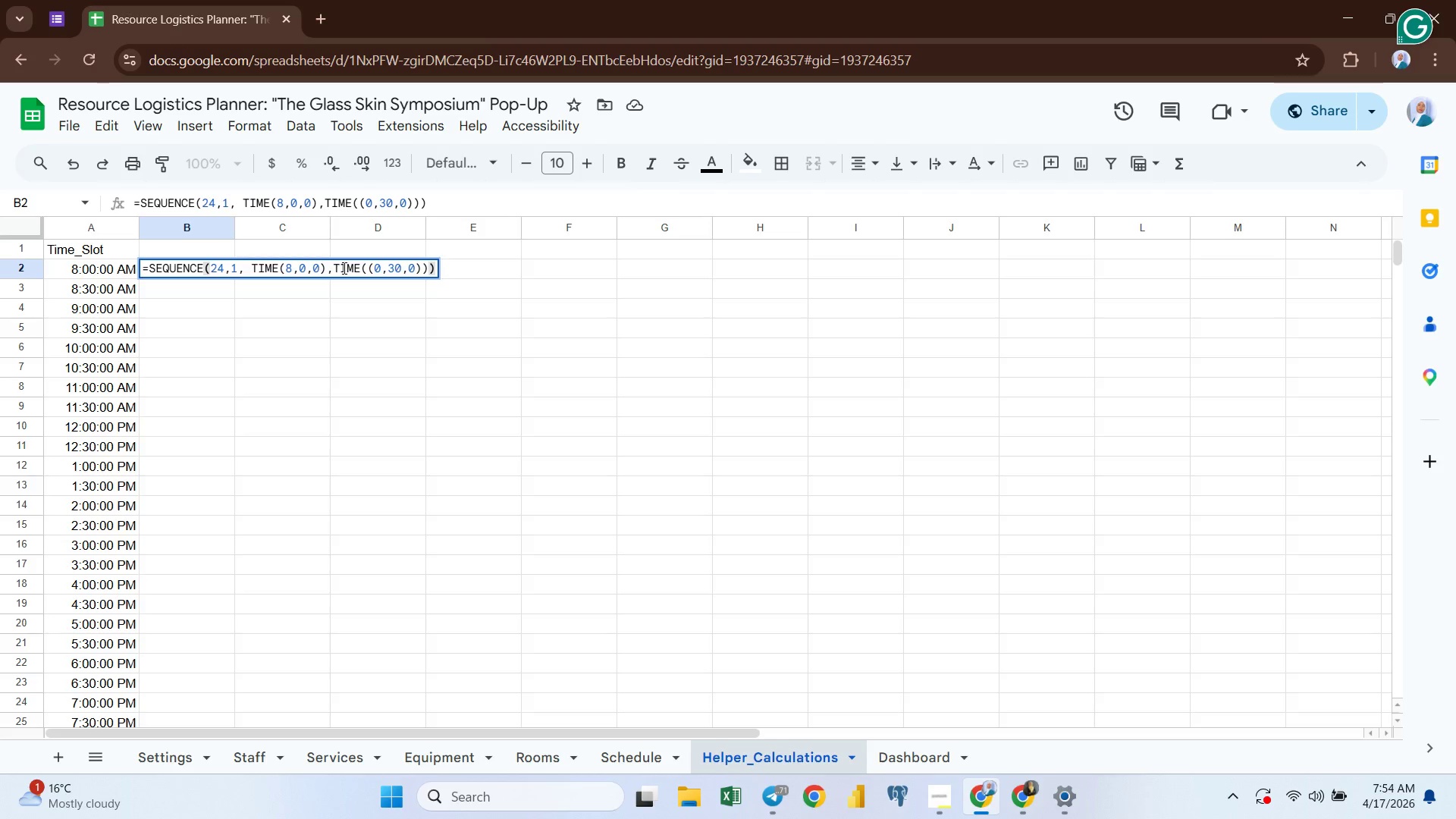 
wait(14.38)
 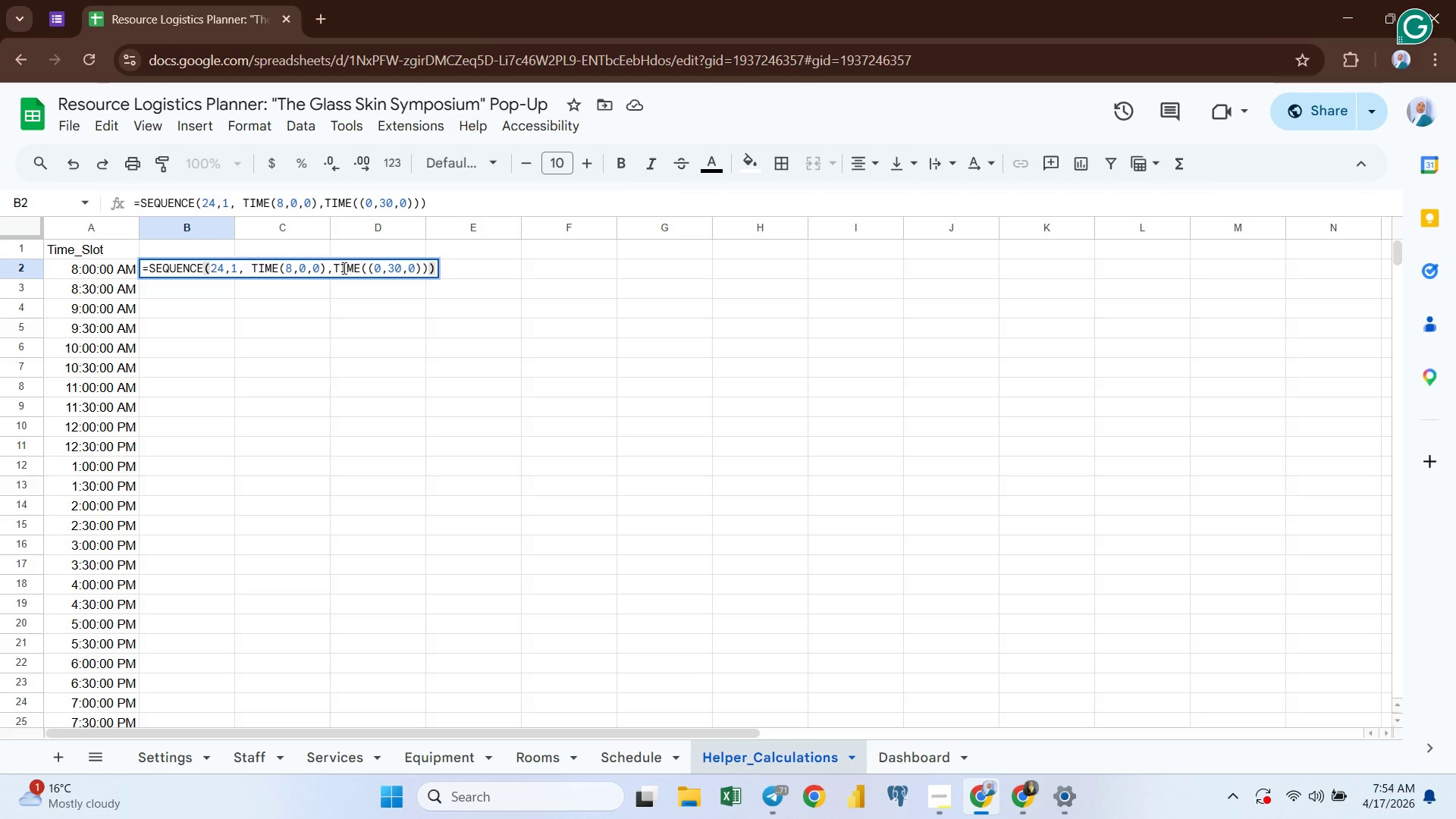 
left_click([369, 269])
 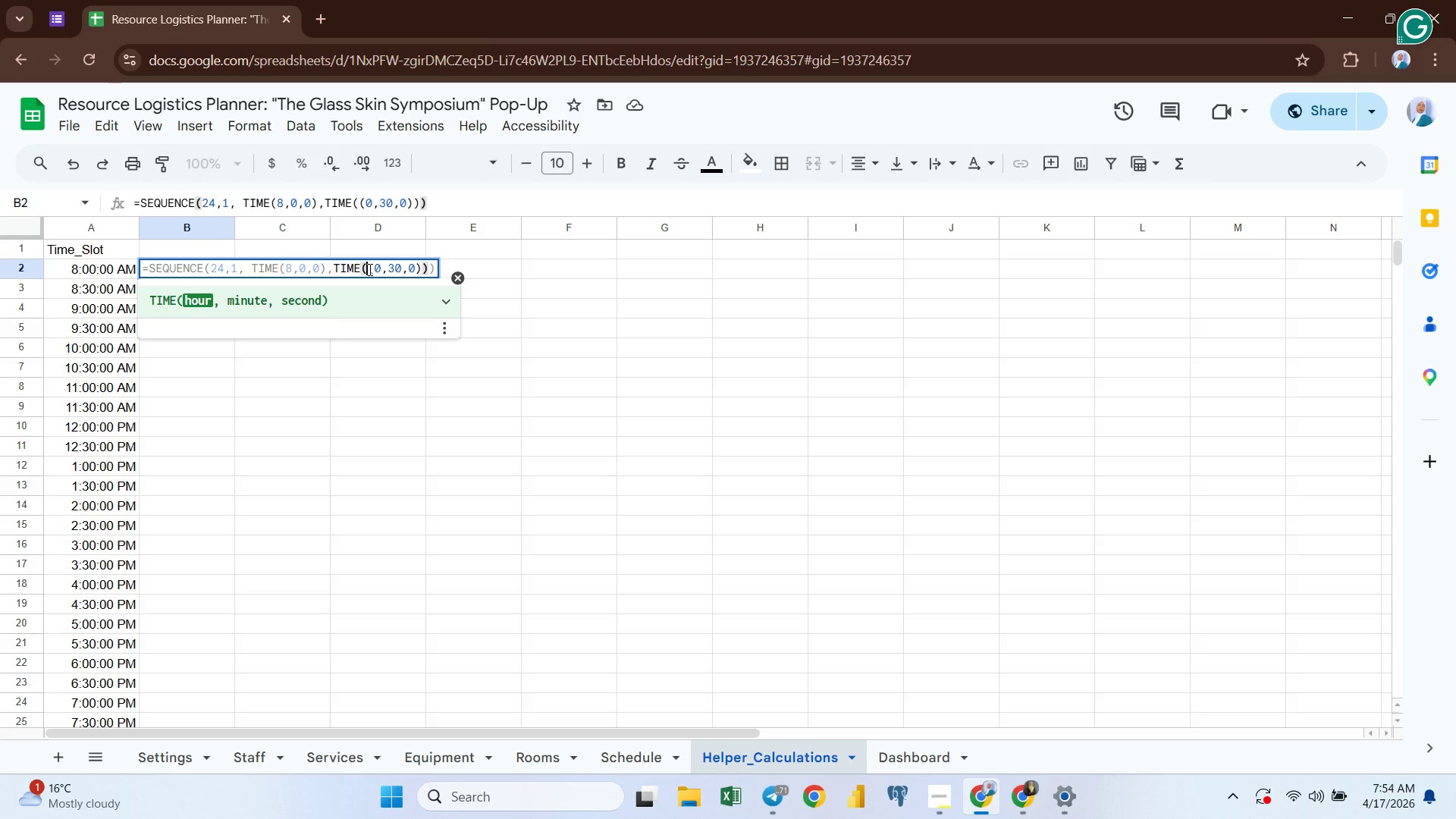 
key(Backspace)
 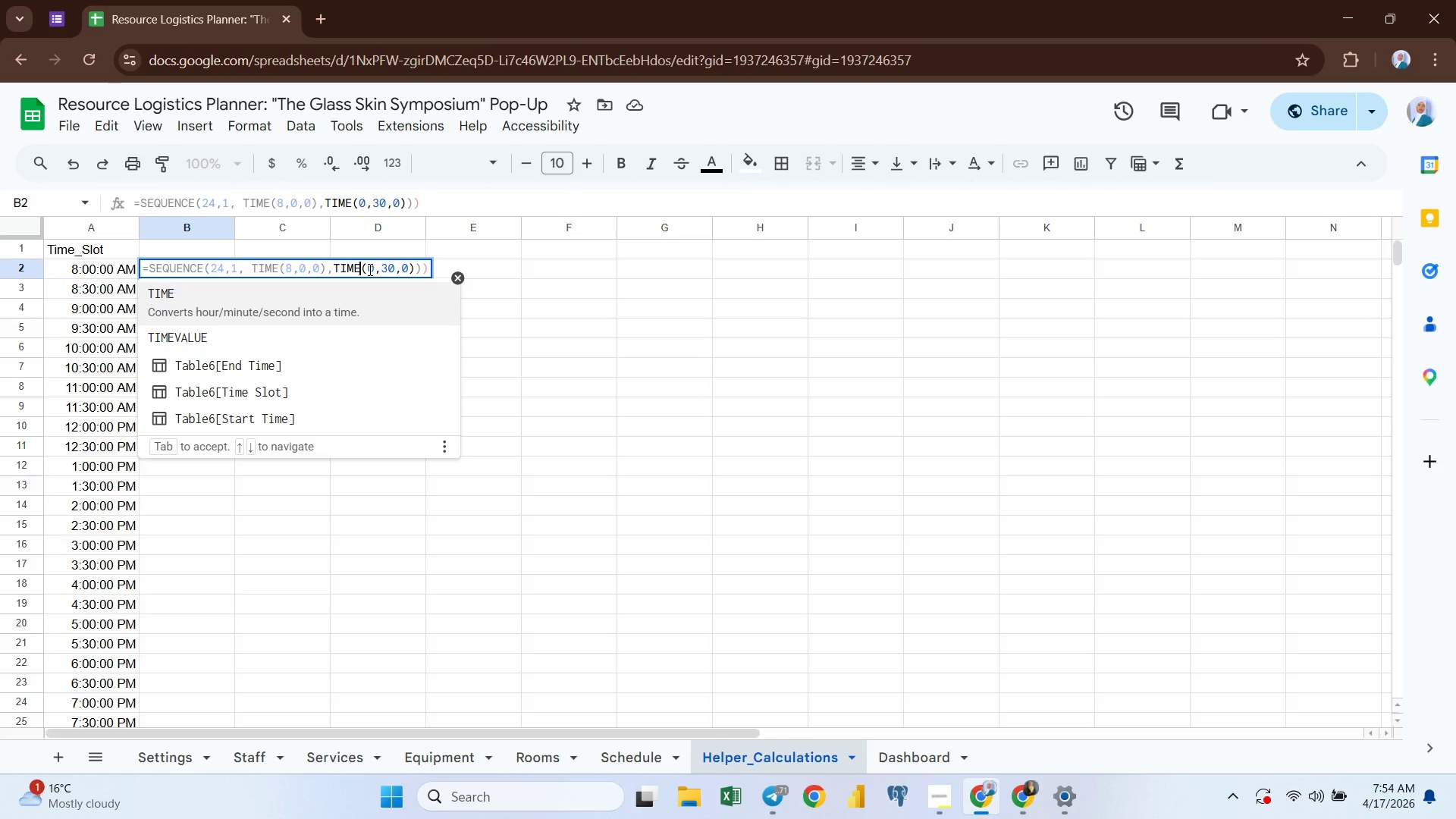 
key(Enter)
 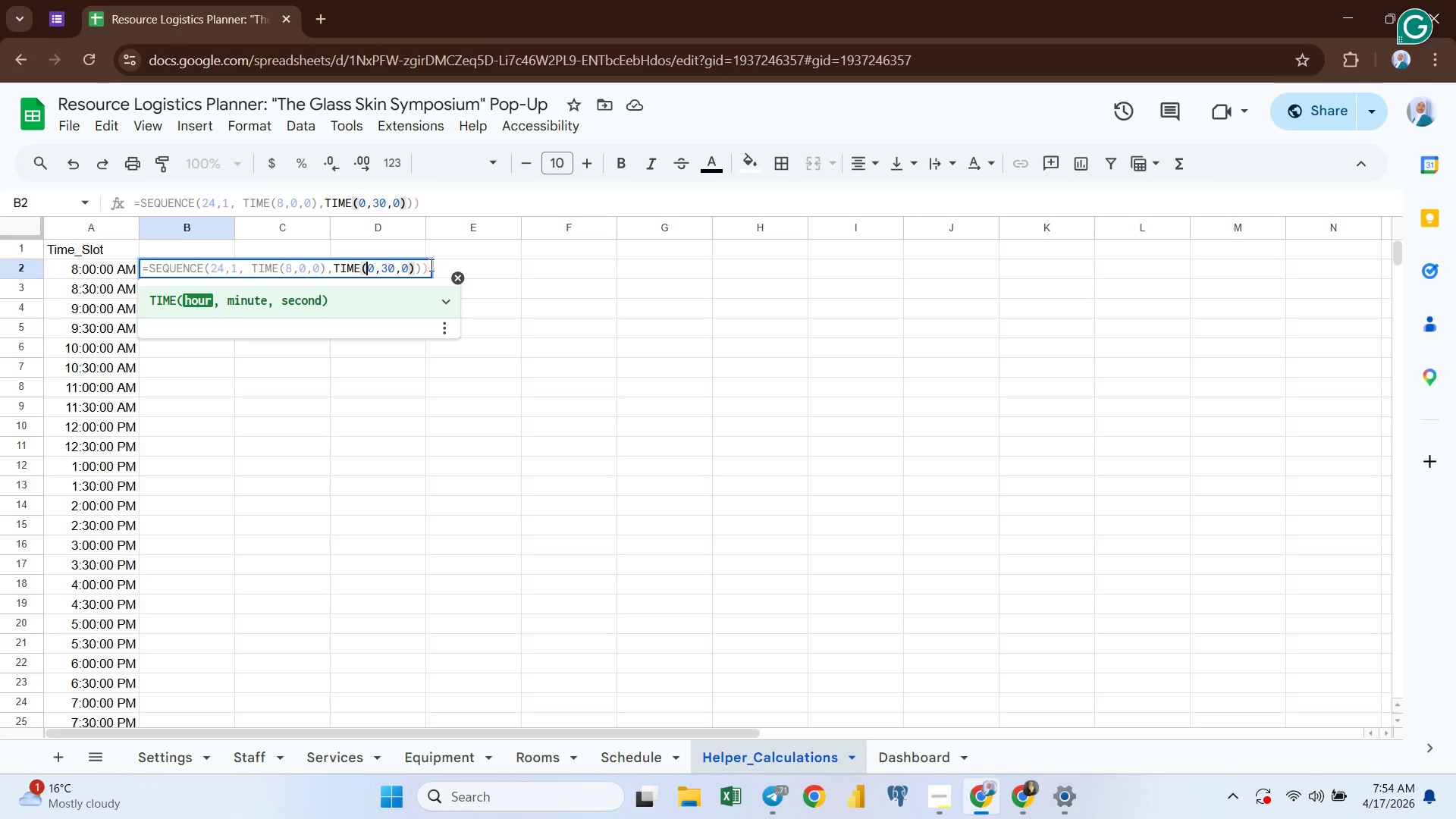 
left_click([421, 267])
 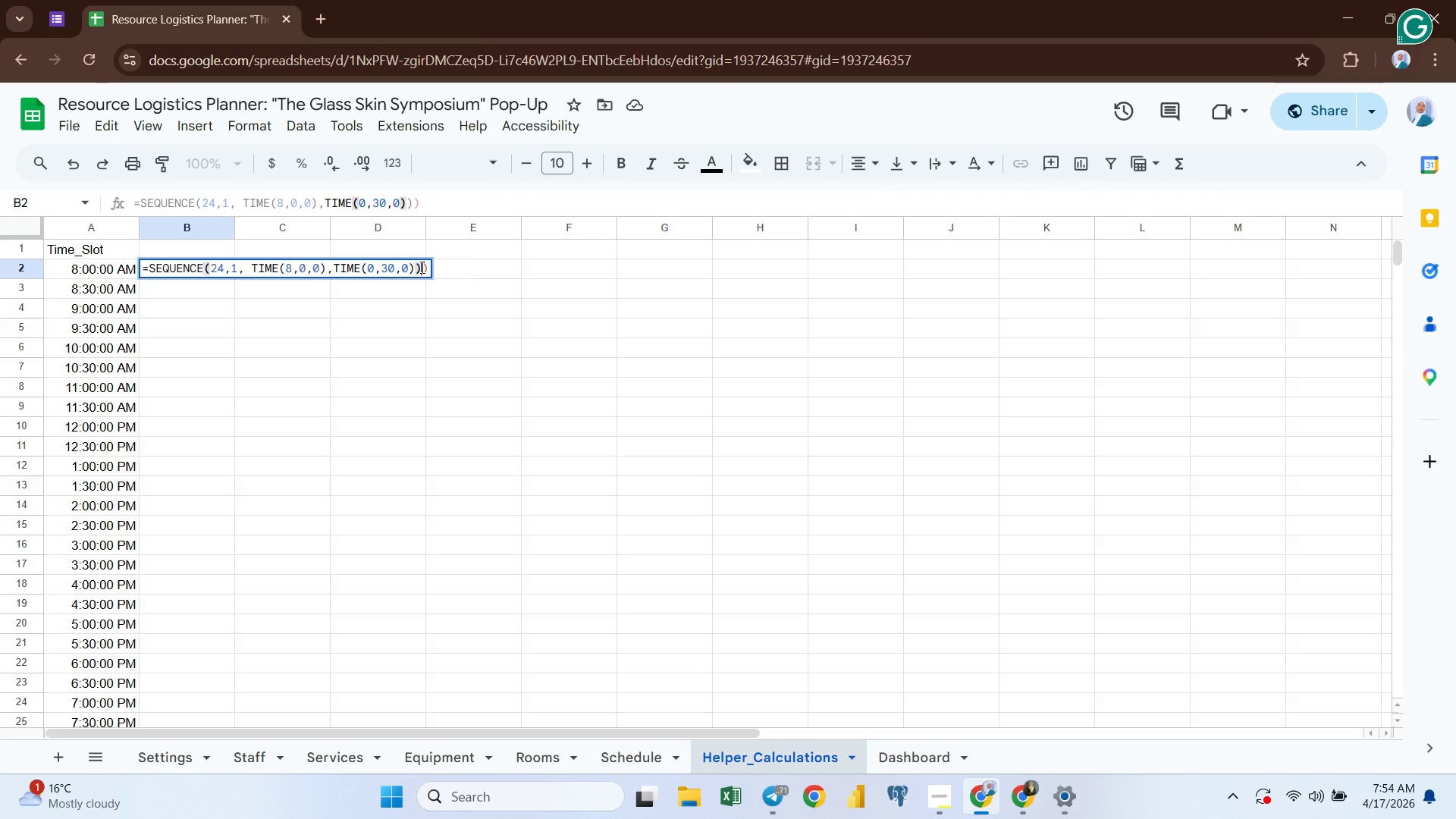 
key(Enter)
 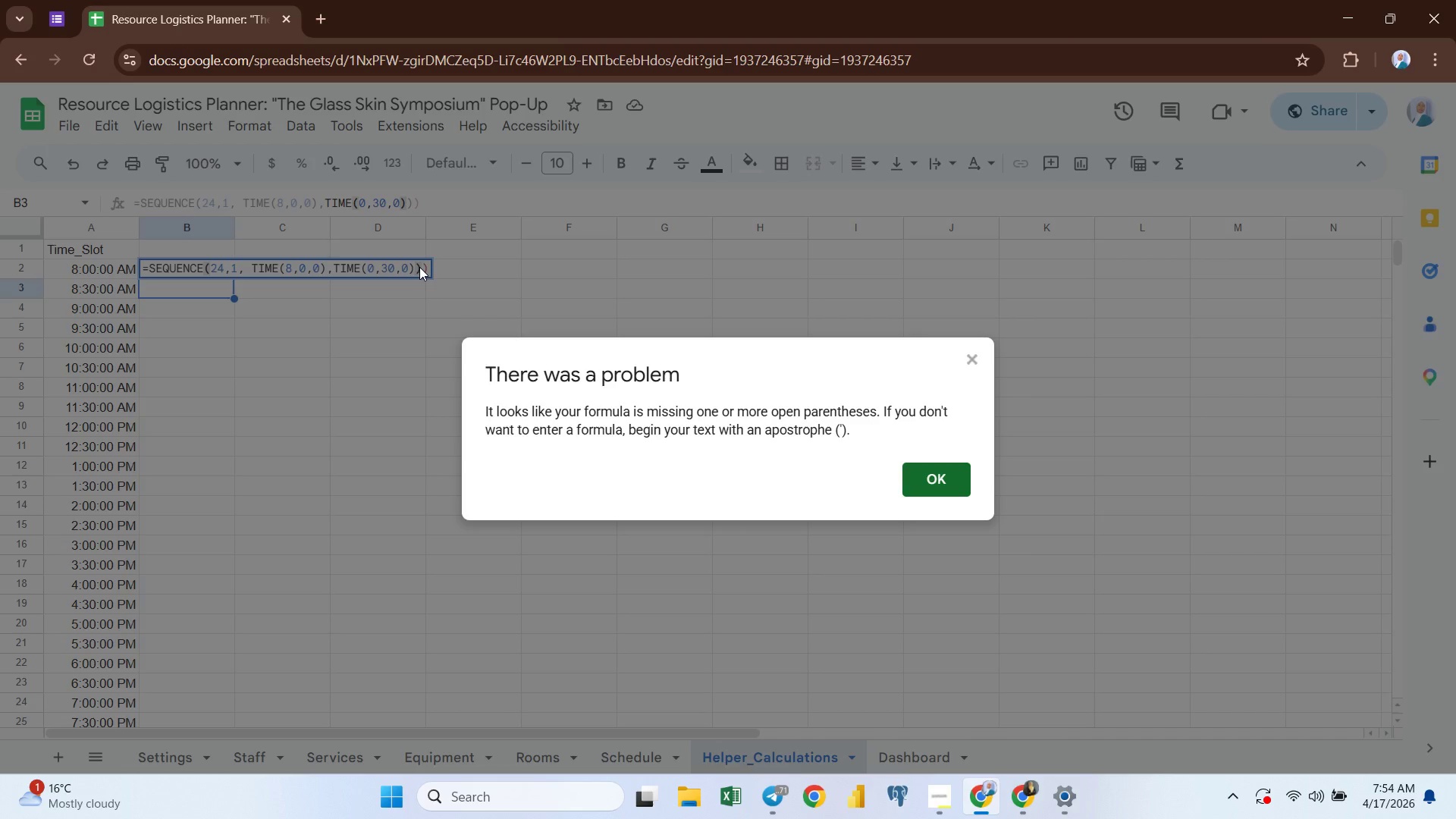 
double_click([419, 267])
 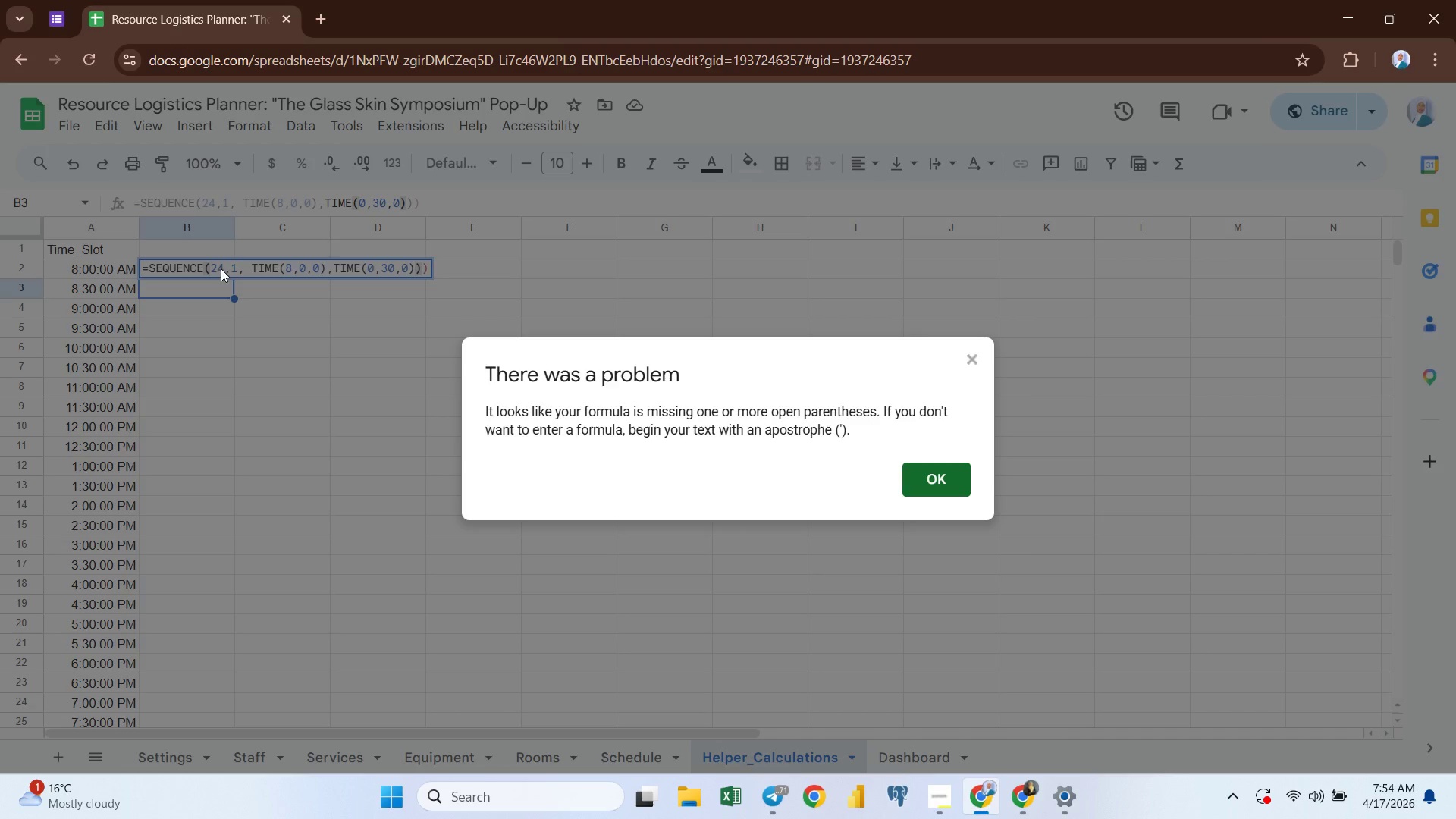 
double_click([221, 268])
 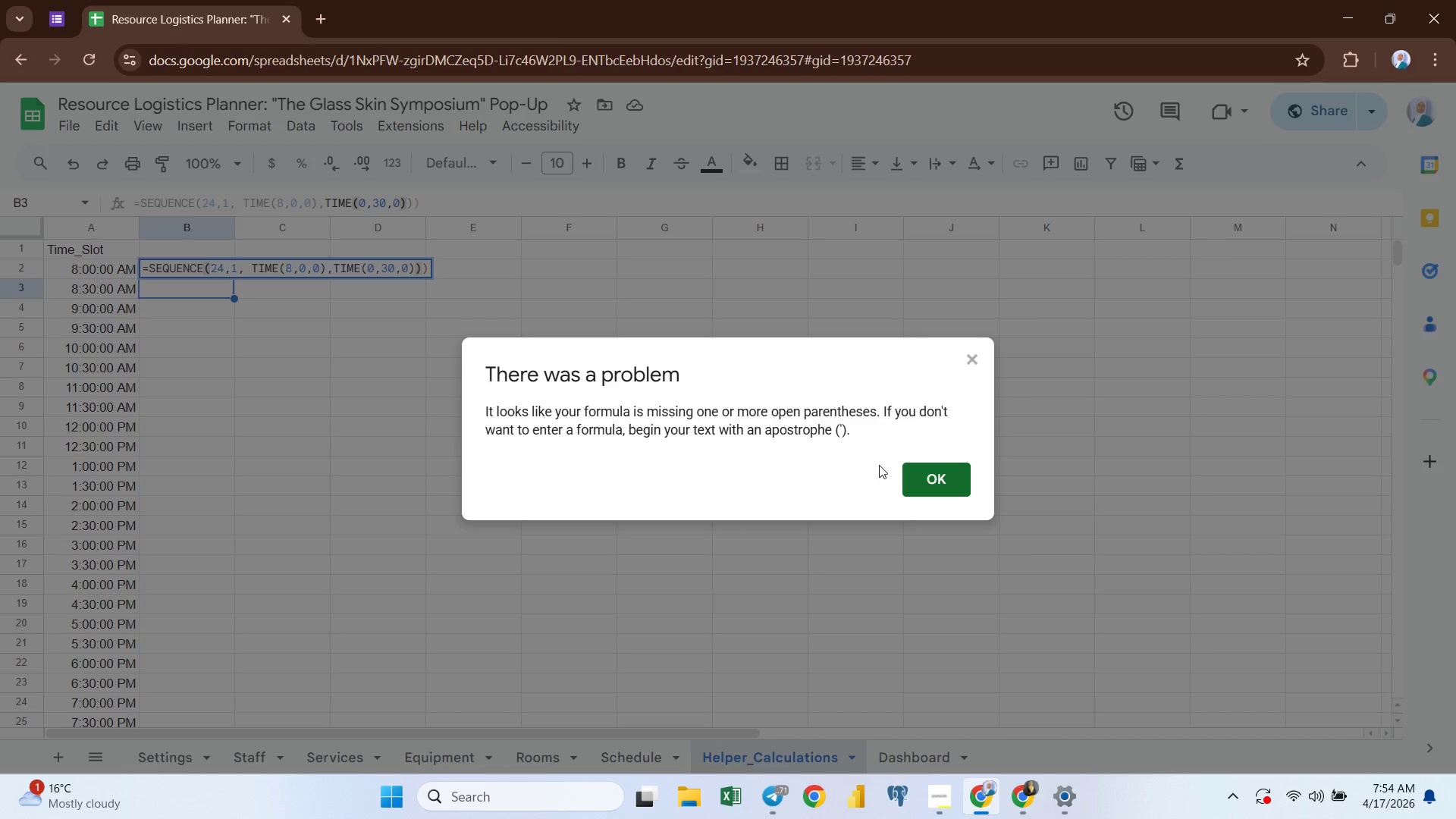 
left_click([925, 474])
 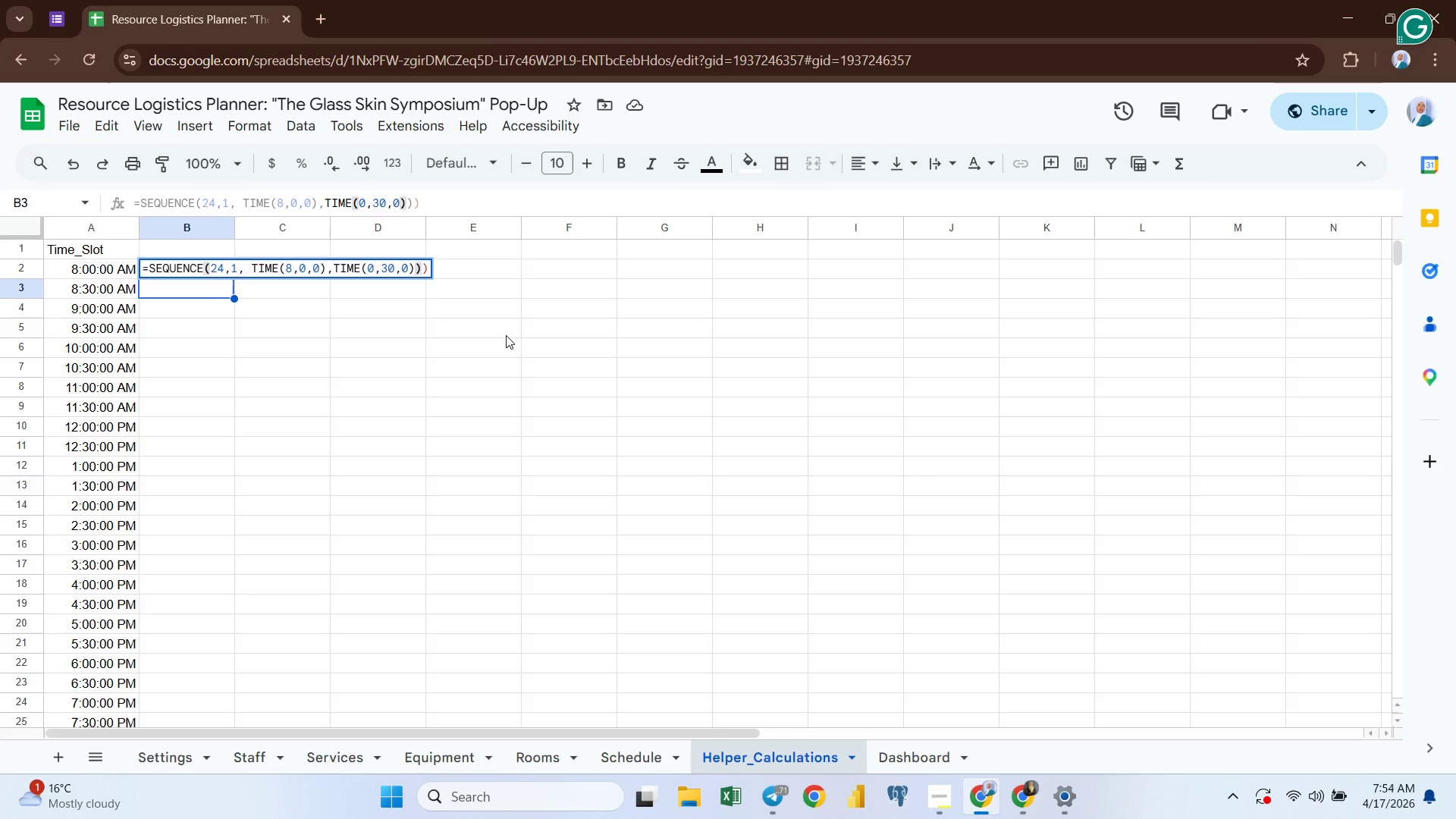 
key(Backspace)
 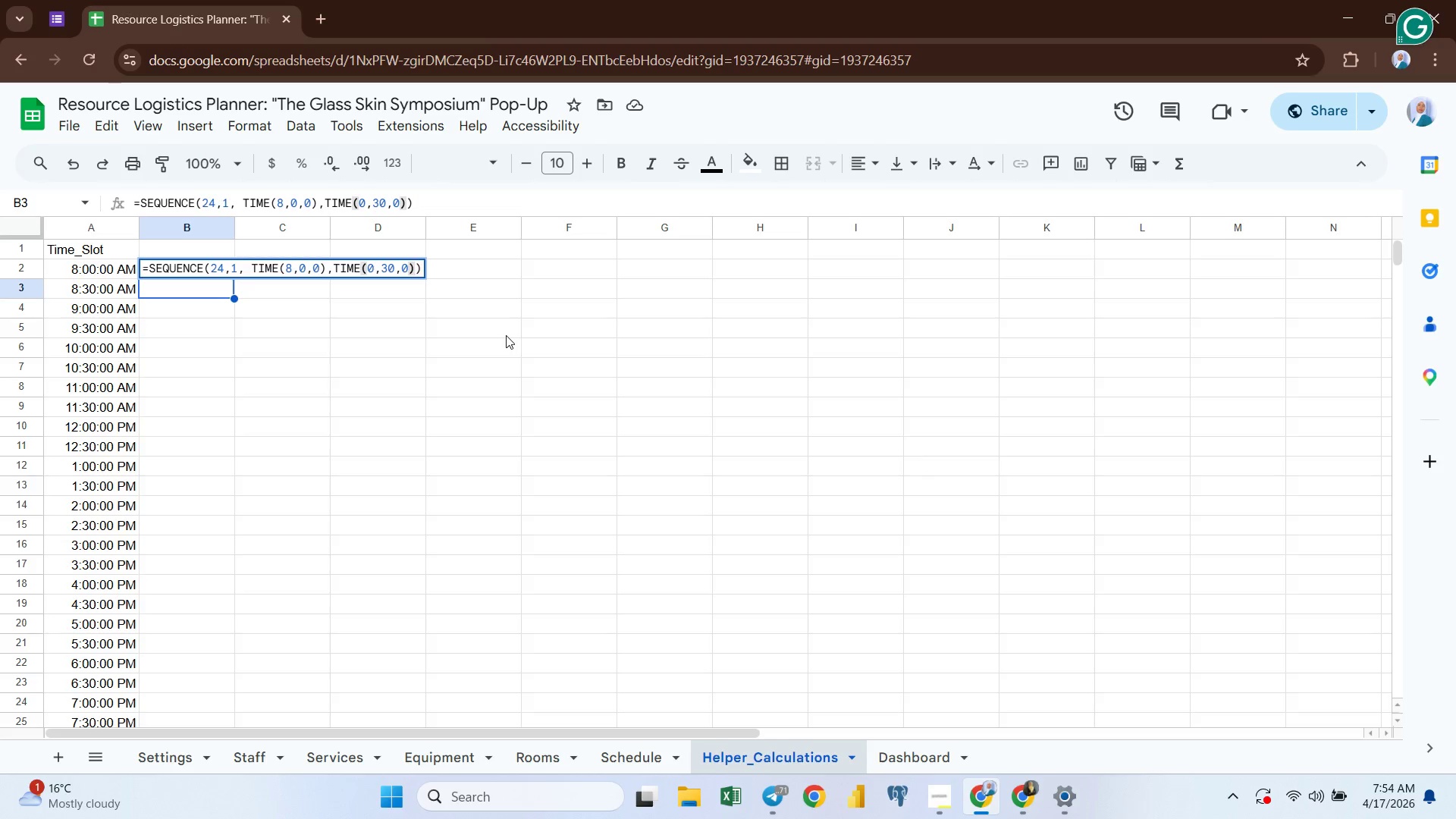 
key(Enter)
 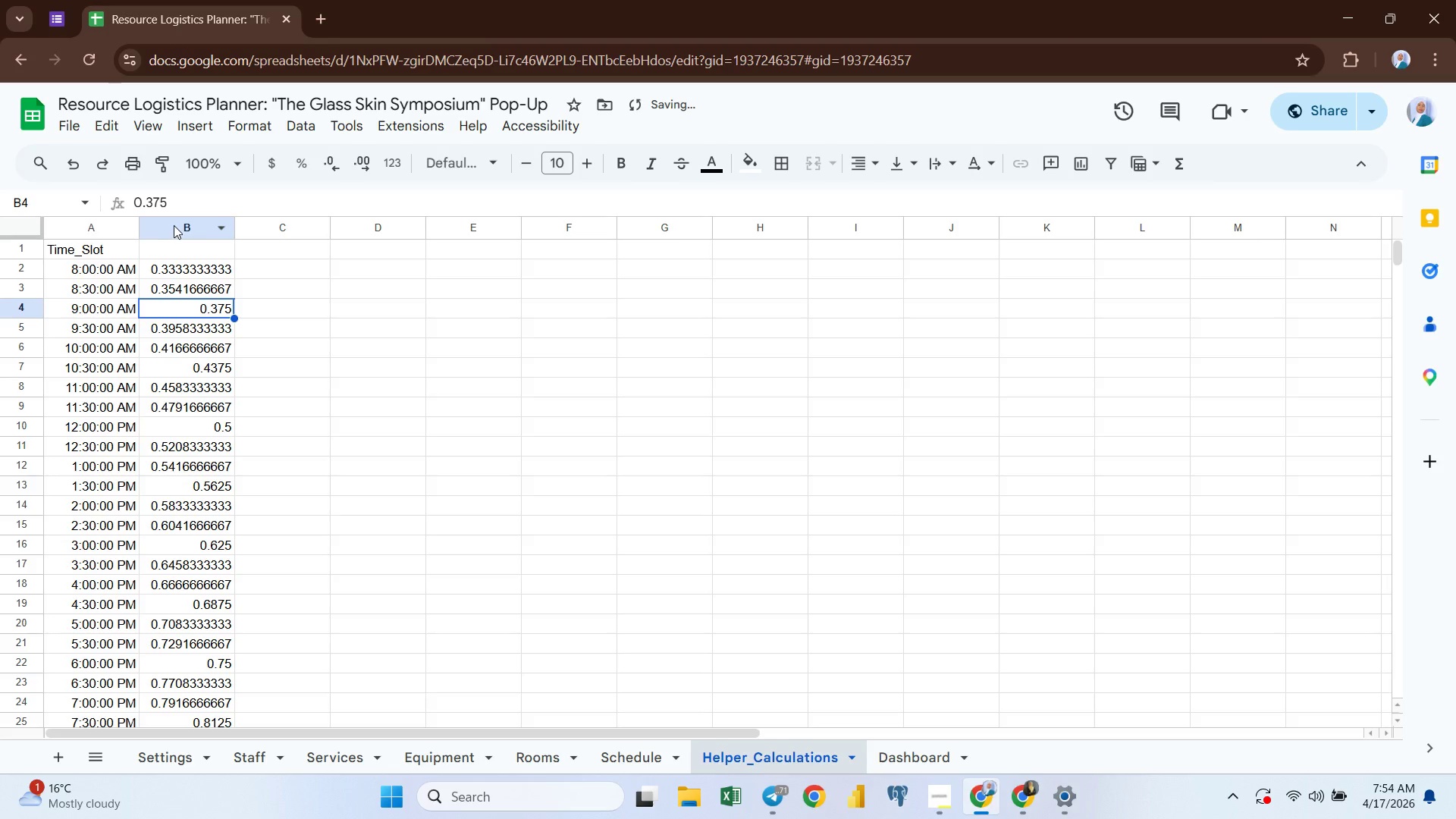 
left_click([174, 225])
 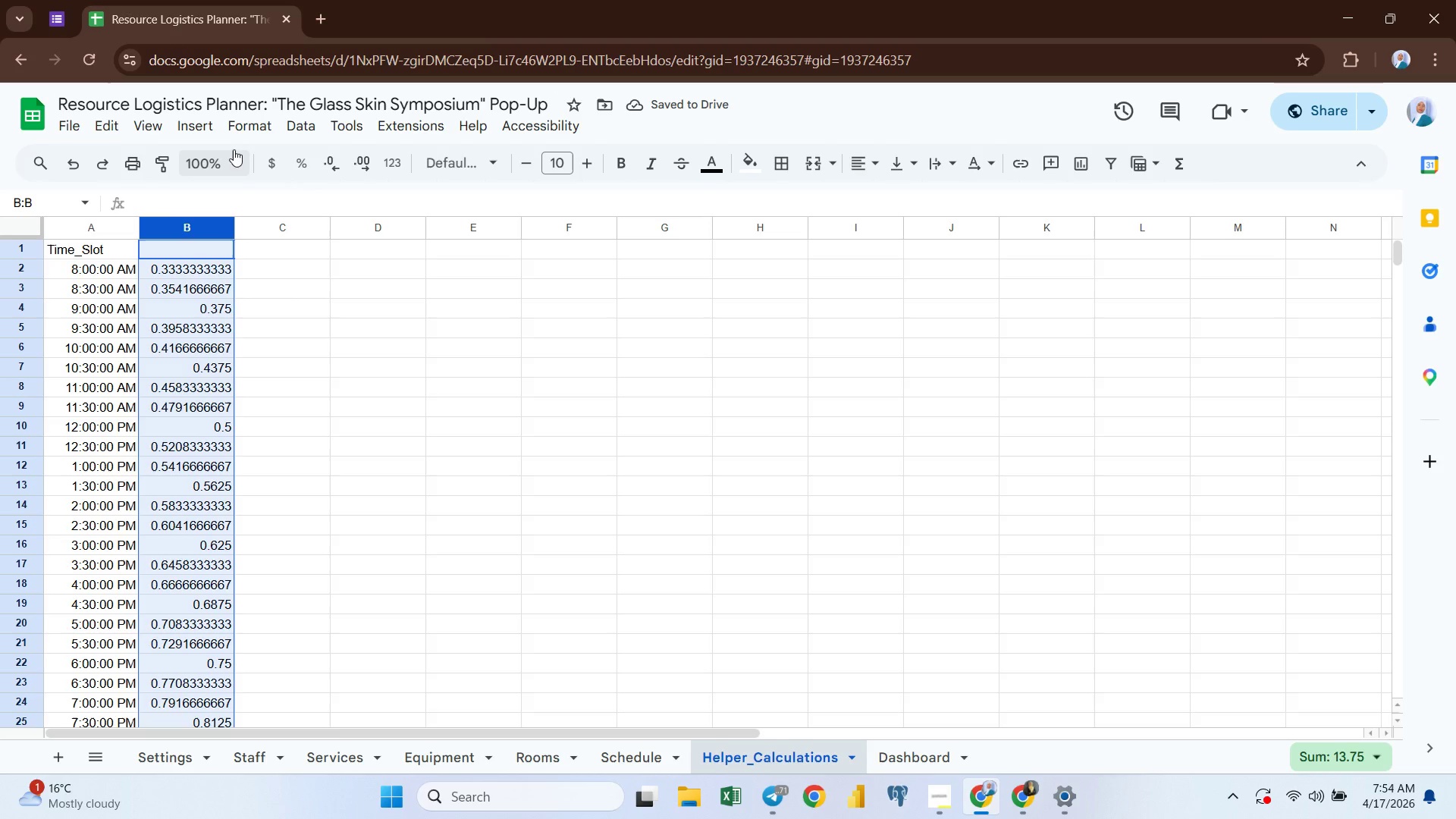 
left_click([249, 129])
 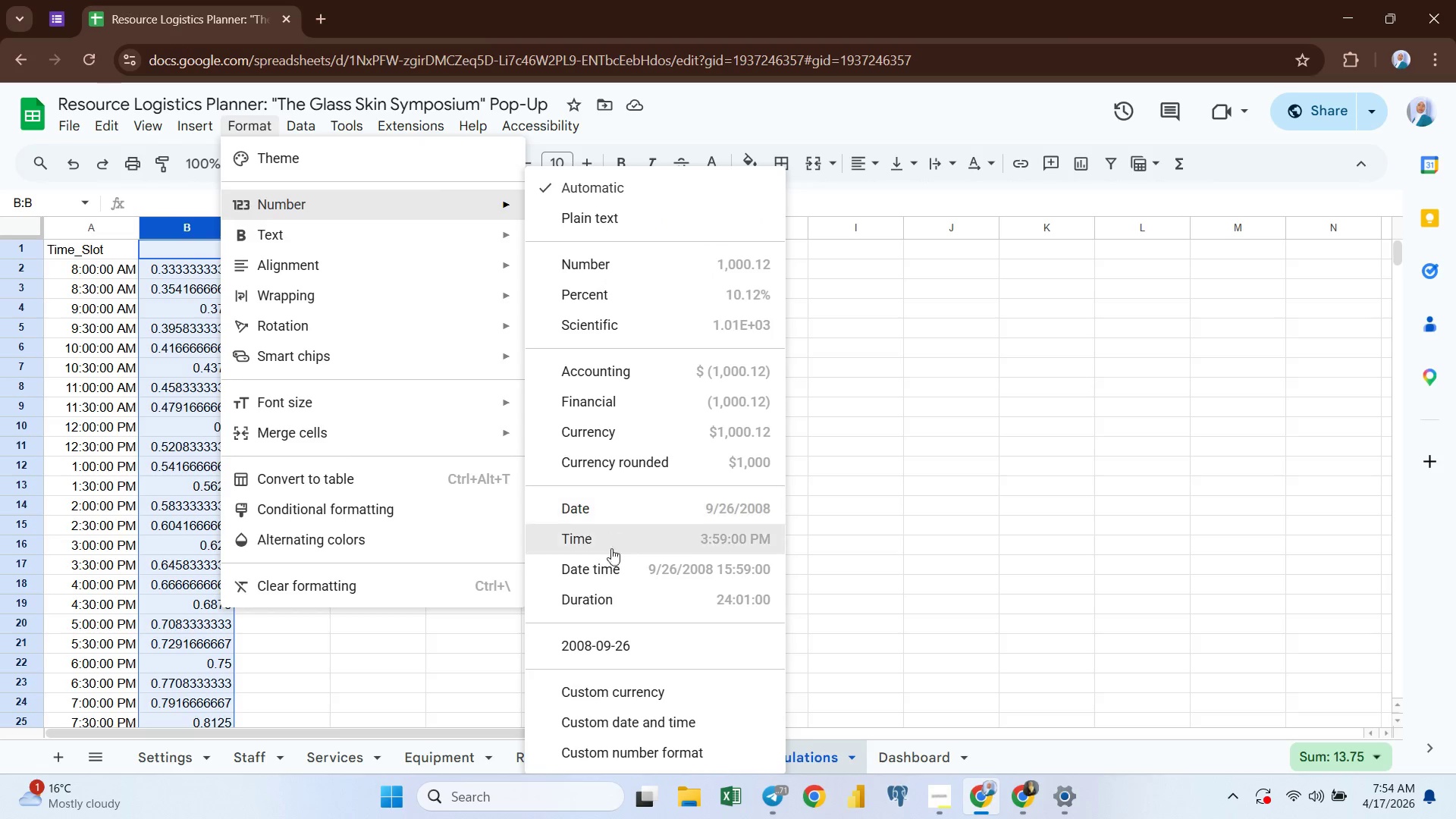 
wait(9.34)
 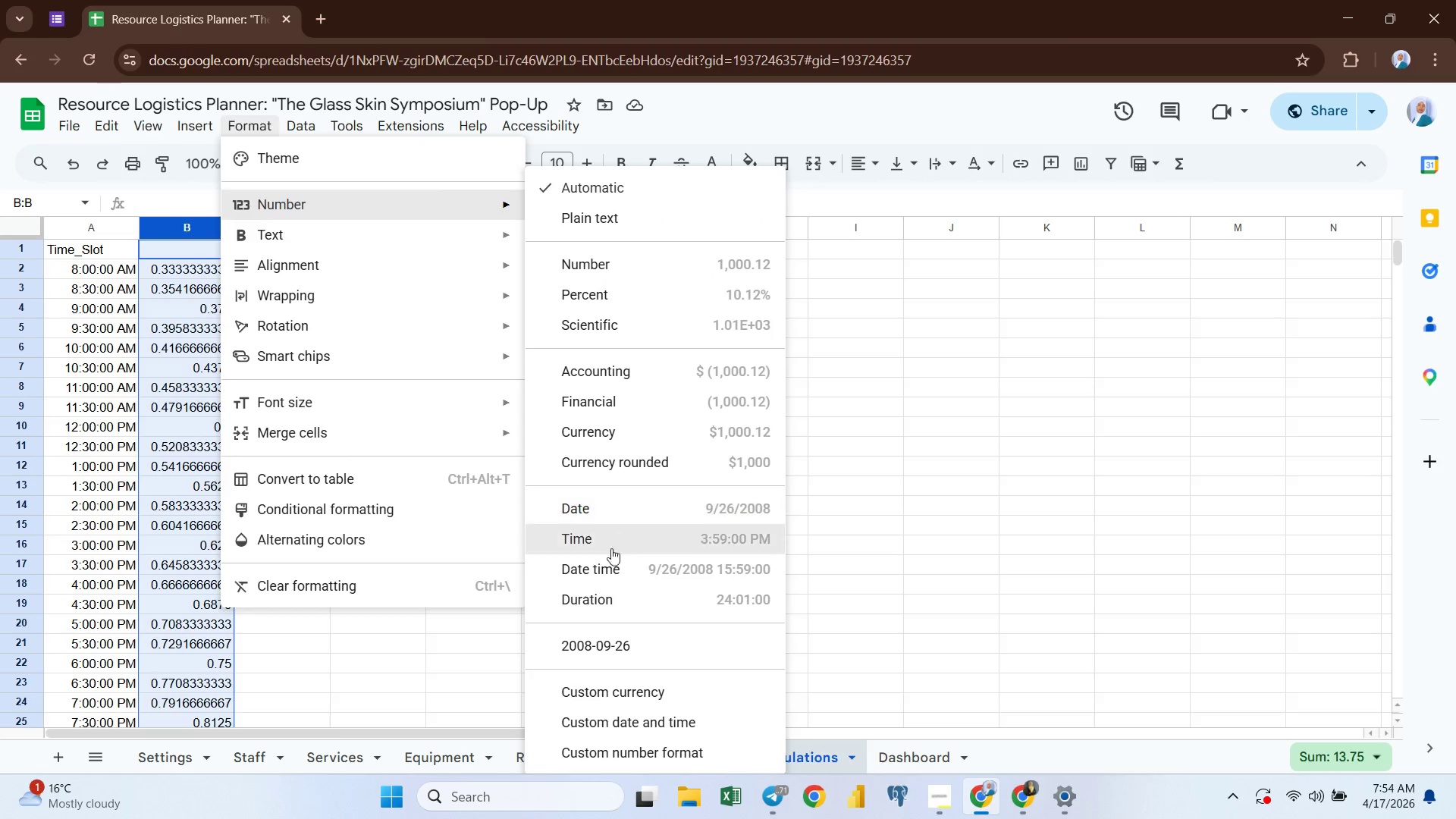 
left_click([611, 532])
 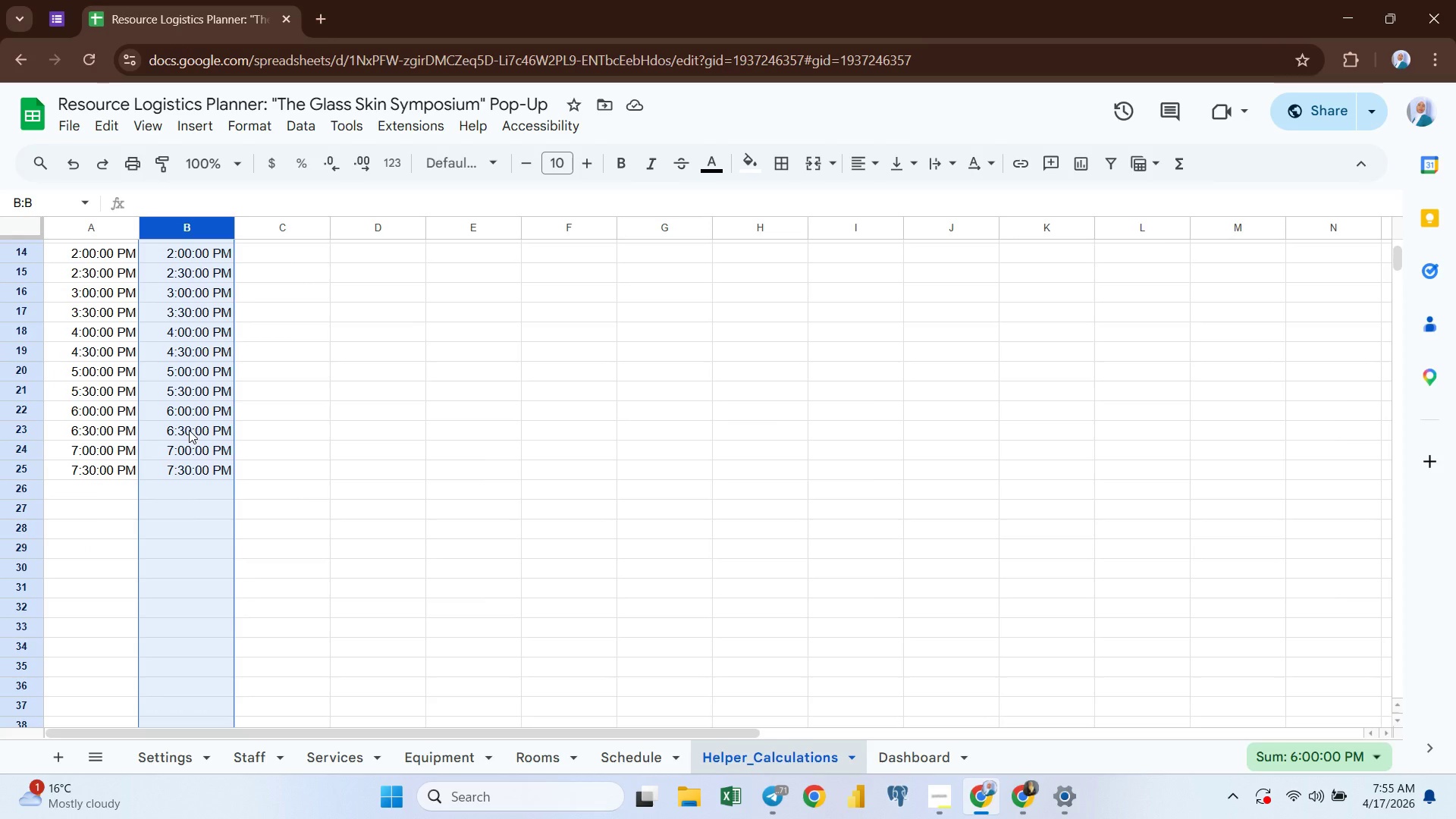 
wait(60.58)
 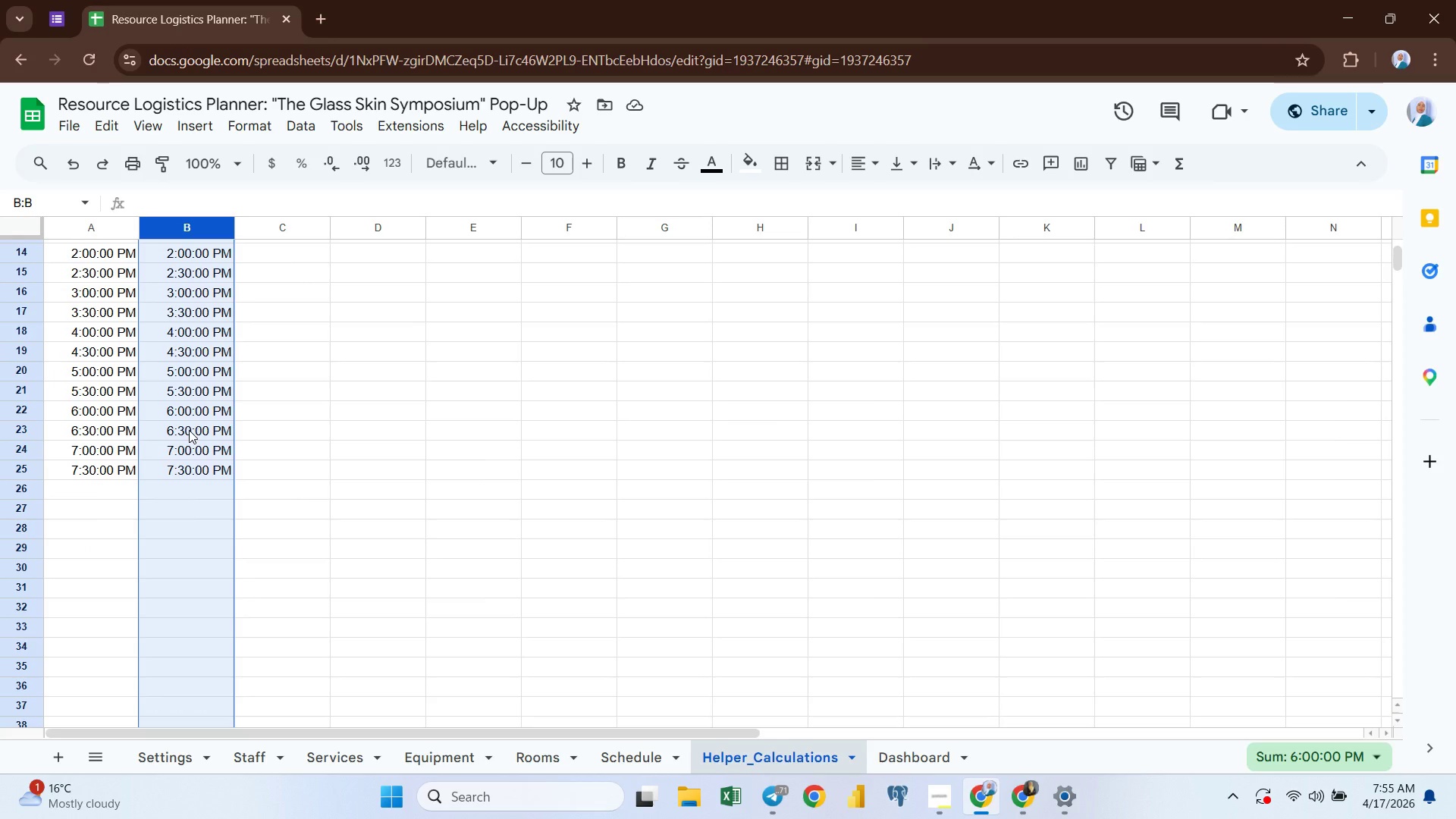 
left_click([237, 428])
 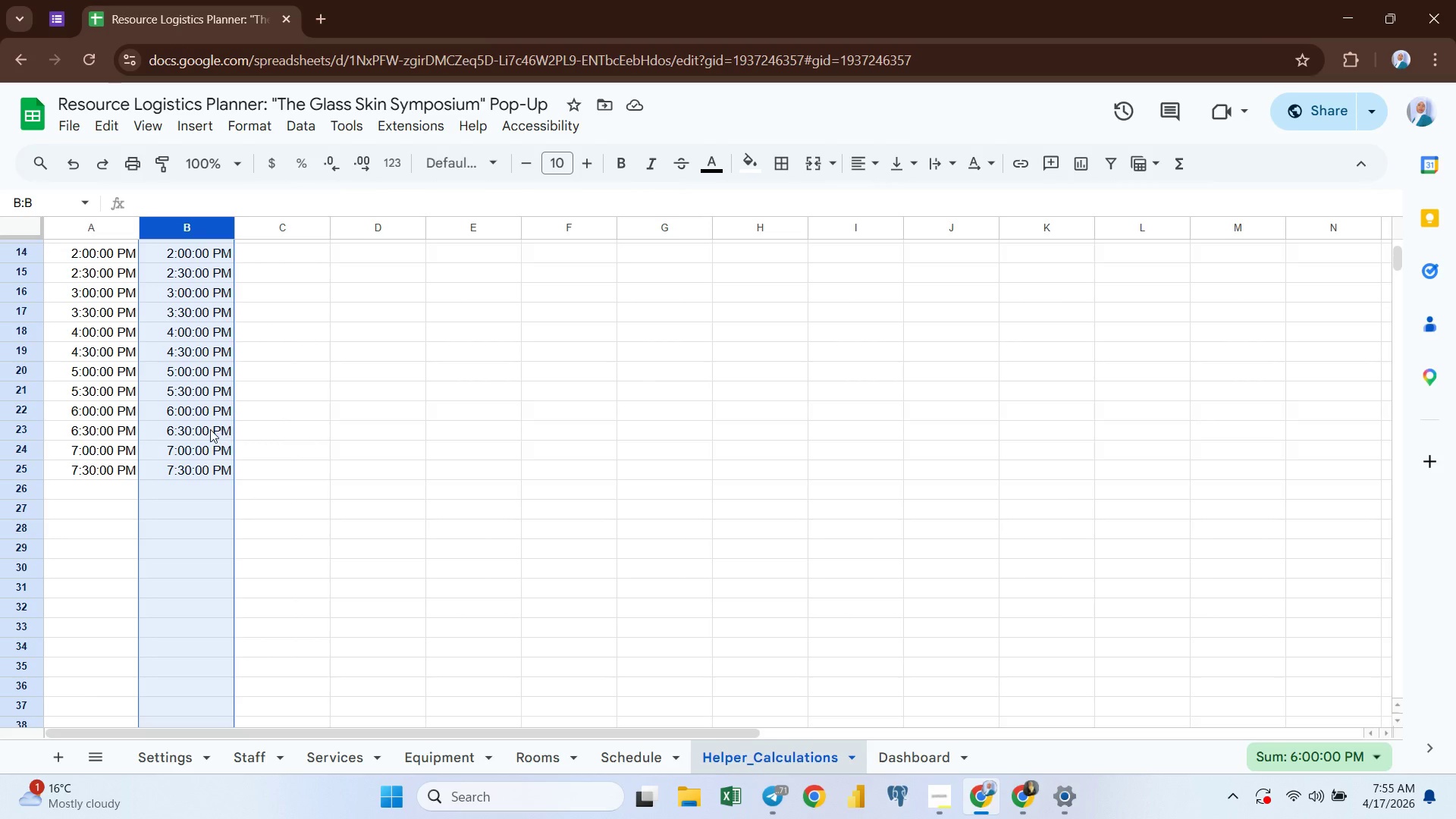 
left_click([210, 429])
 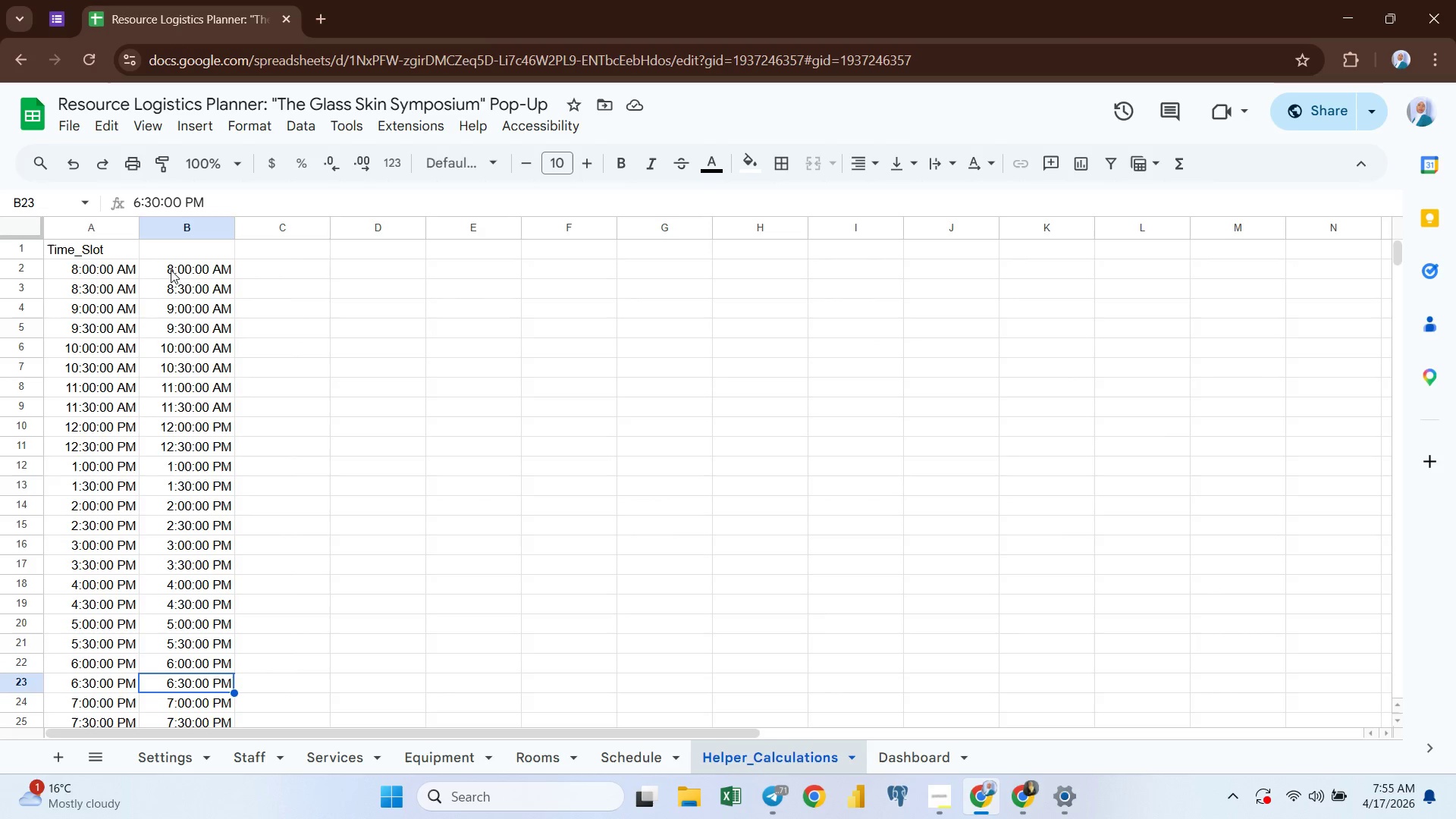 
left_click([180, 273])
 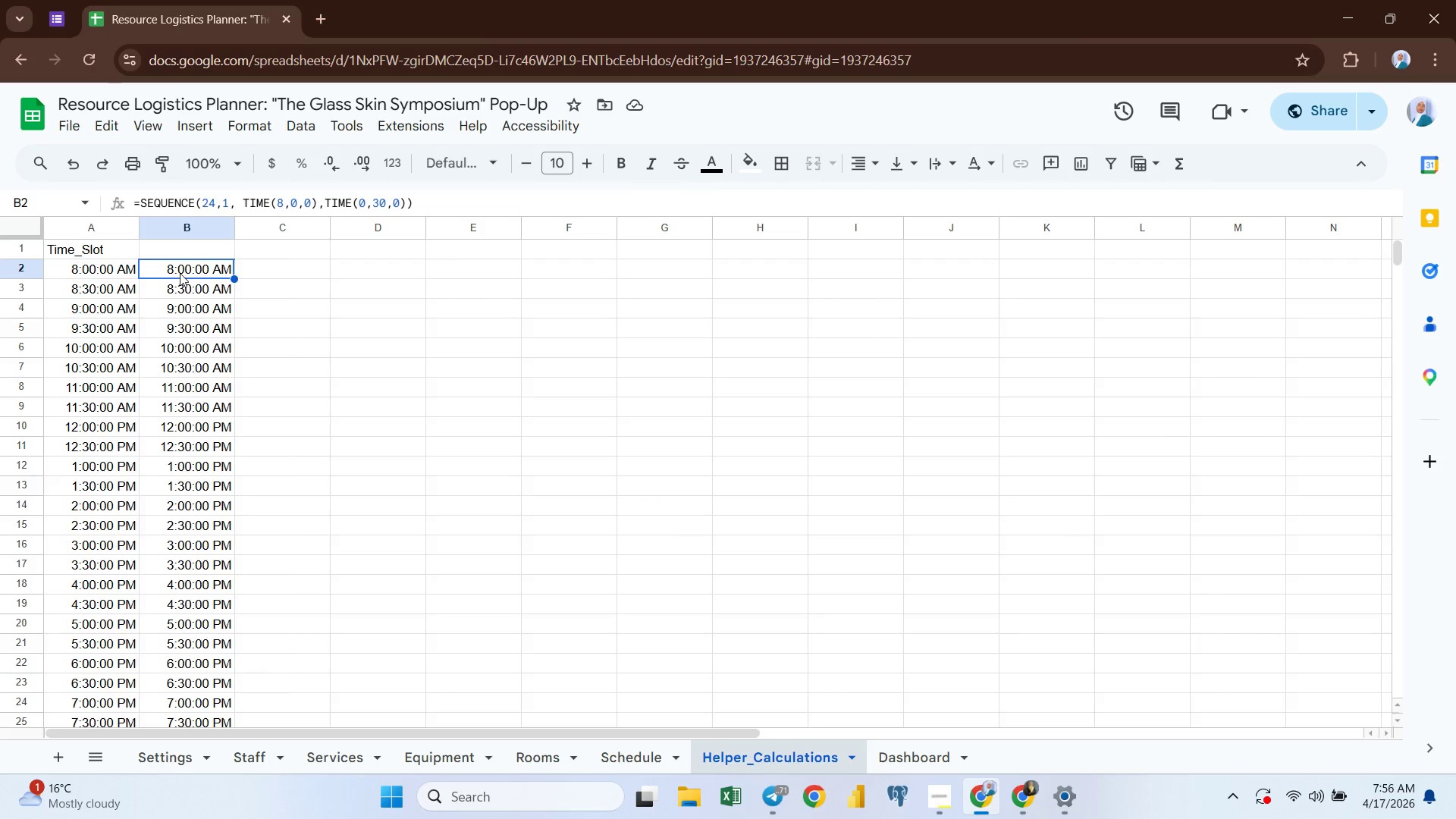 
double_click([180, 273])
 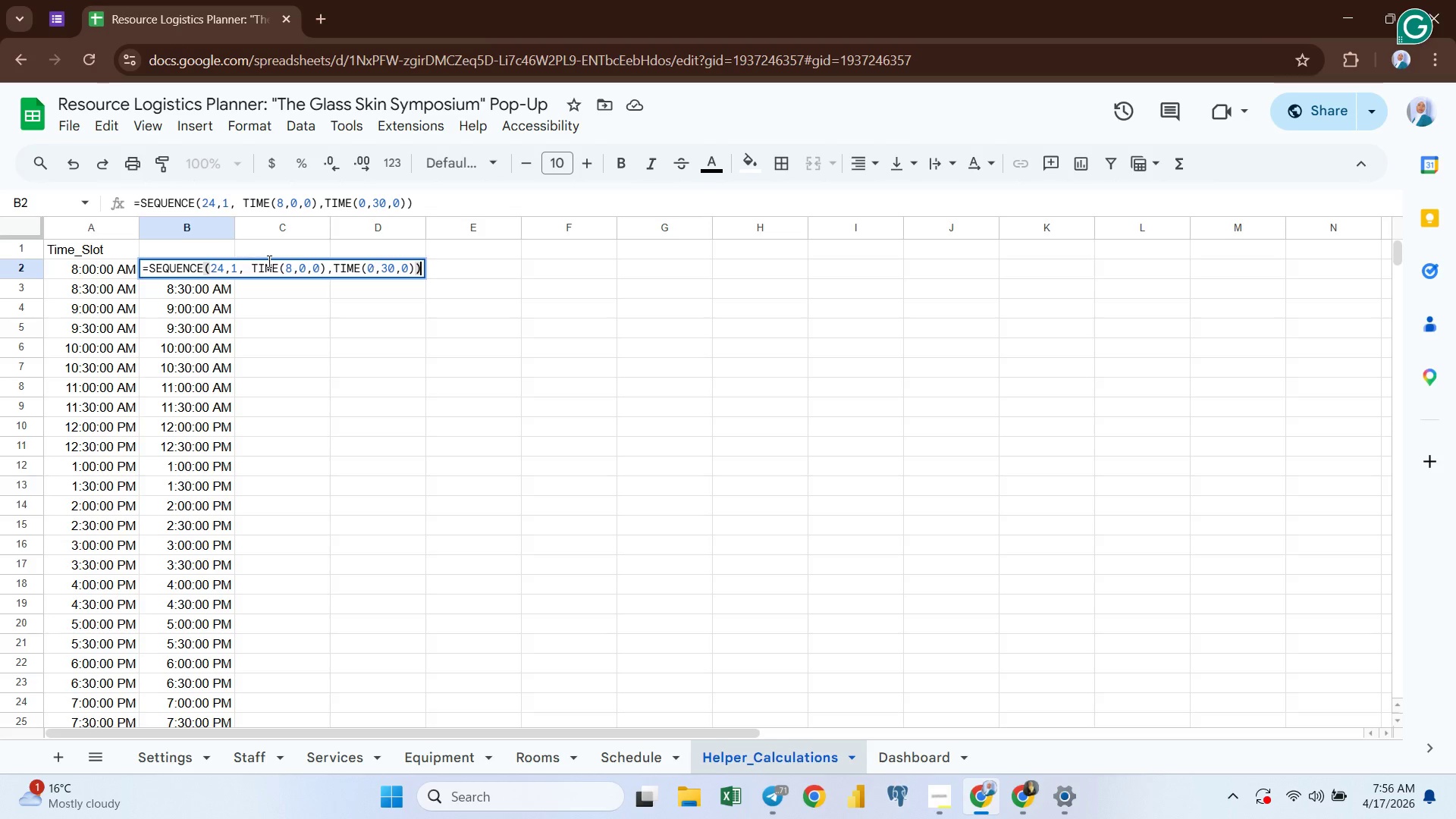 
wait(28.58)
 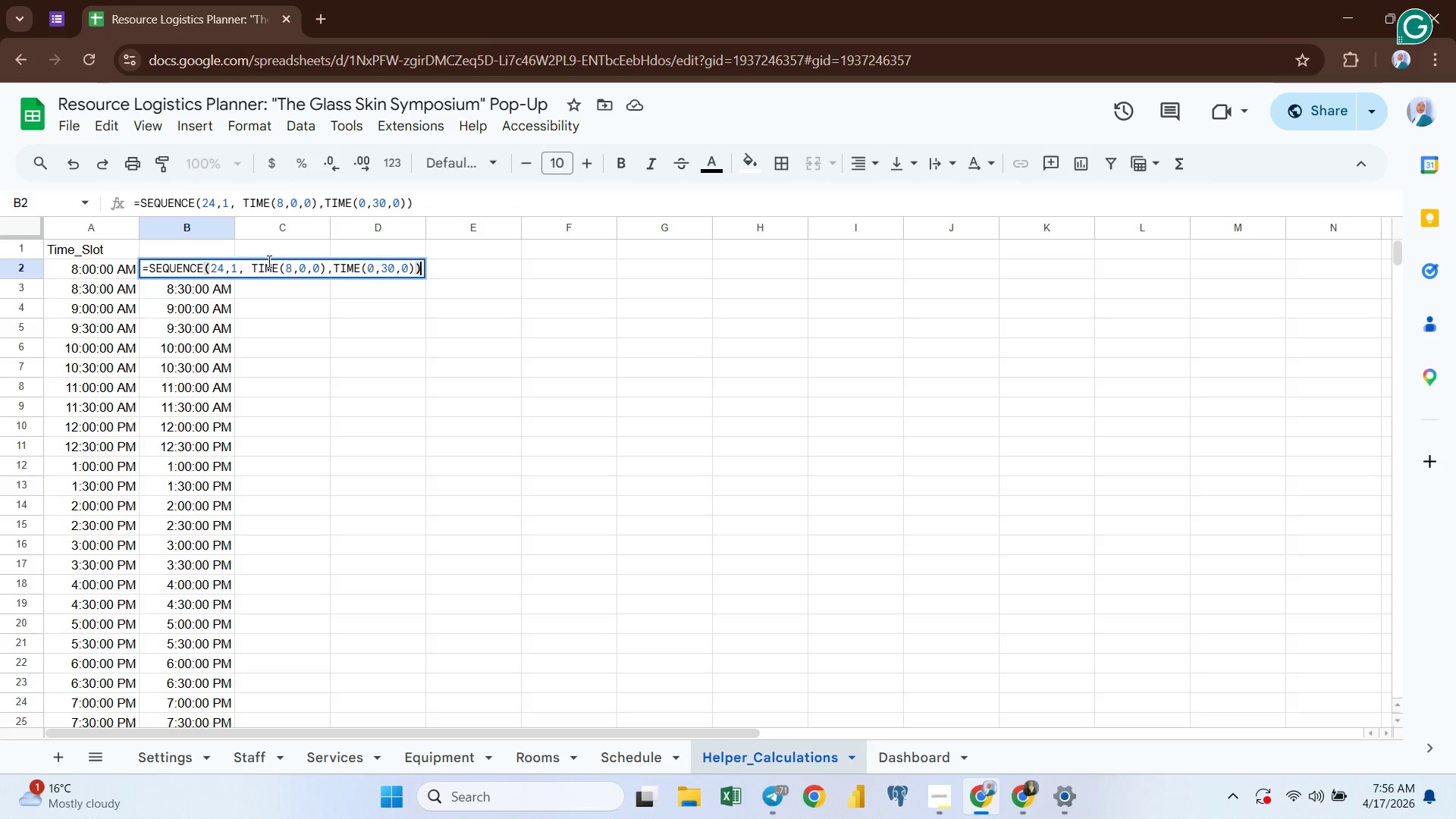 
left_click([195, 228])
 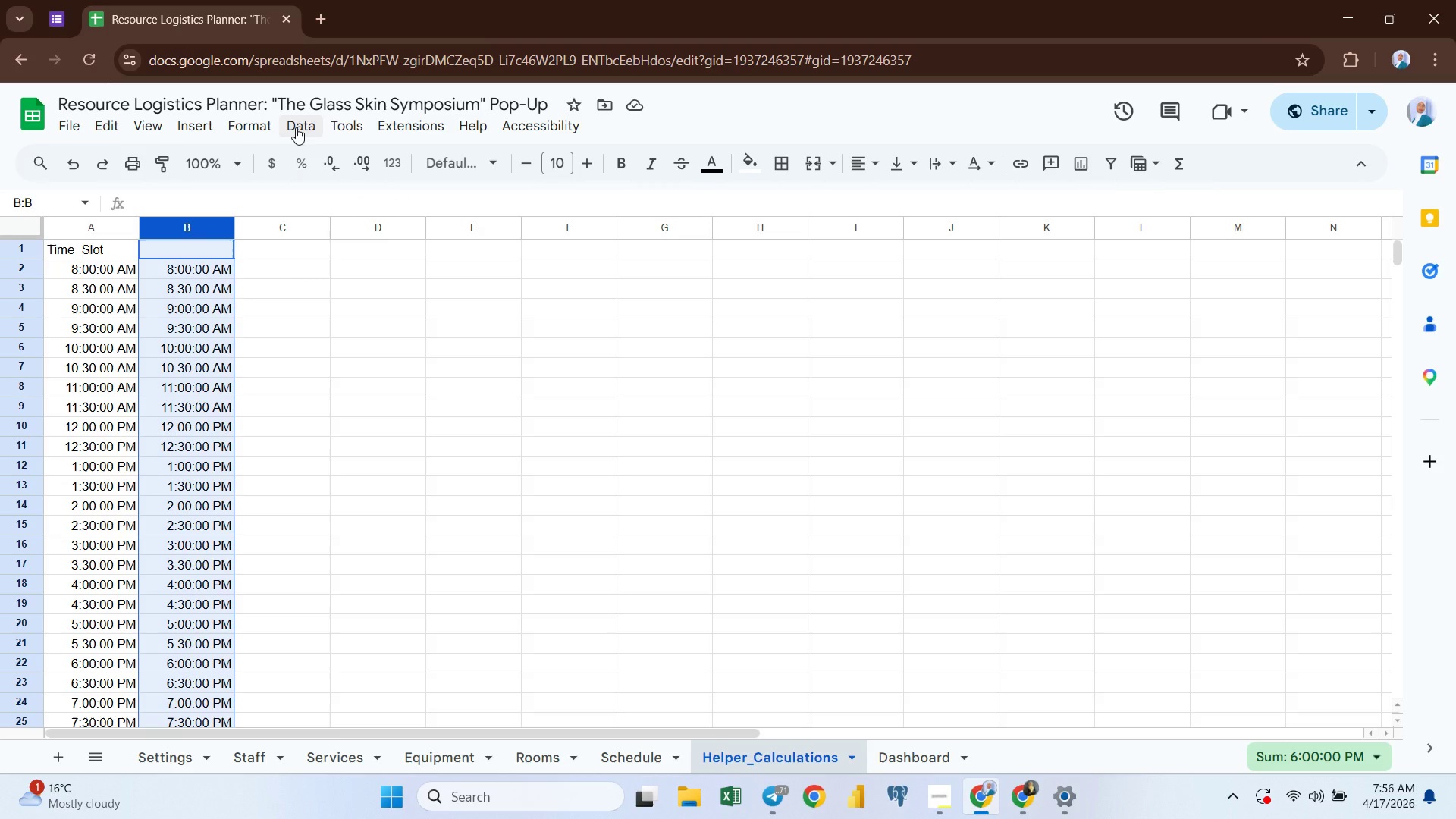 
left_click([252, 128])
 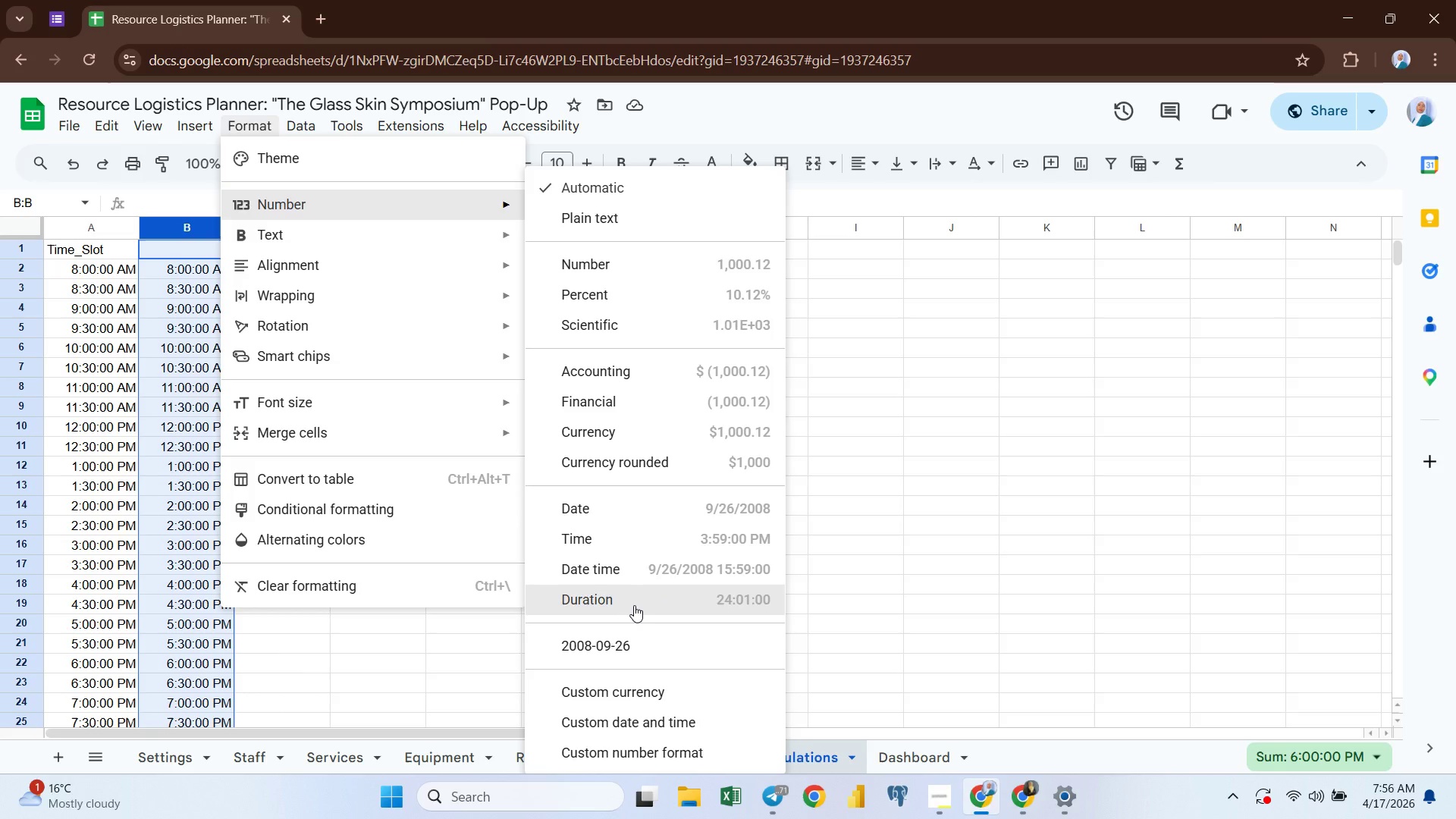 
wait(17.41)
 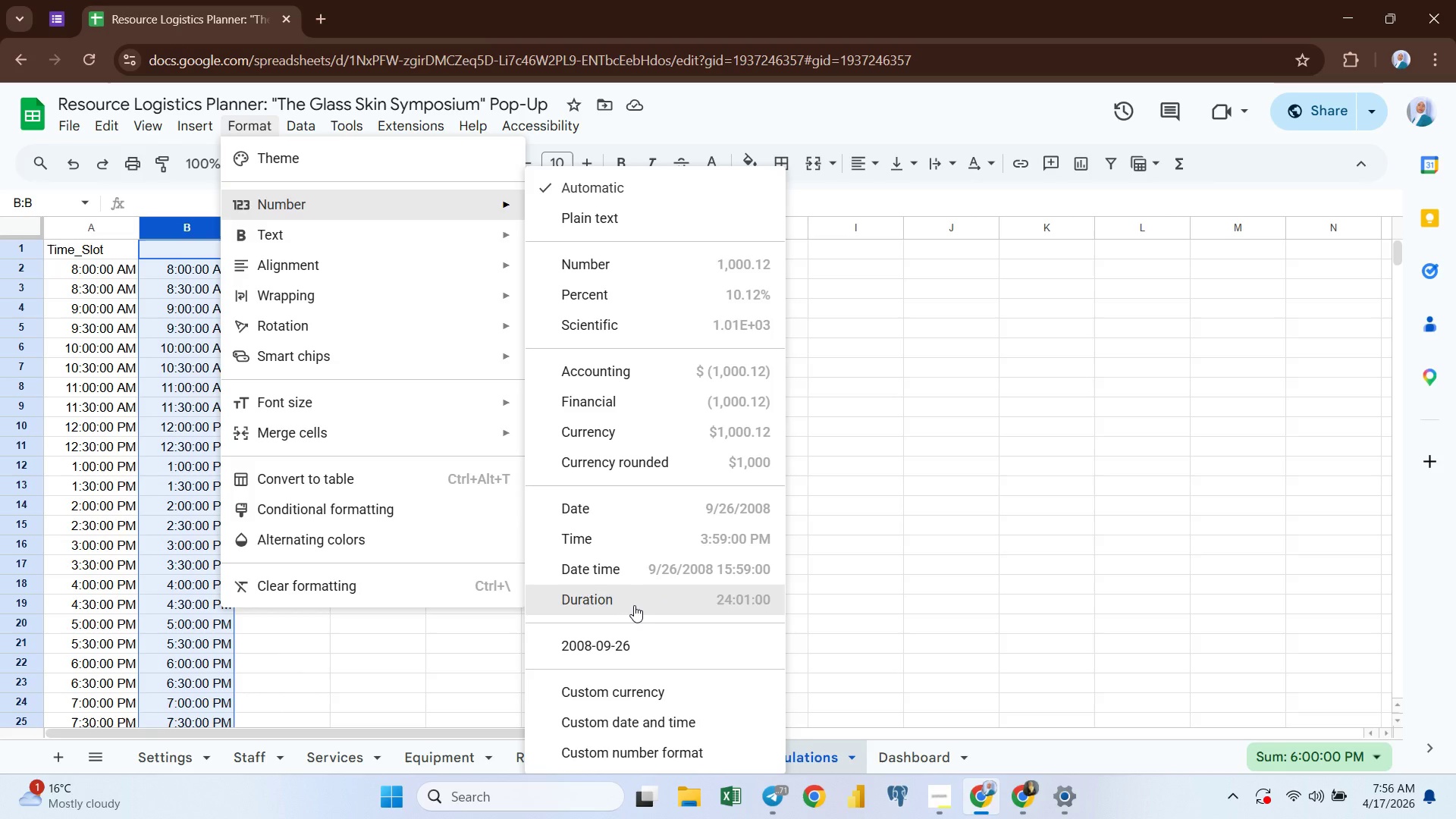 
left_click([604, 601])
 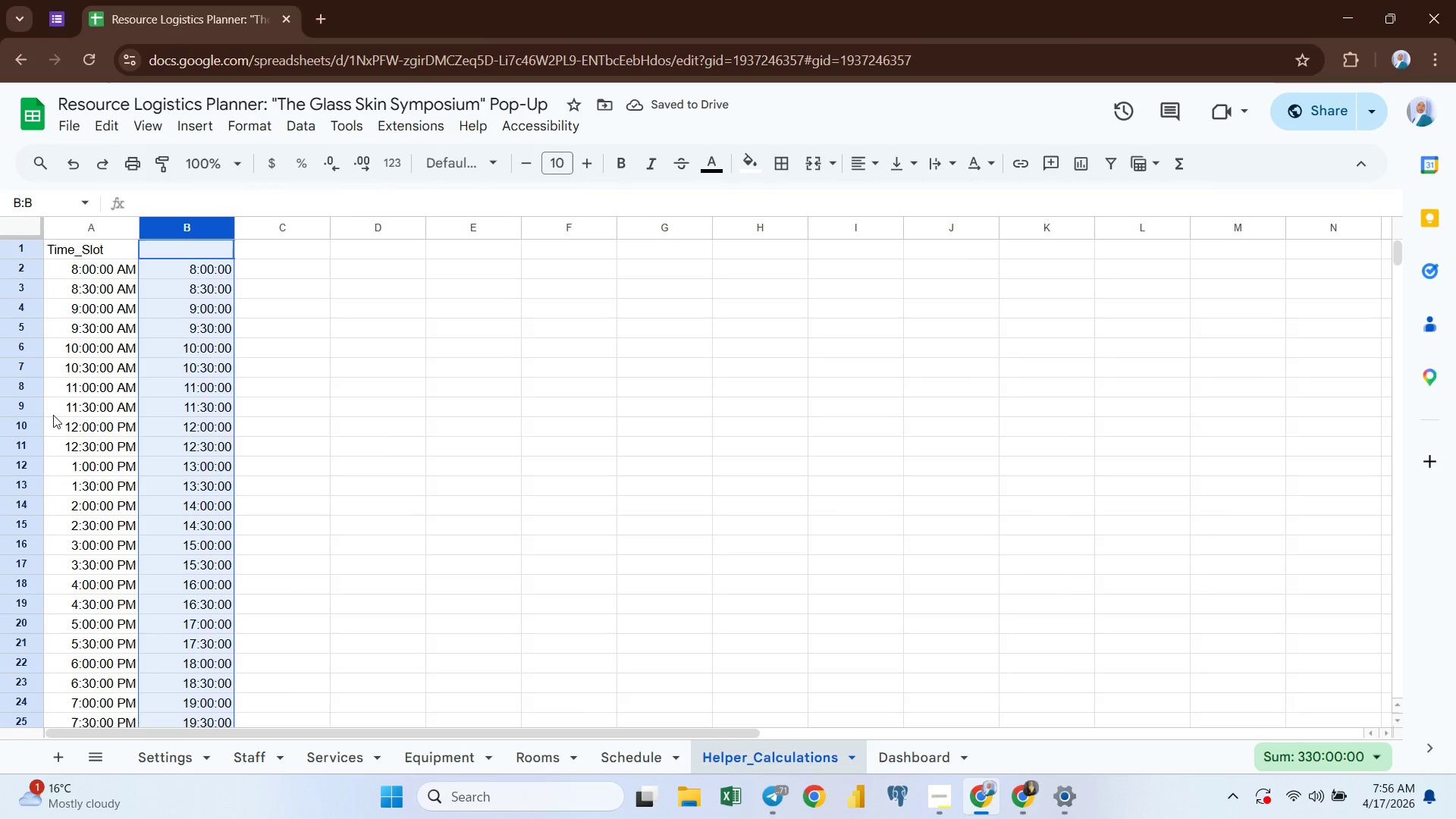 
left_click([180, 270])
 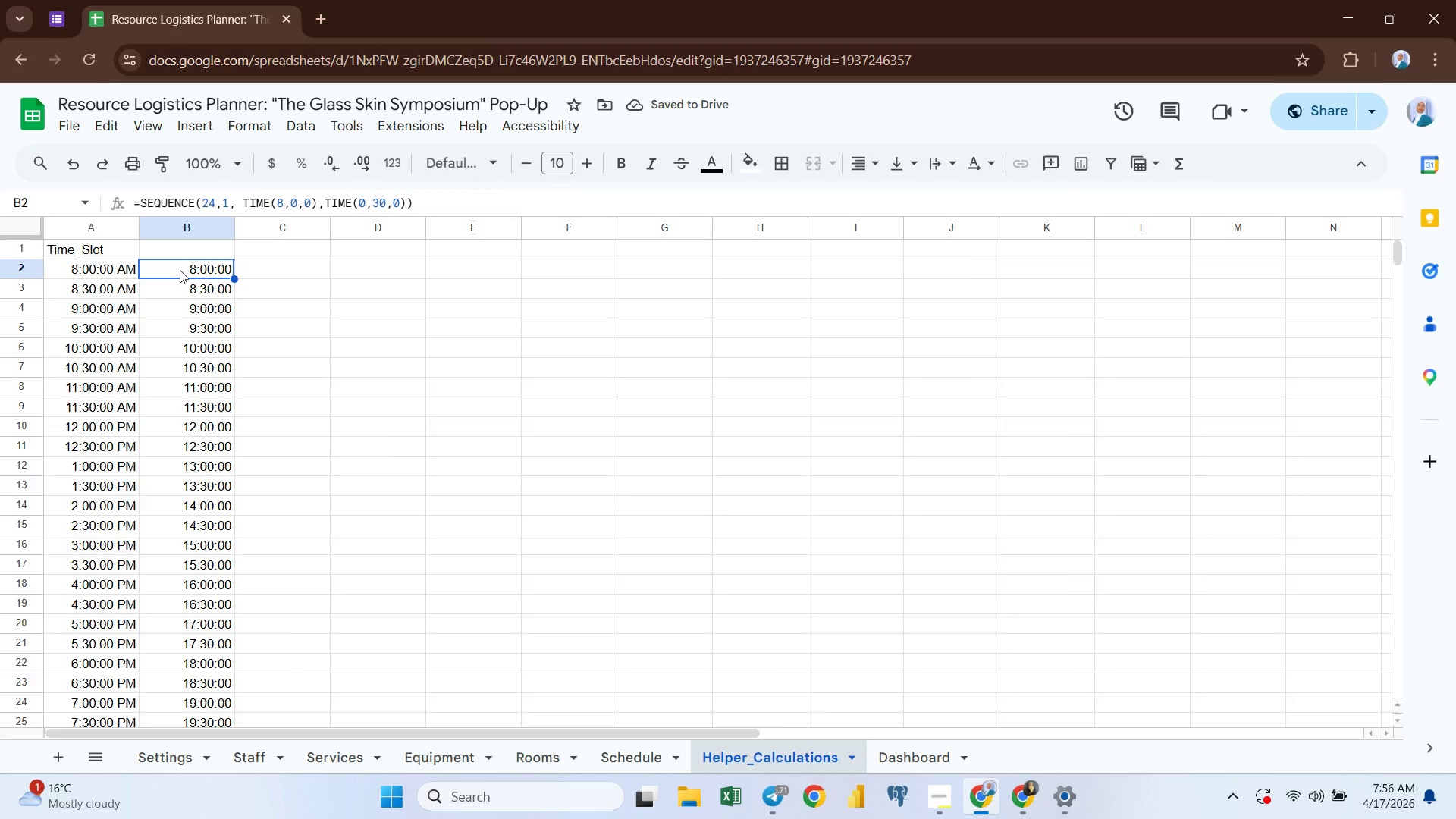 
key(Control+Shift+ArrowDown)
 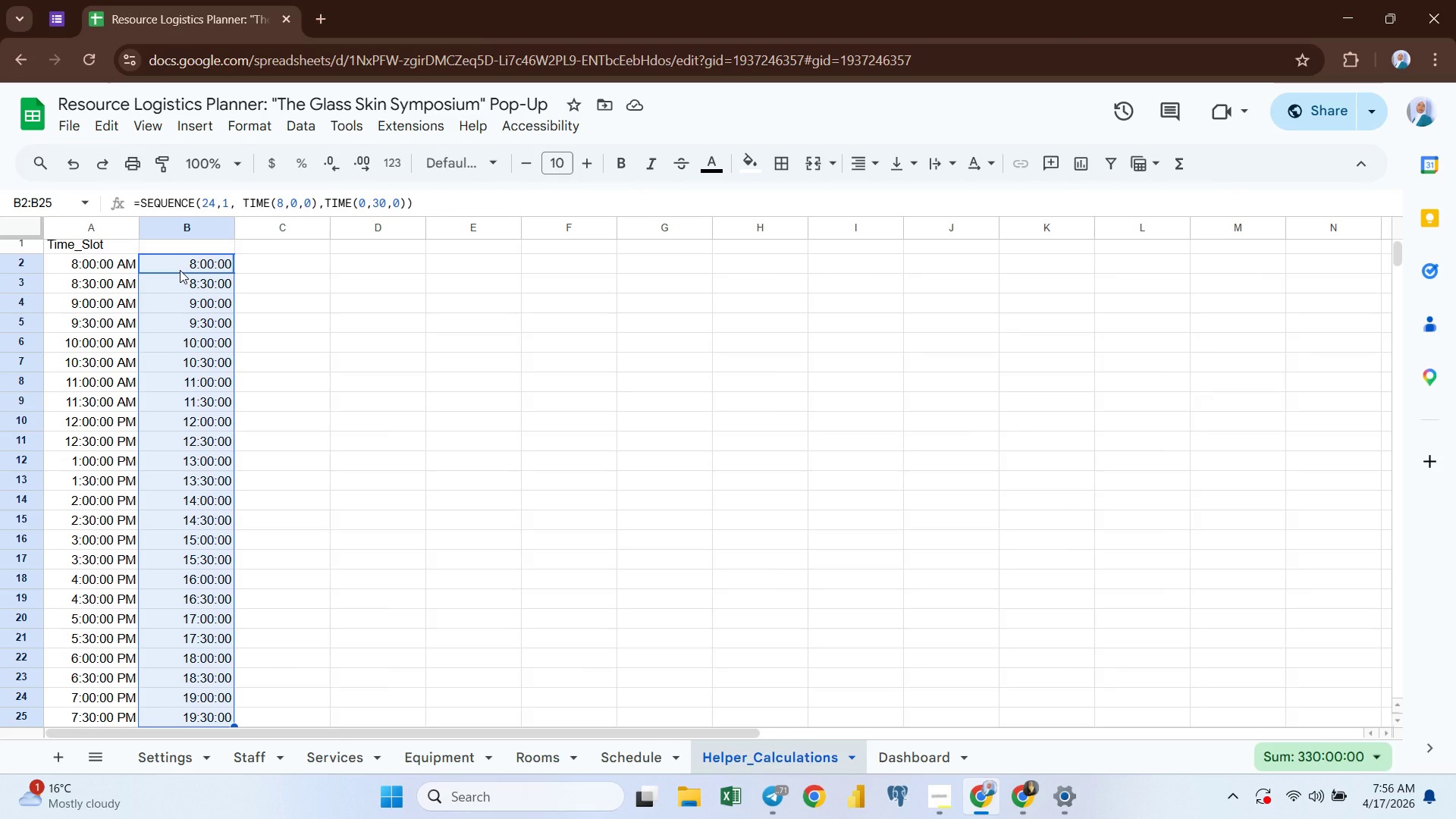 
key(Control+ControlLeft)
 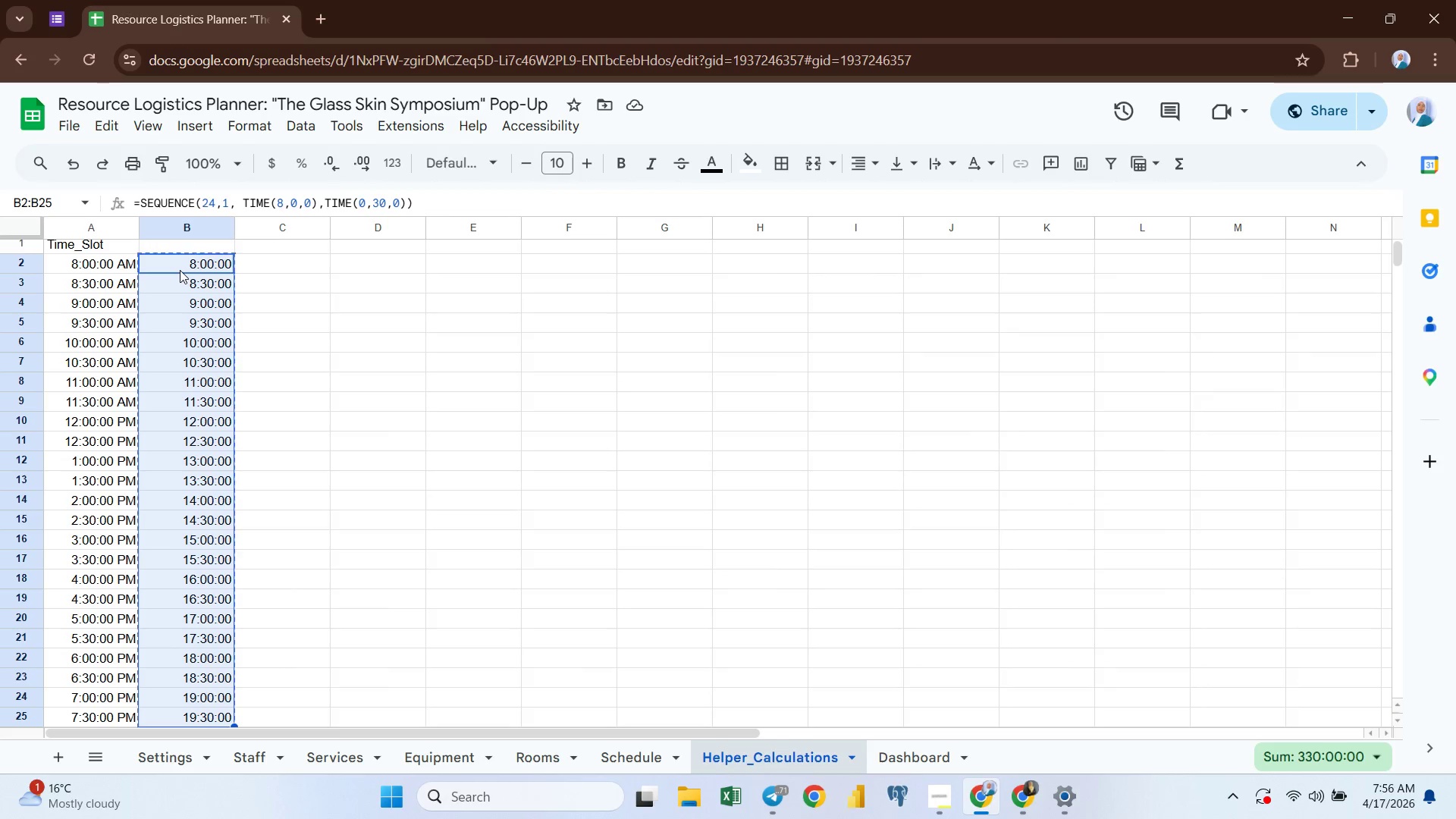 
key(Control+X)
 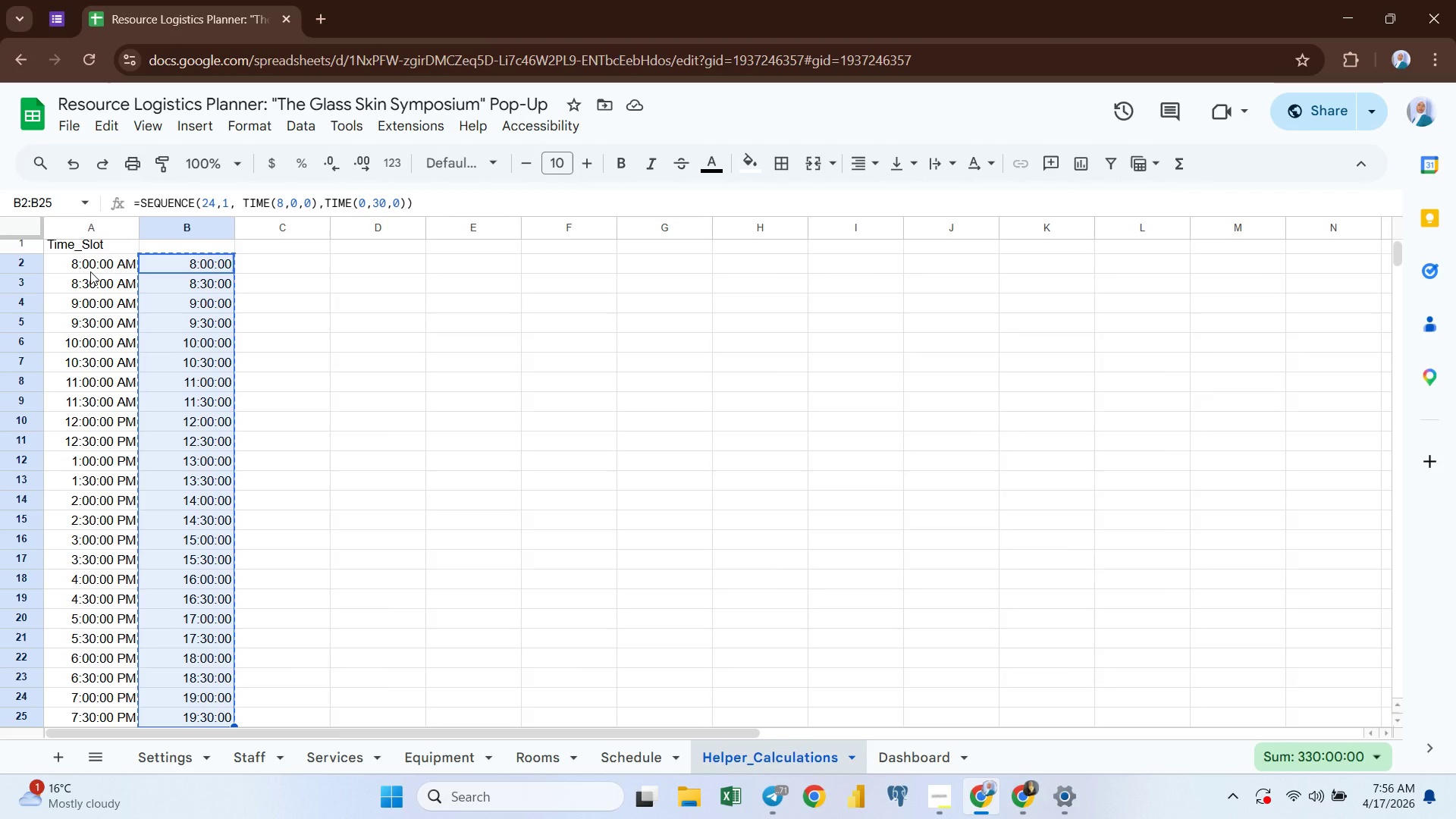 
left_click([90, 271])
 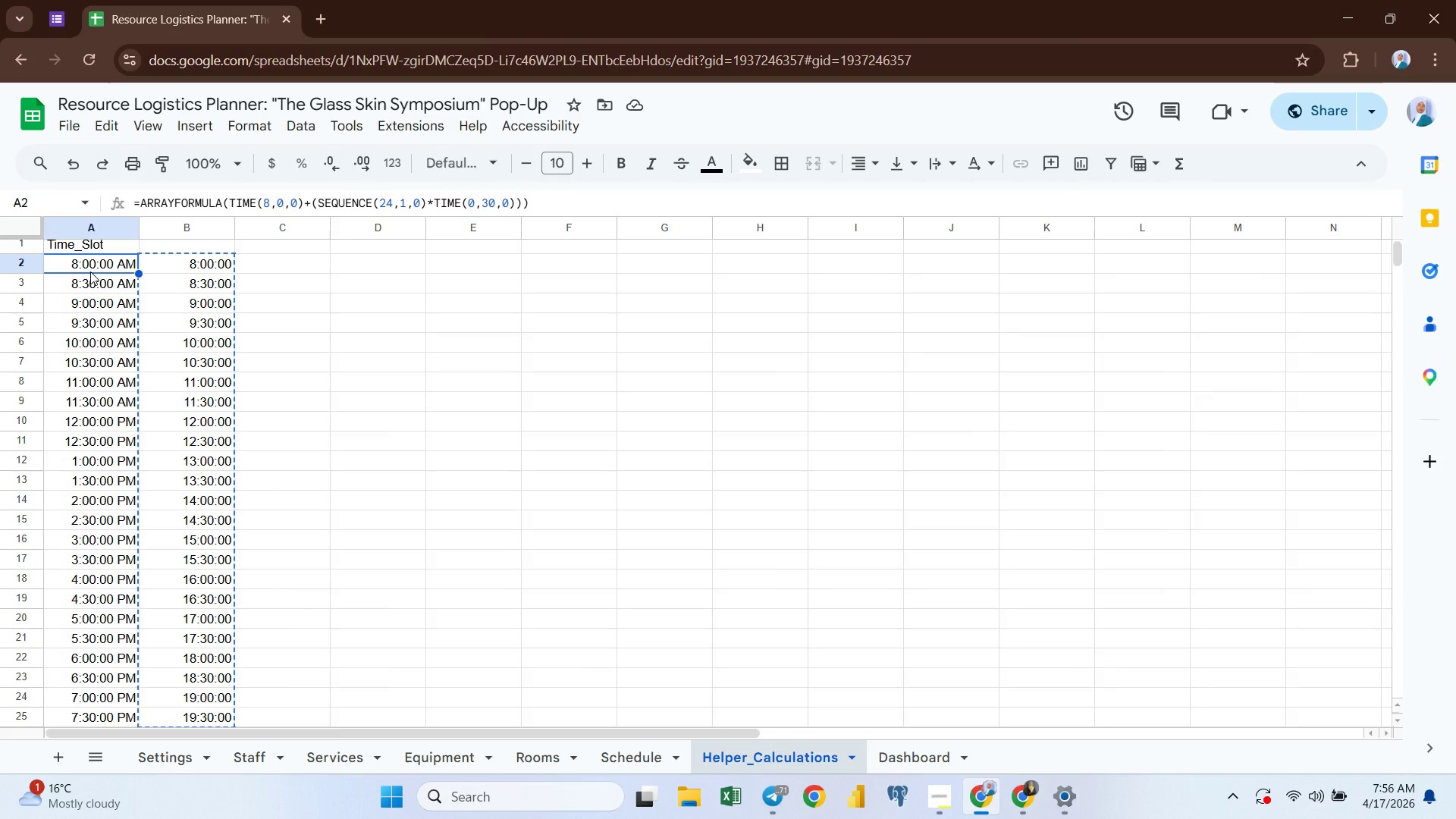 
key(Control+V)
 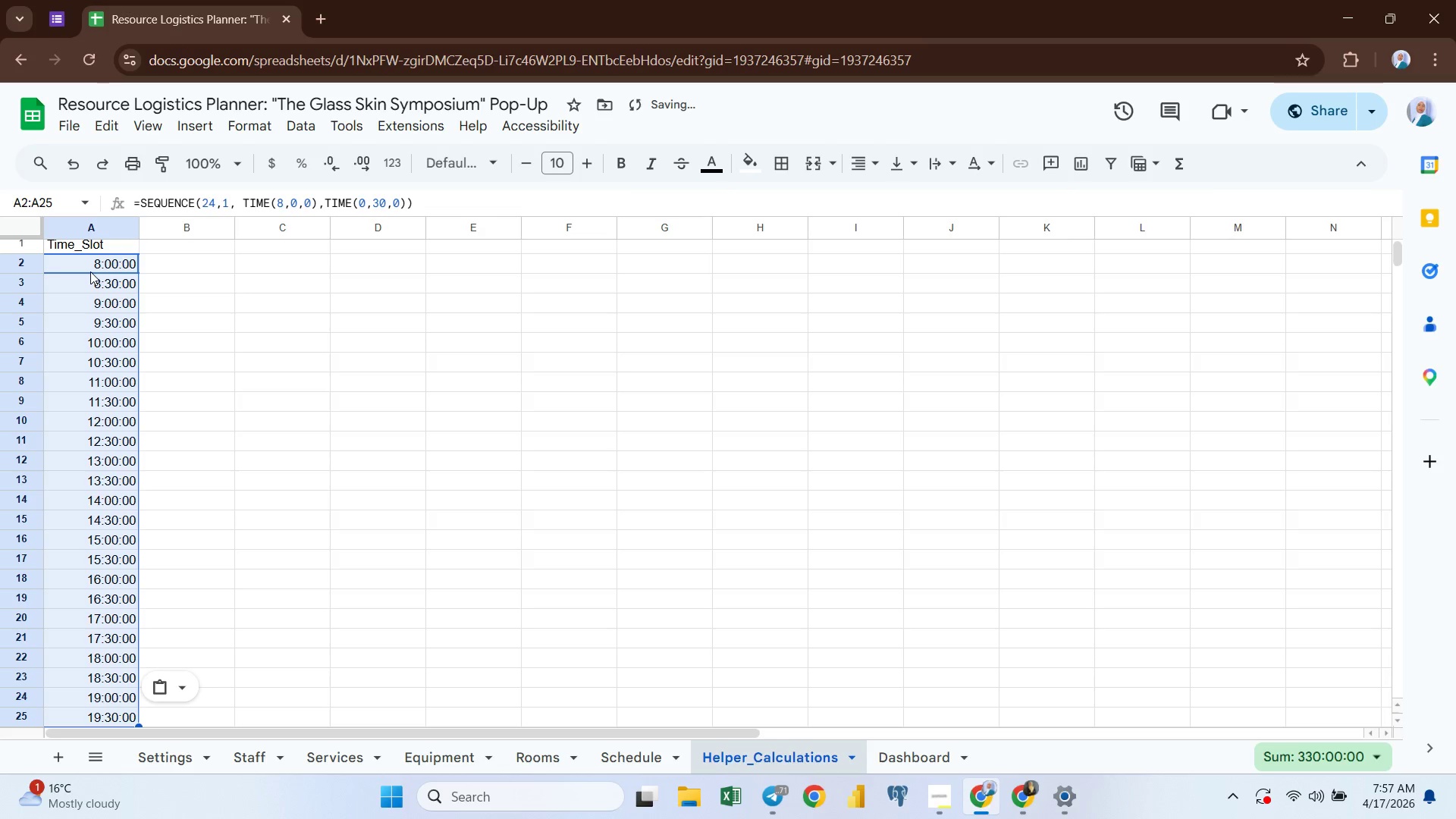 
mouse_move([119, 413])
 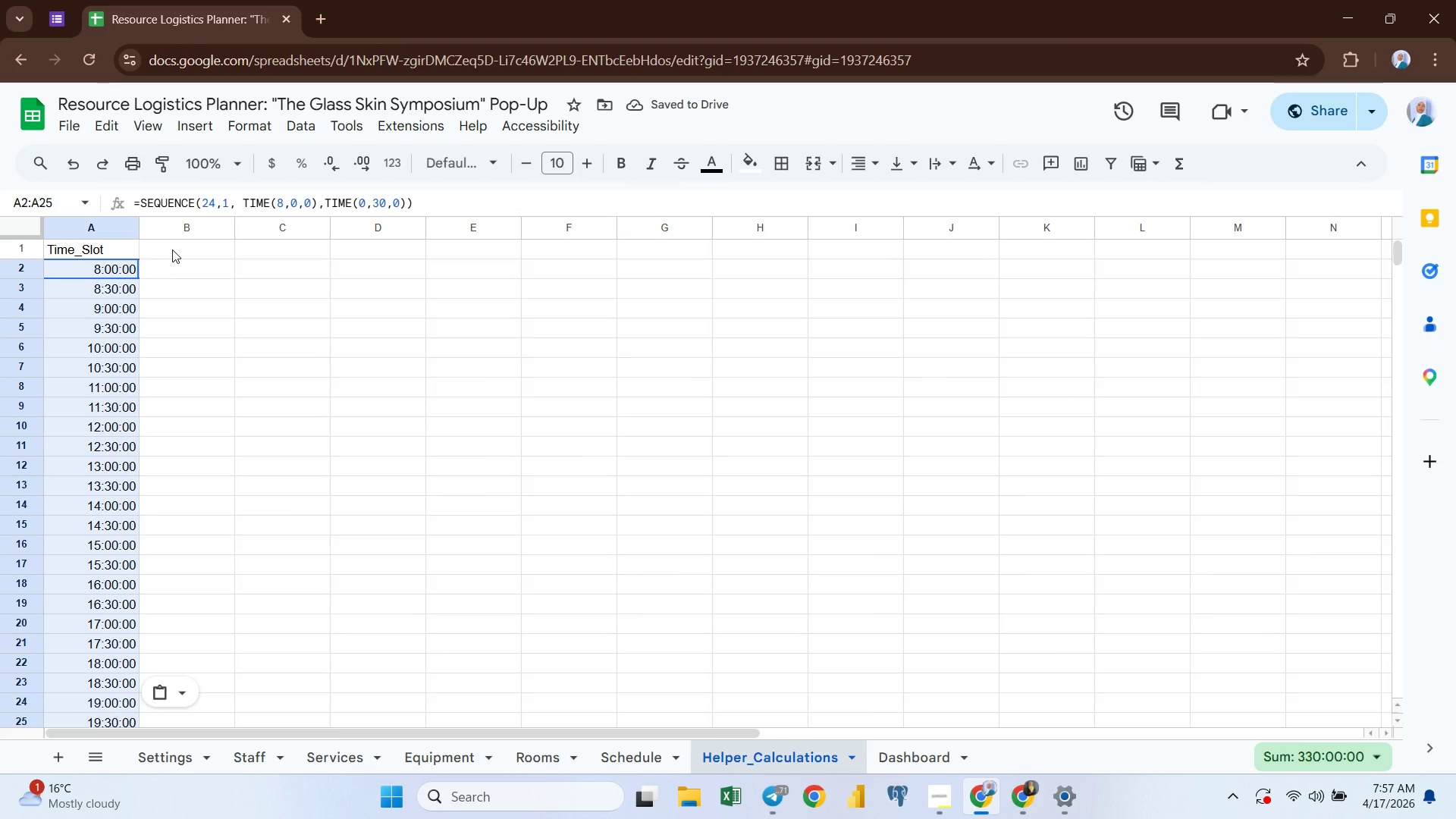 
left_click([172, 249])
 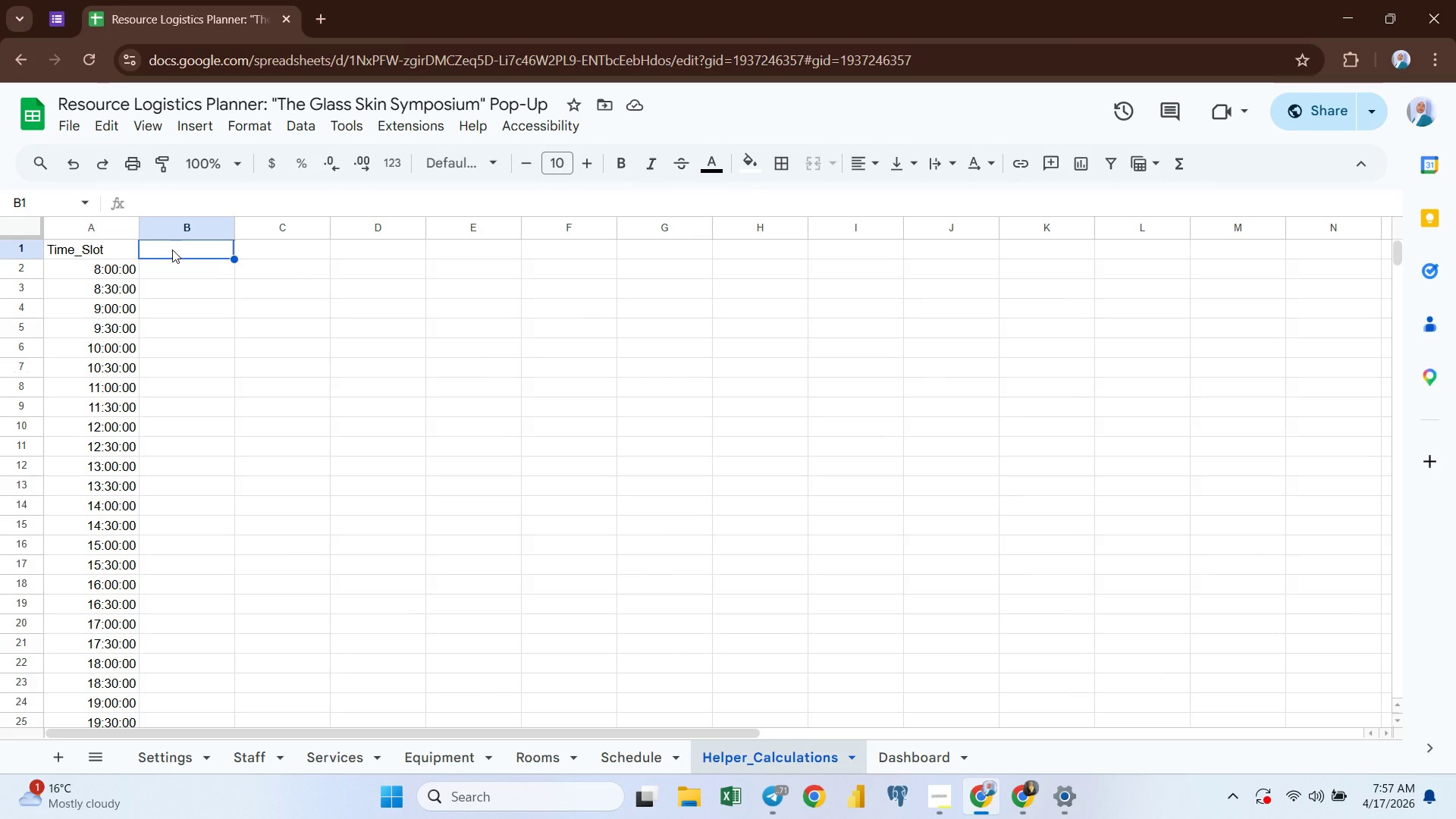 
wait(23.61)
 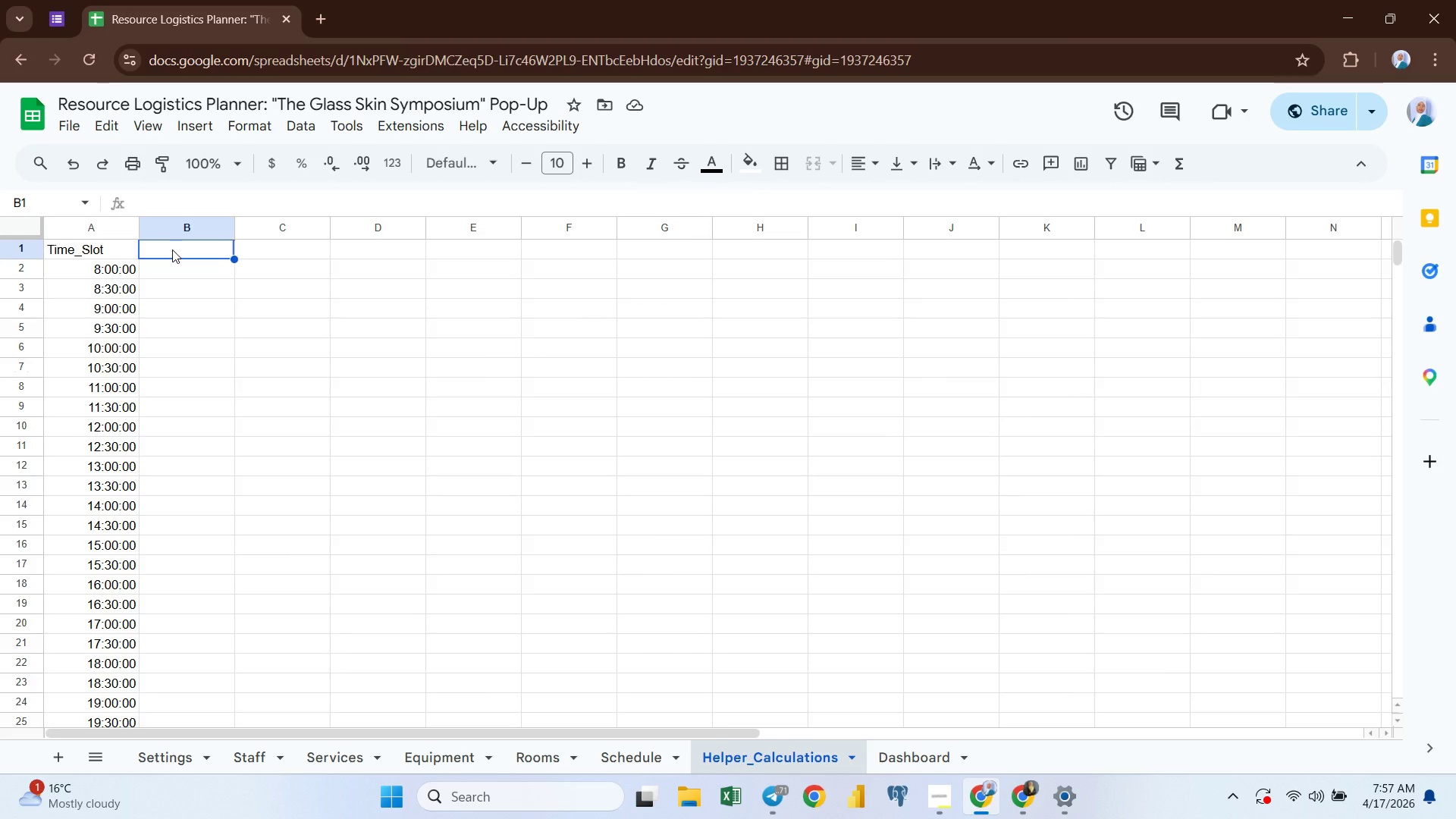 
type(Booking)
 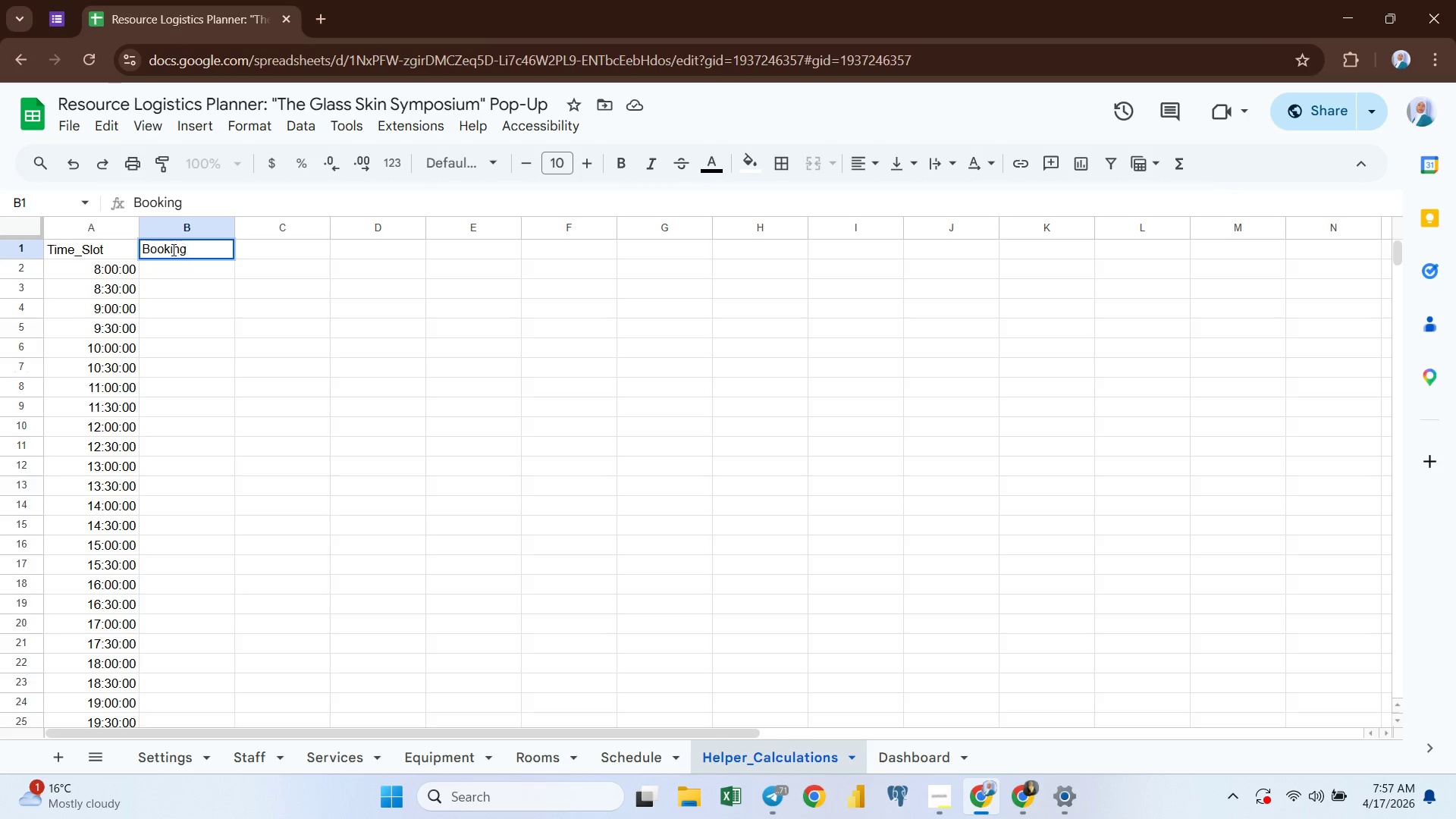 
key(Enter)
 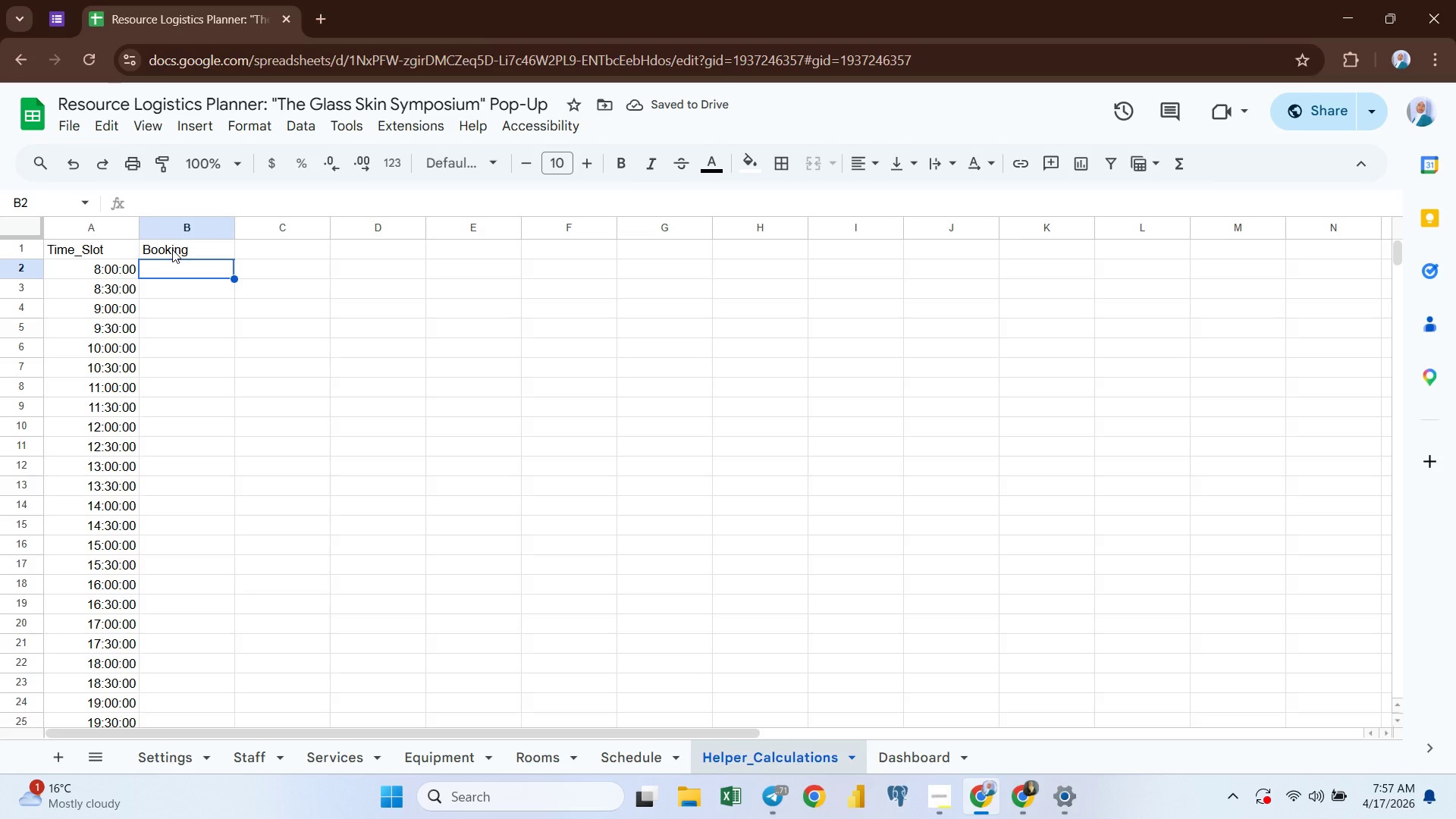 
type(count)
key(Backspace)
key(Backspace)
key(Backspace)
key(Backspace)
key(Backspace)
type(=coun)
 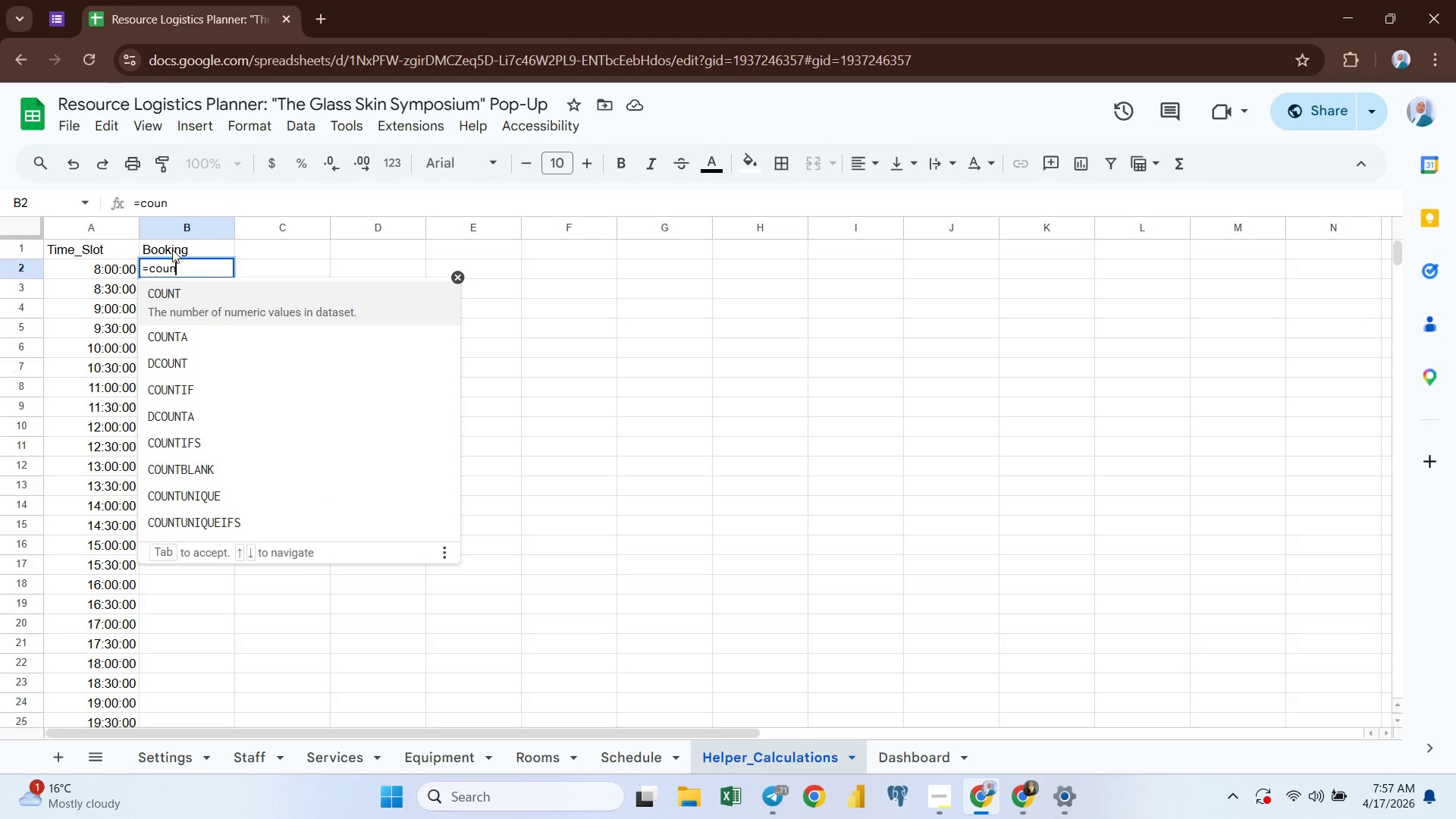 
key(ArrowDown)
 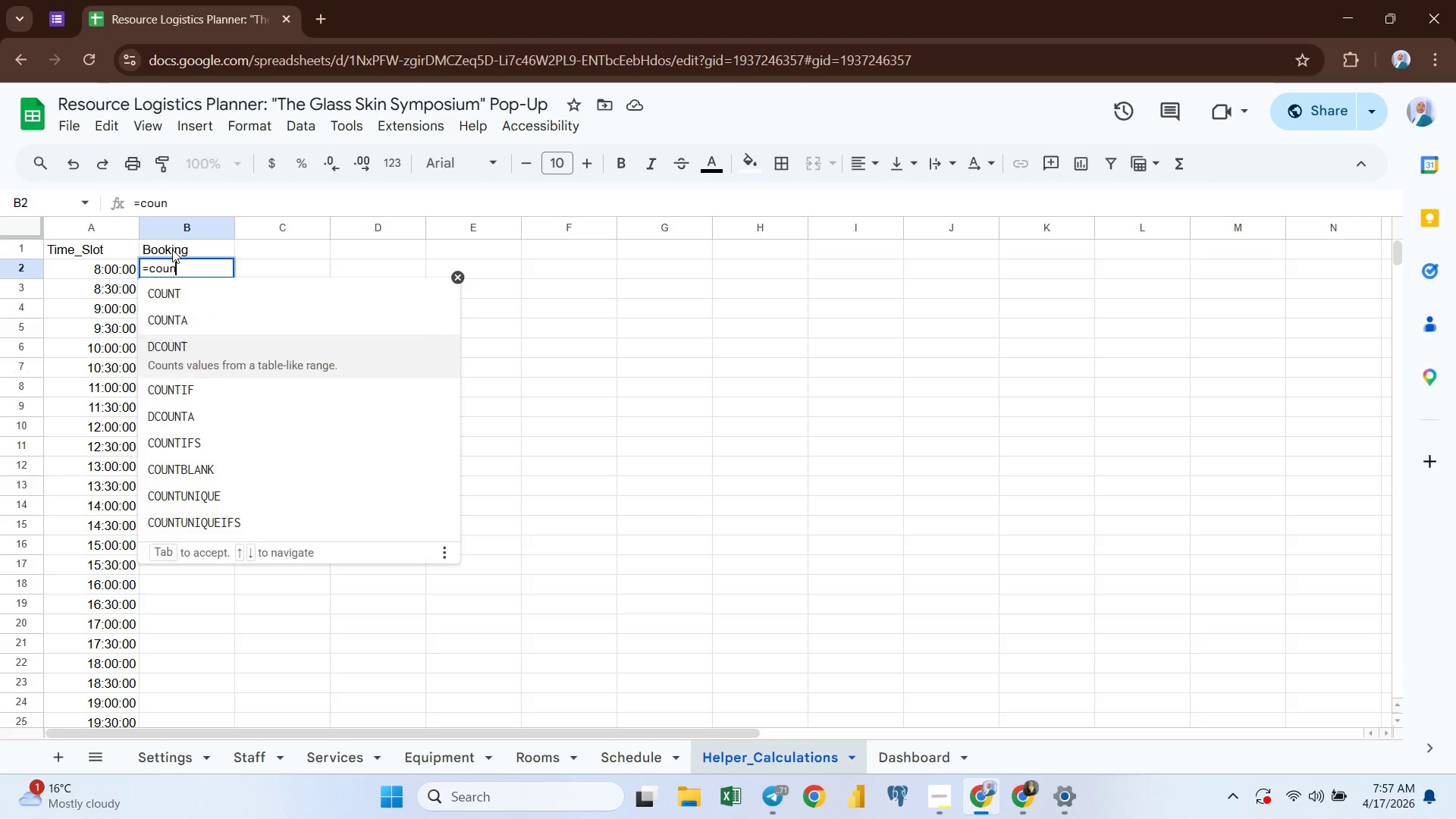 
key(ArrowDown)
 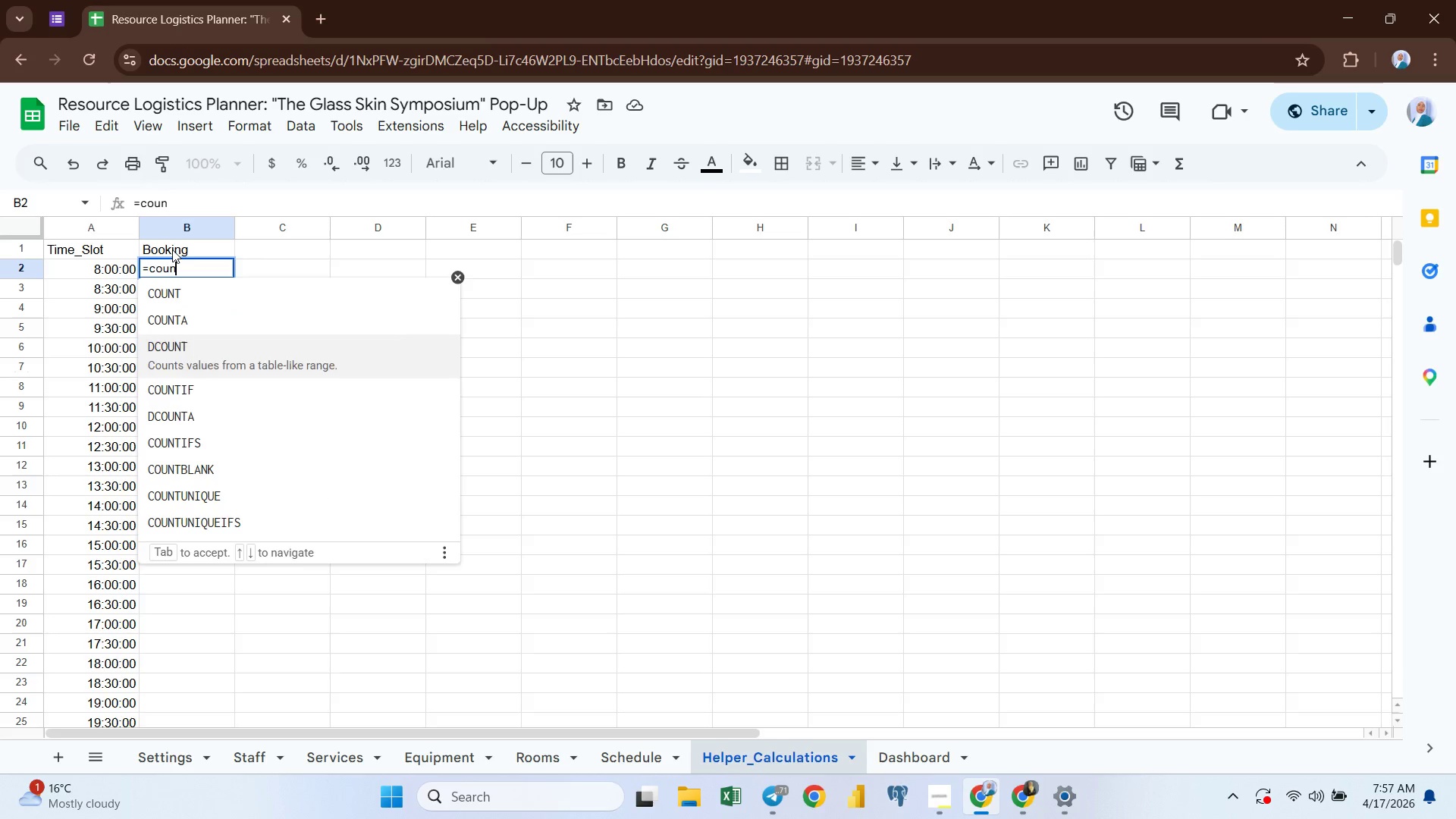 
key(ArrowDown)
 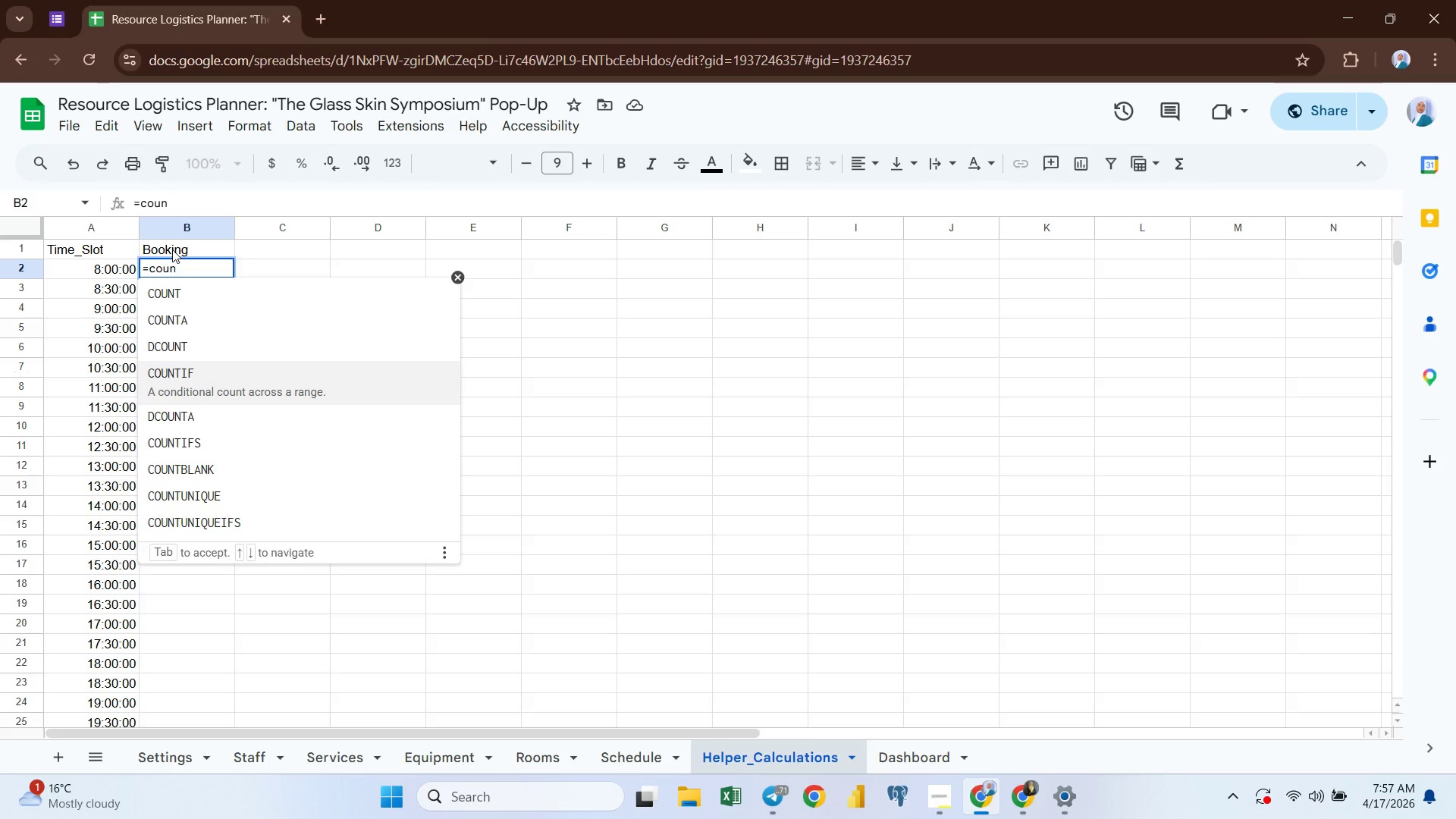 
key(Enter)
 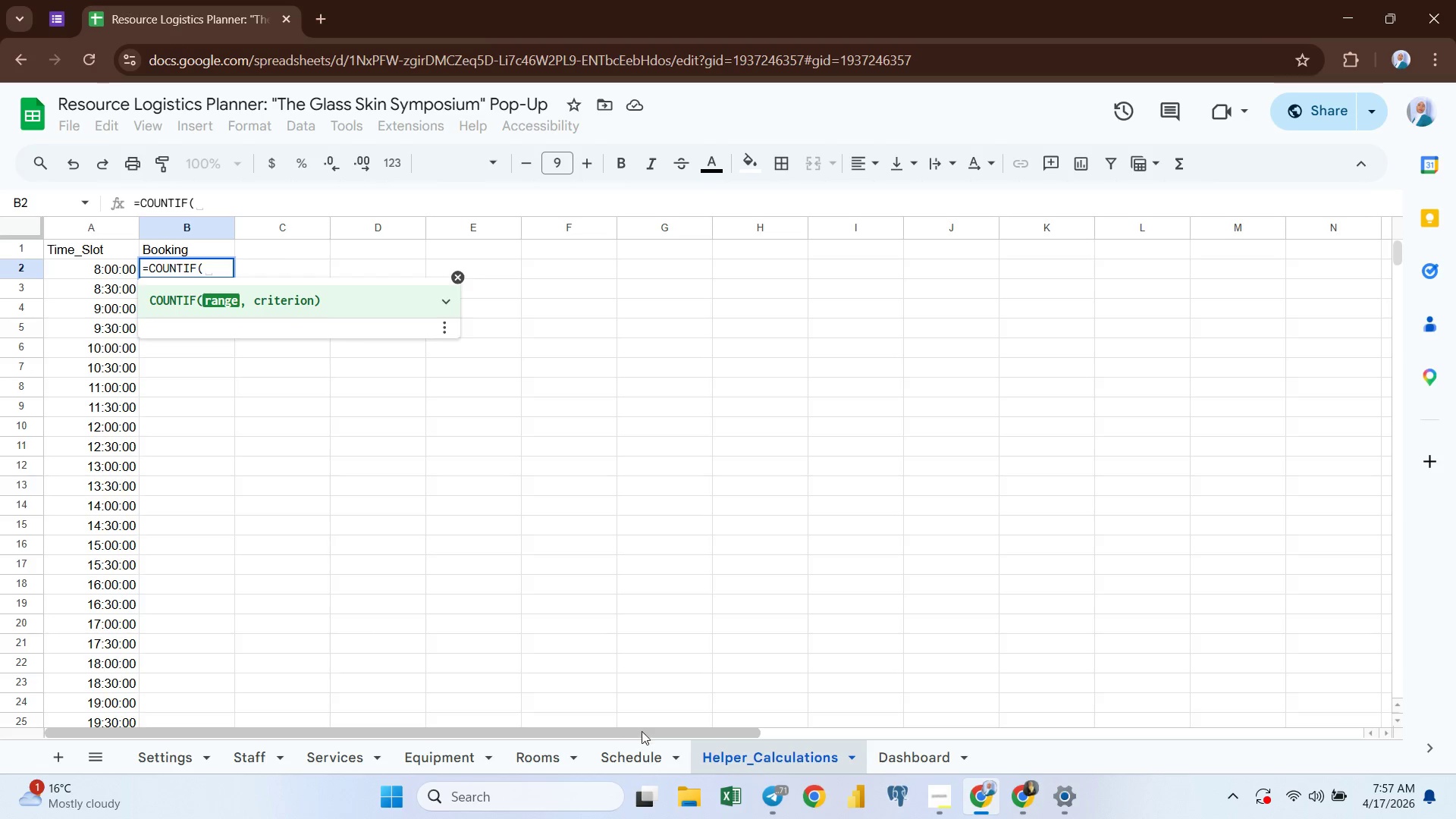 
left_click([641, 753])
 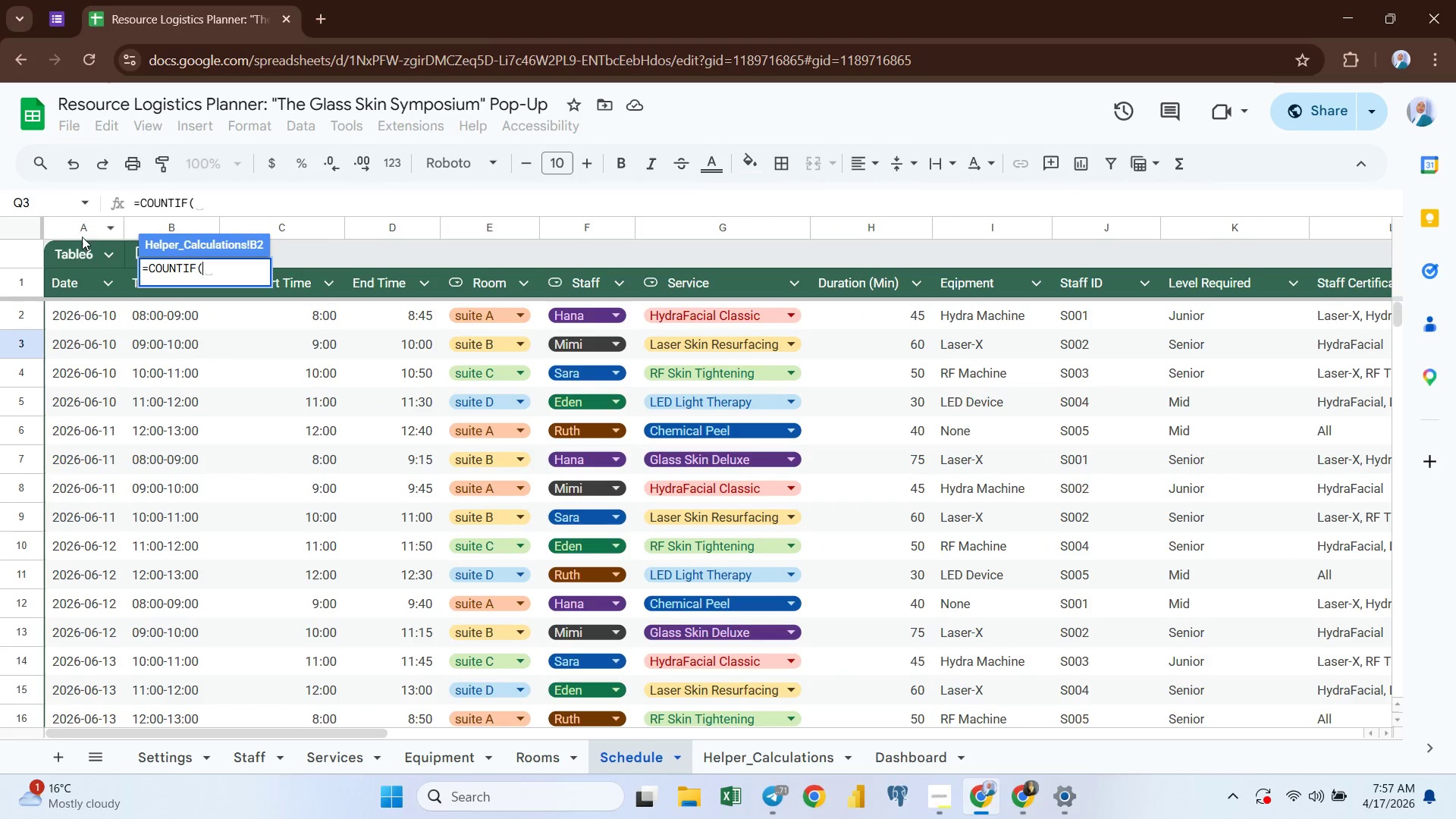 
left_click([158, 221])
 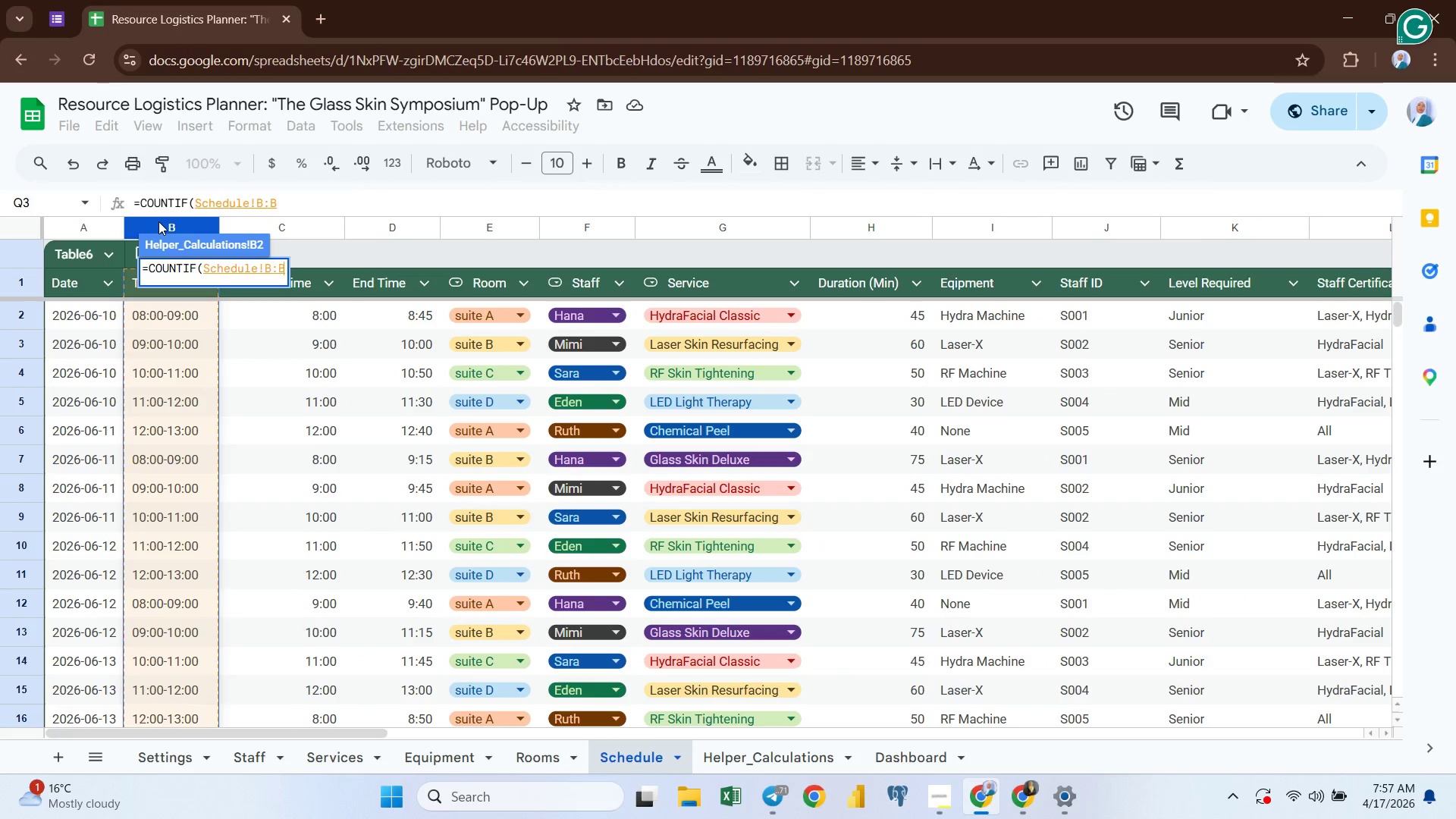 
type(,A2)
 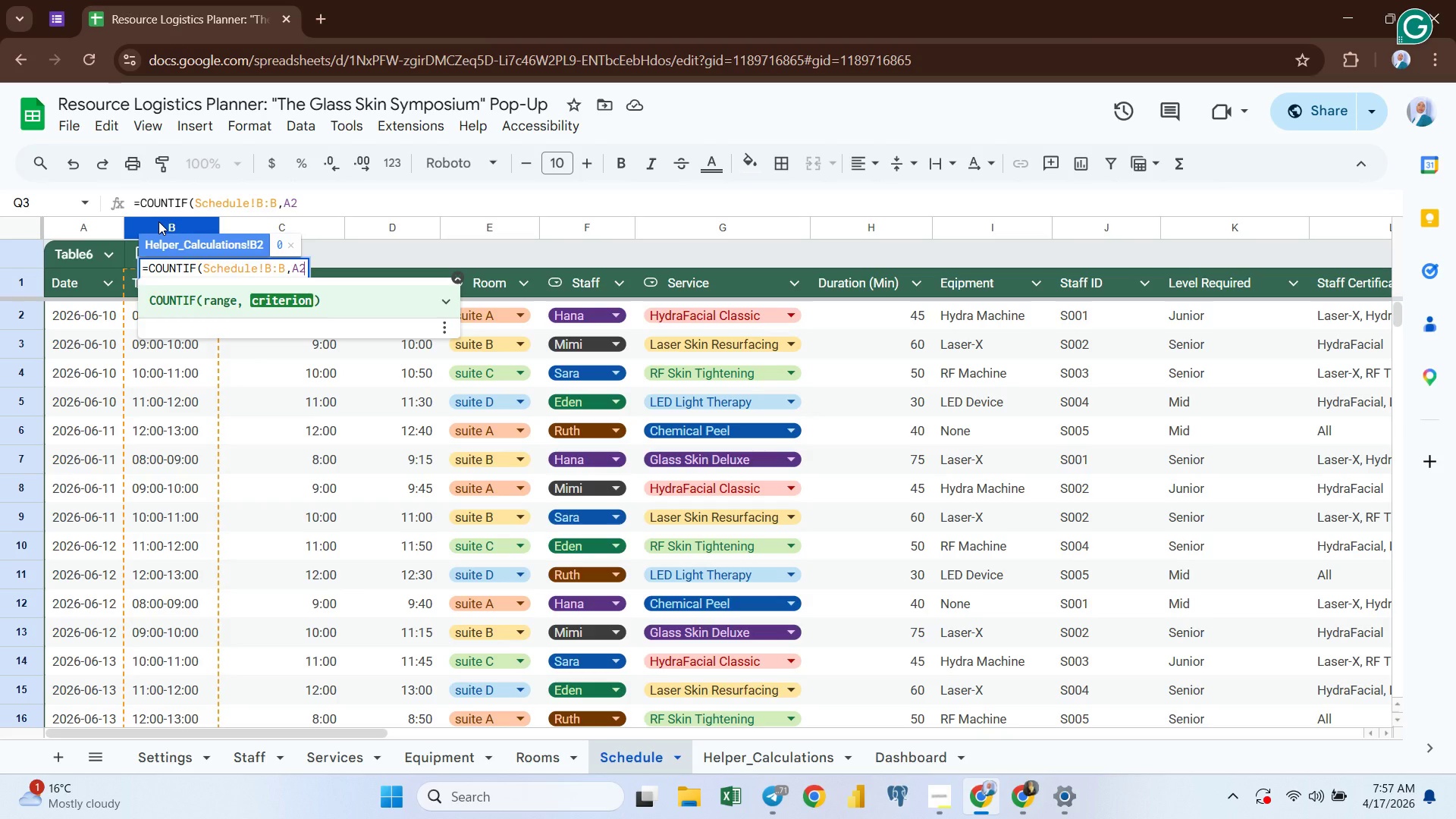 
wait(9.69)
 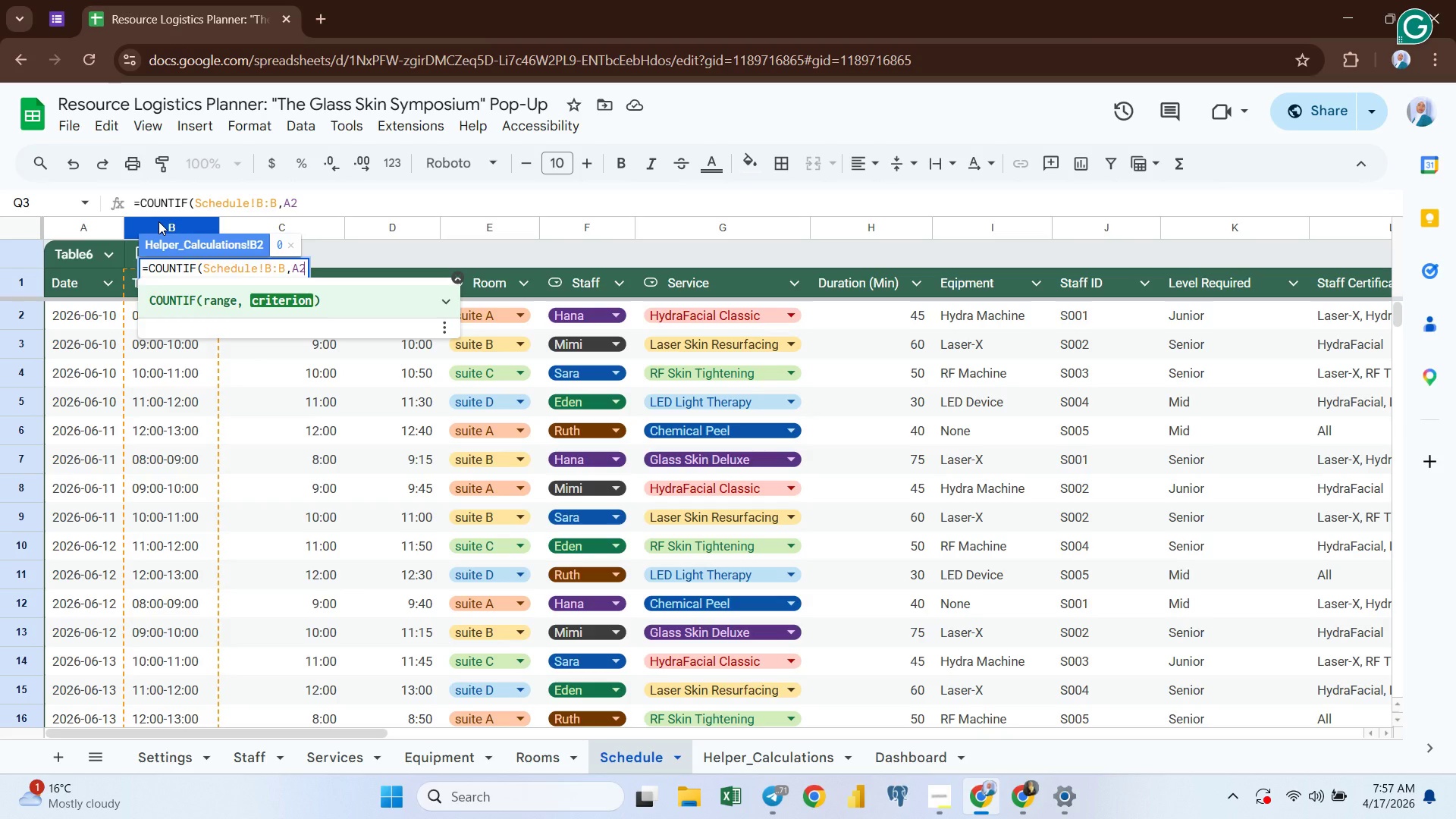 
key(Enter)
 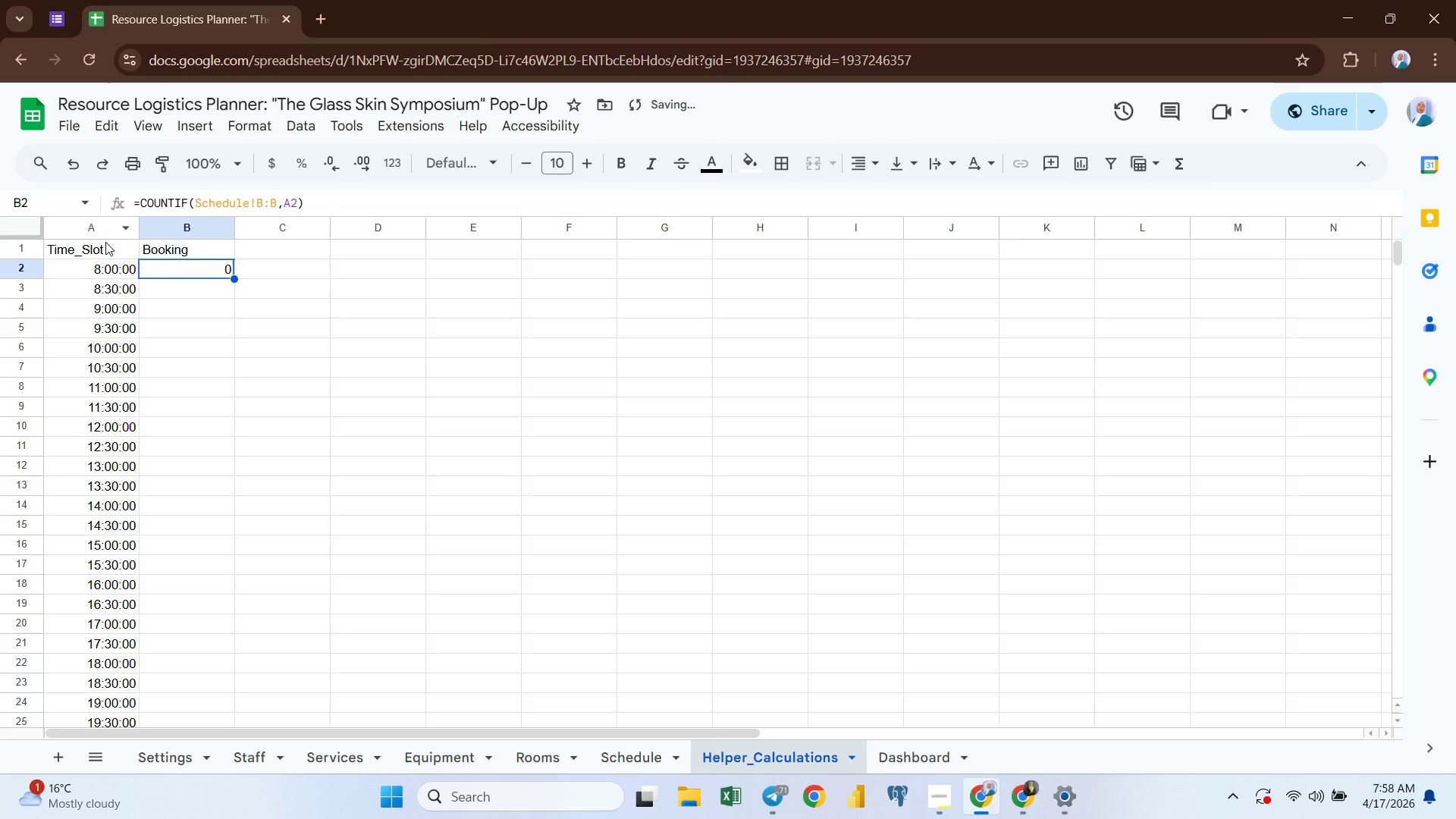 
left_click([89, 277])
 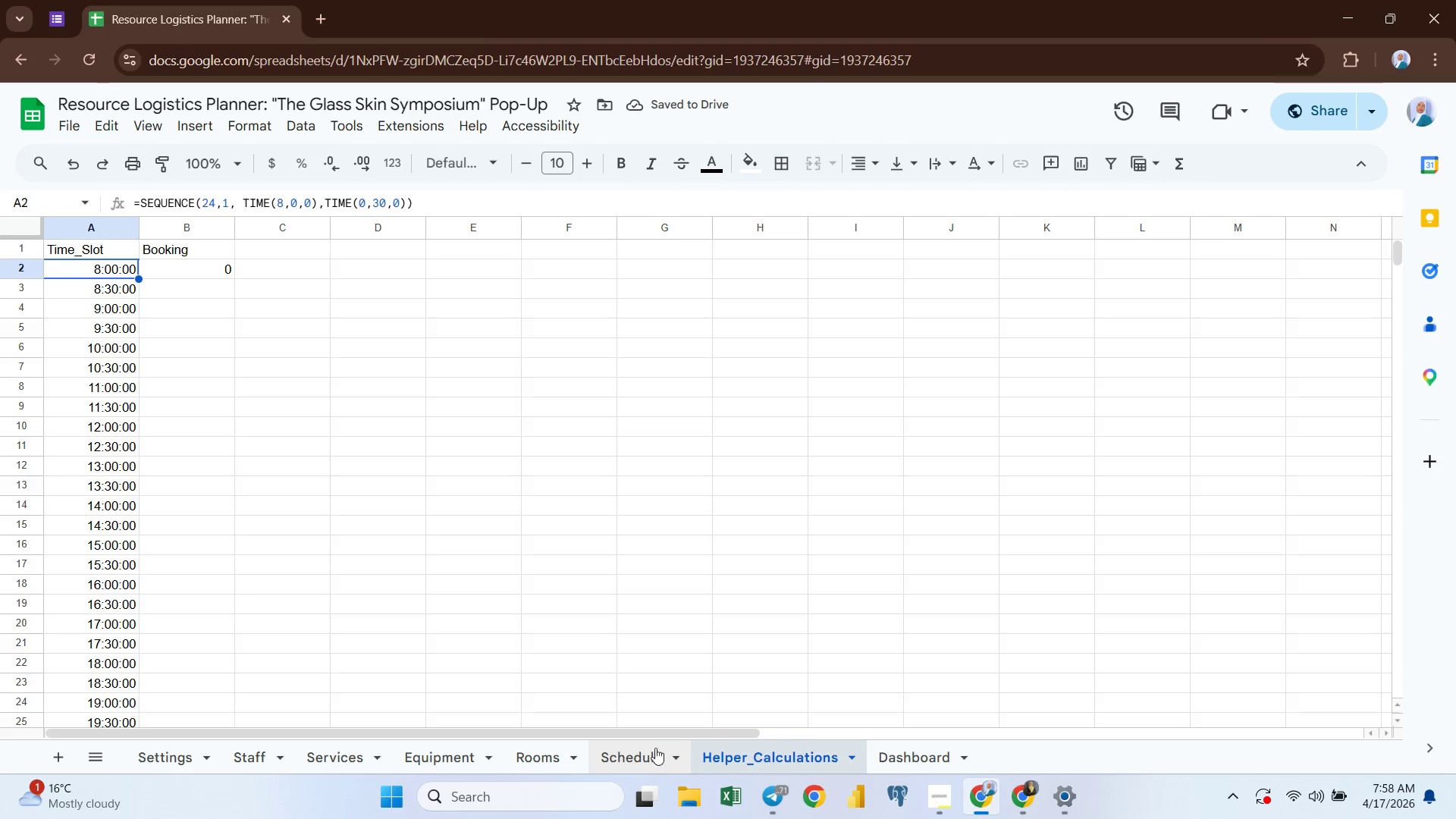 
left_click([631, 764])
 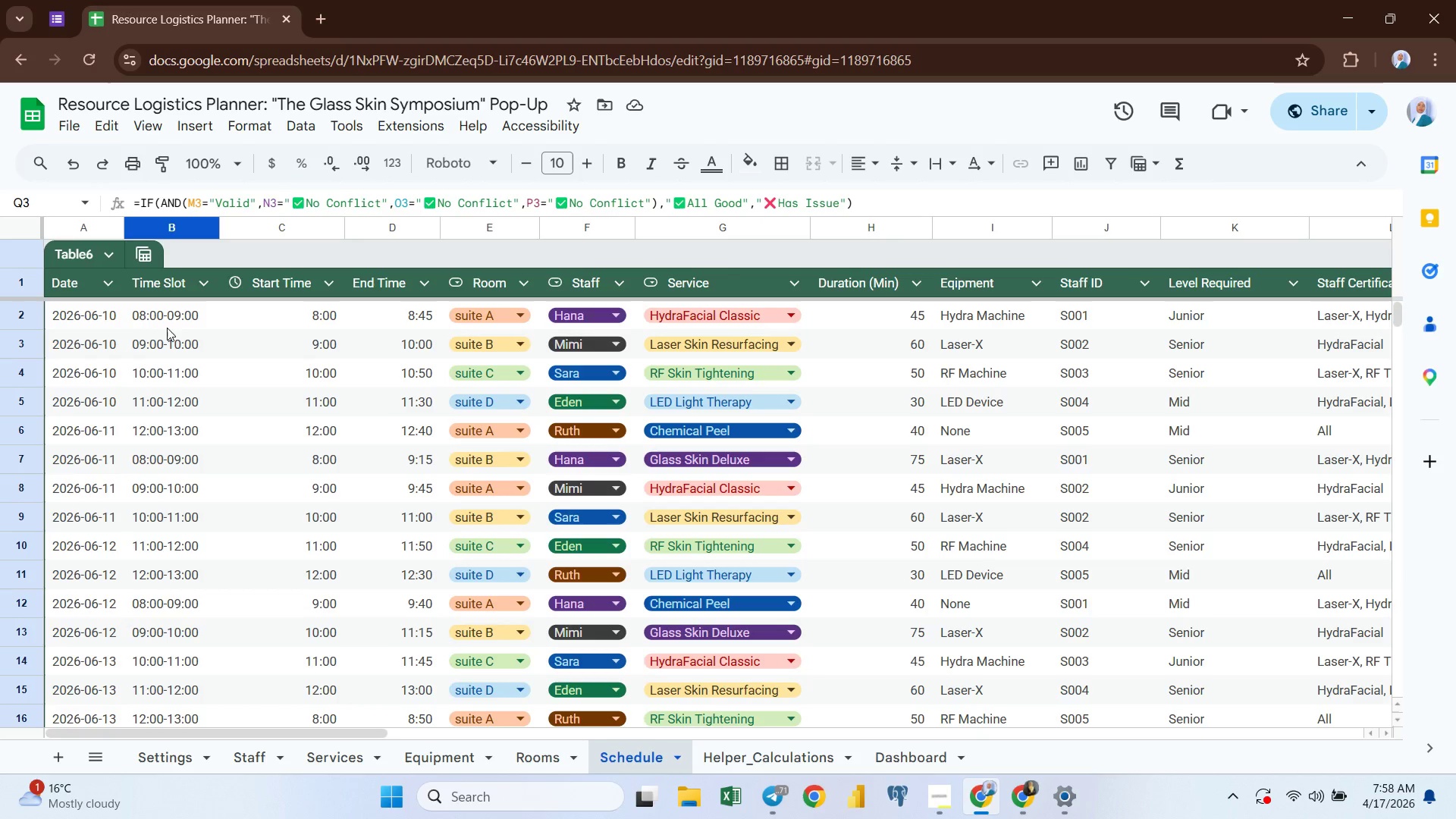 
left_click([168, 318])
 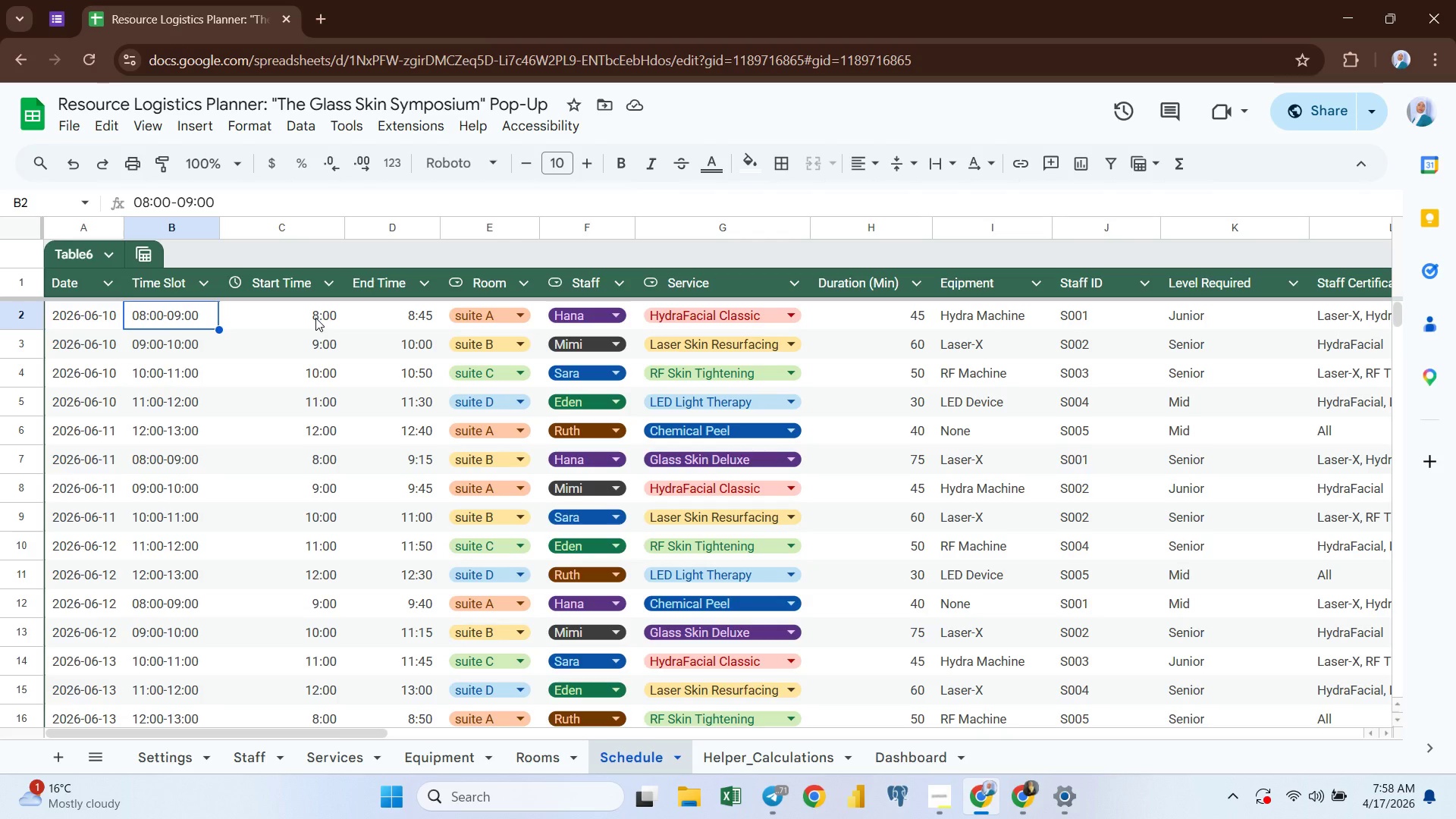 
wait(16.53)
 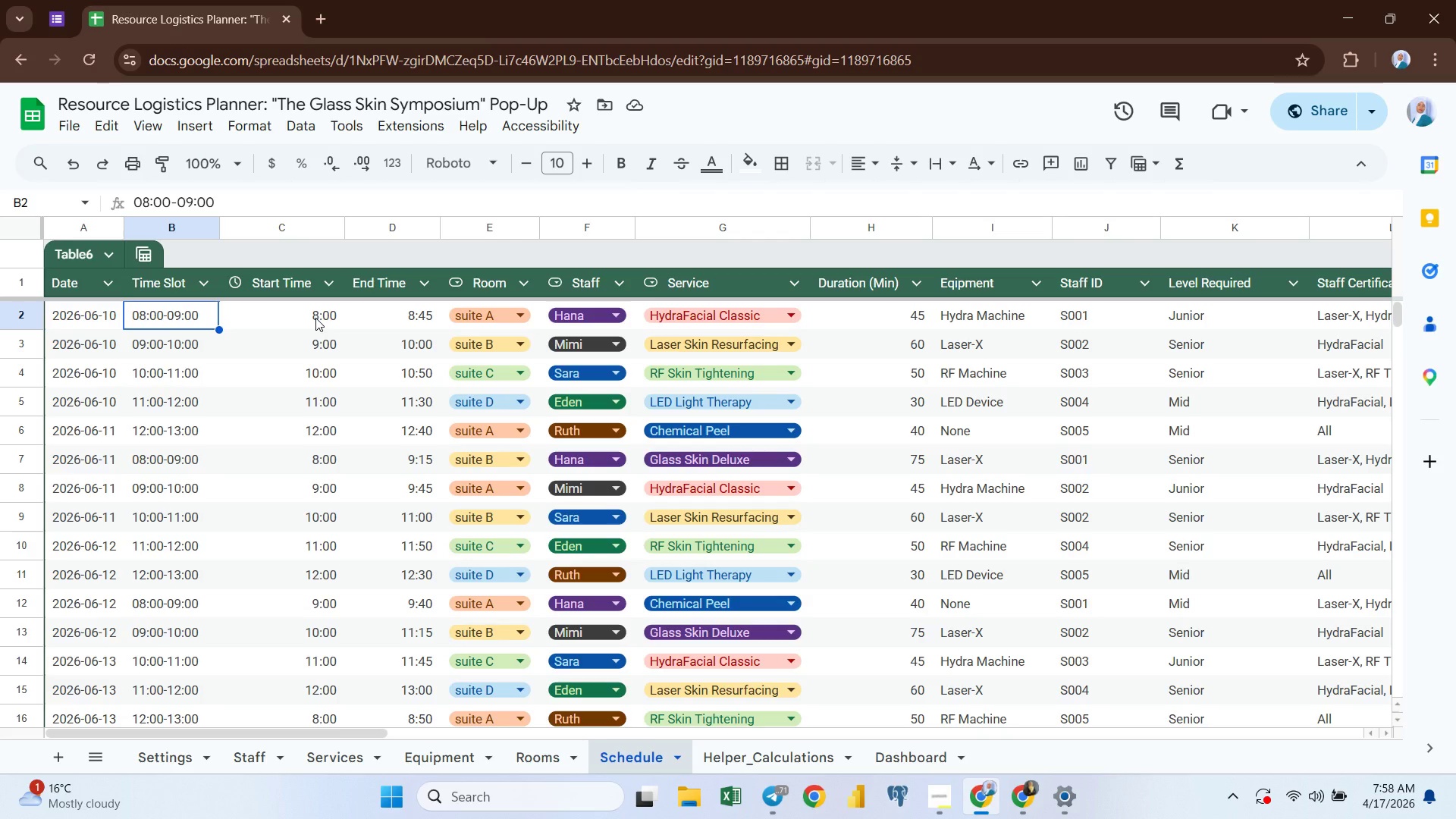 
left_click([739, 750])
 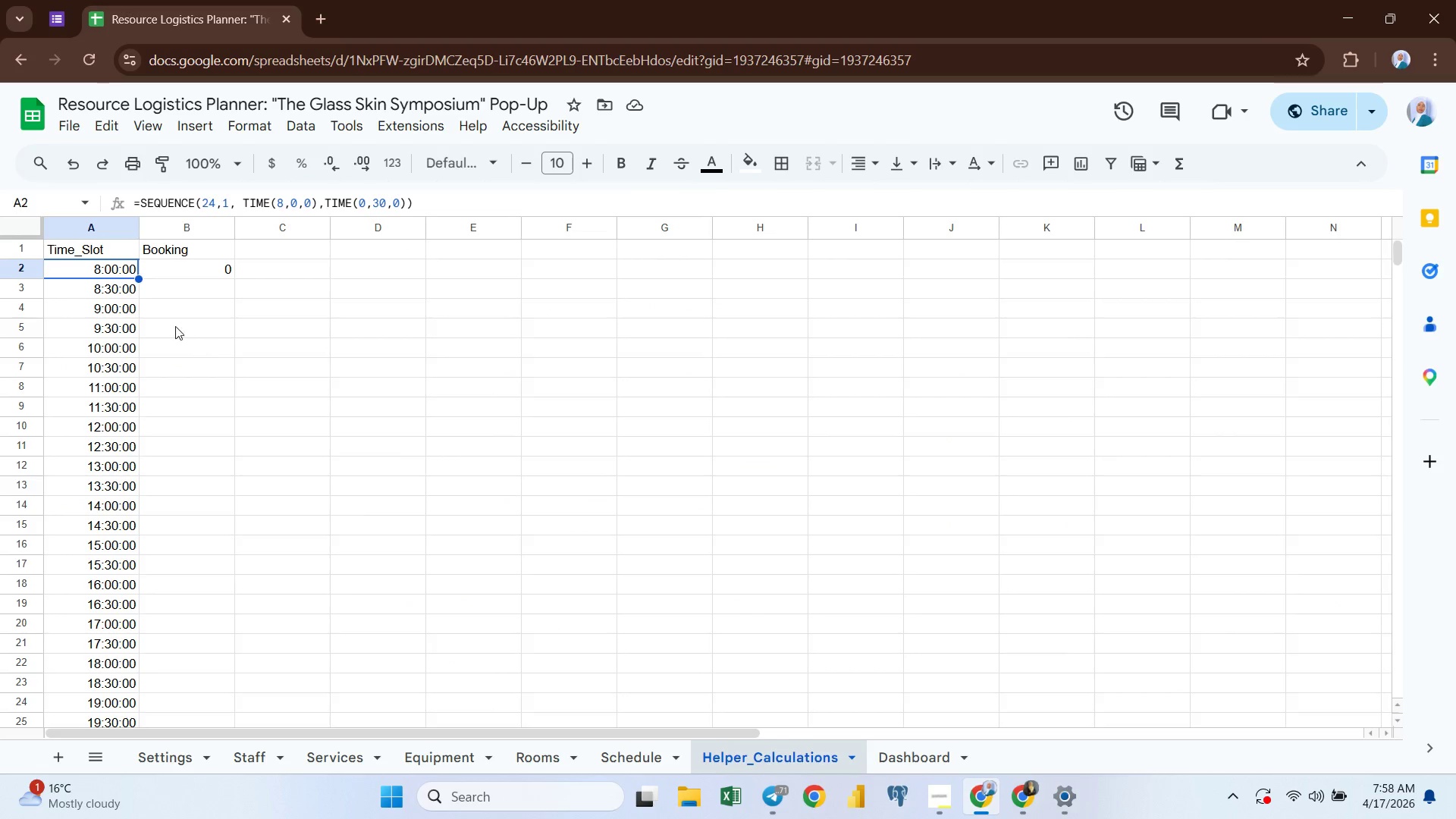 
double_click([196, 277])
 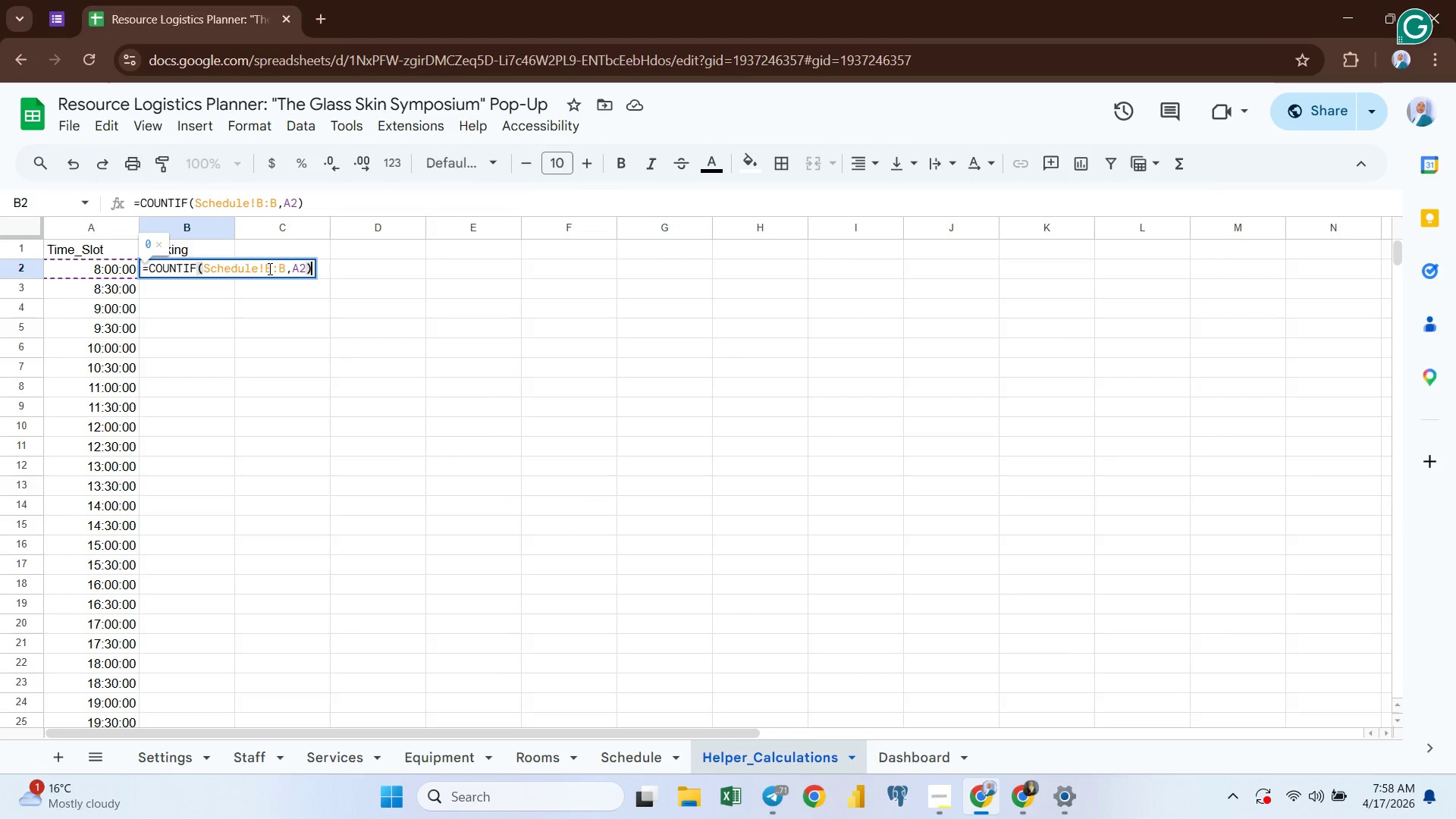 
left_click([271, 268])
 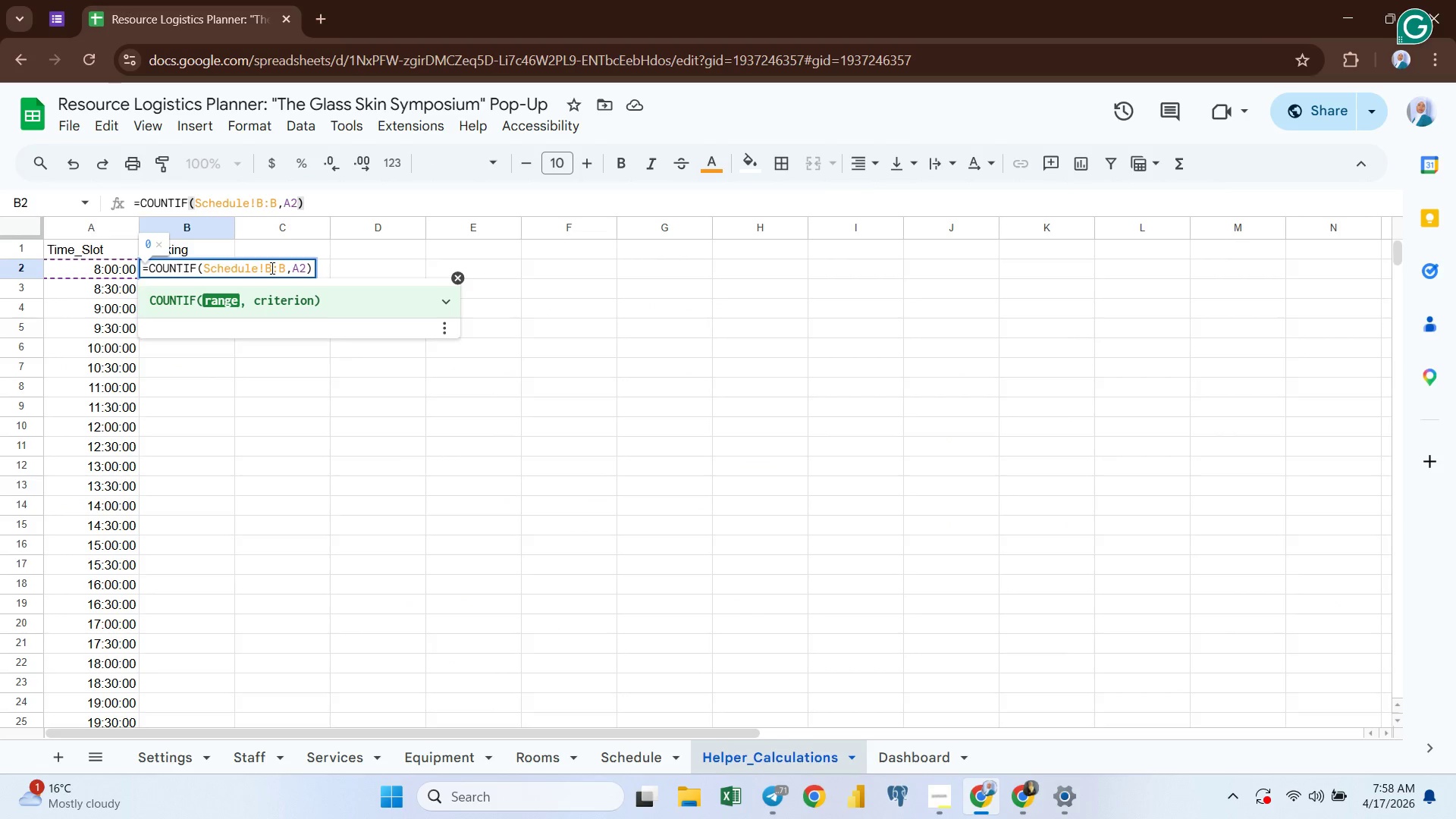 
key(Backspace)
 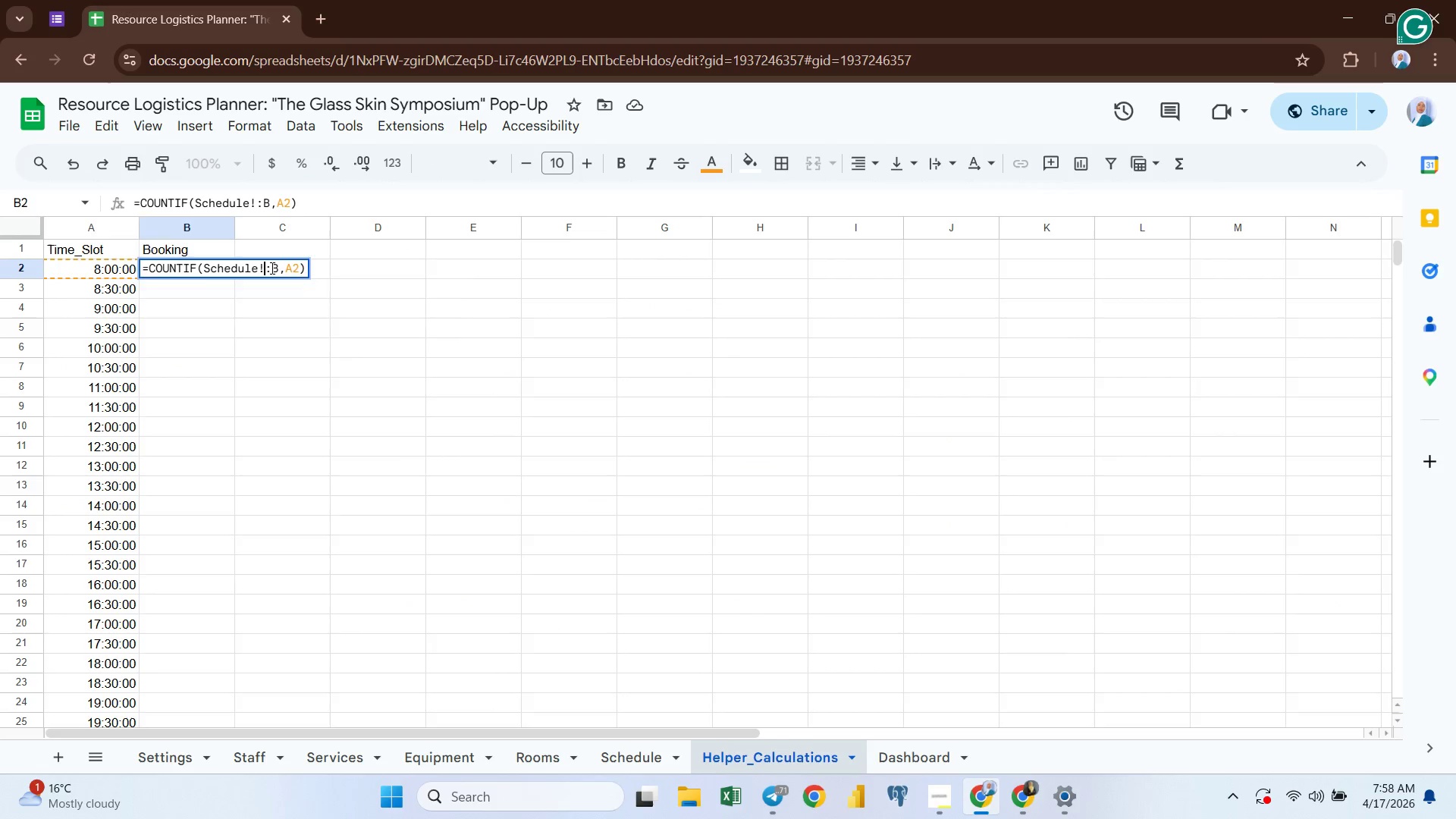 
key(C)
 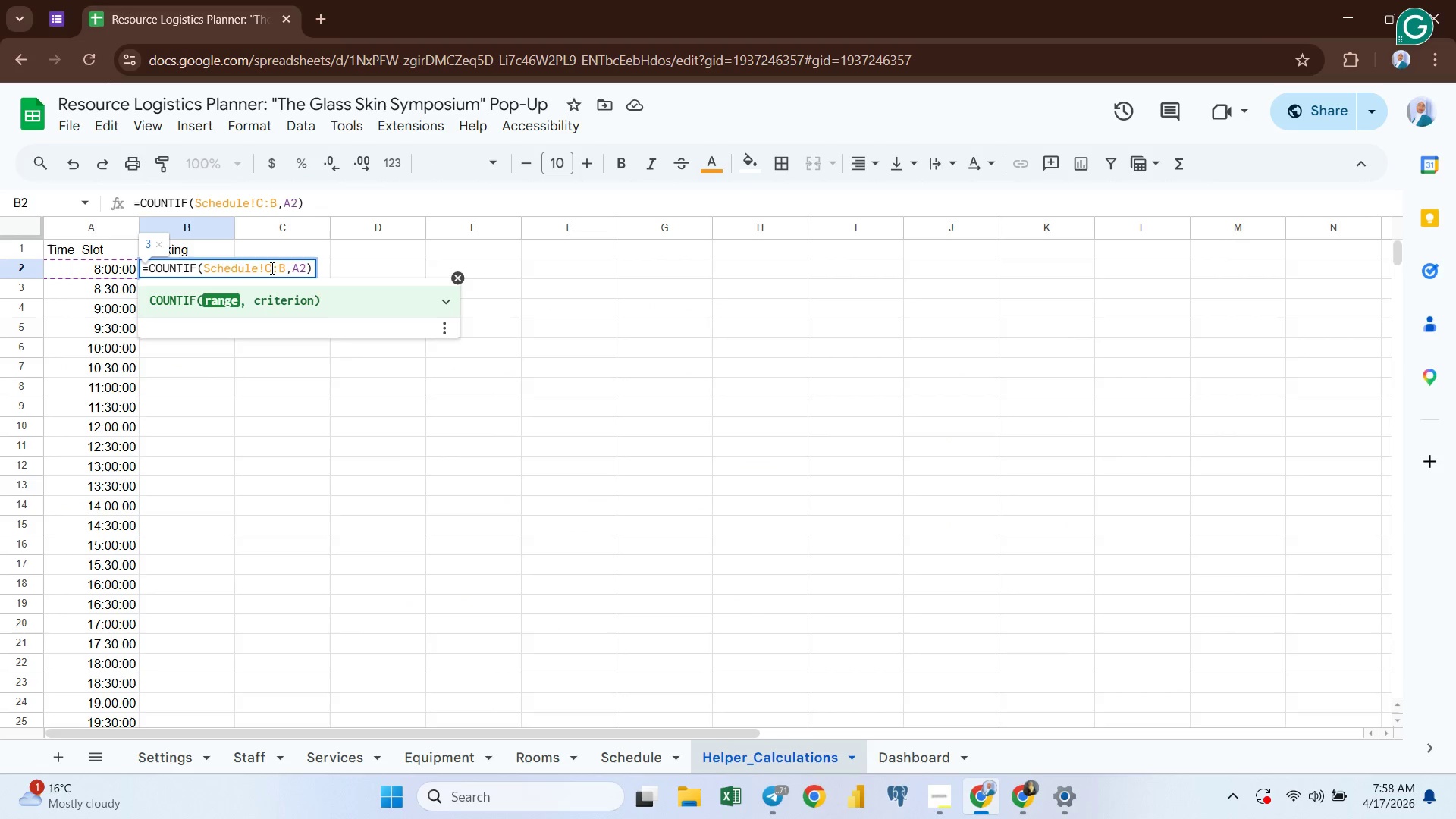 
key(ArrowRight)
 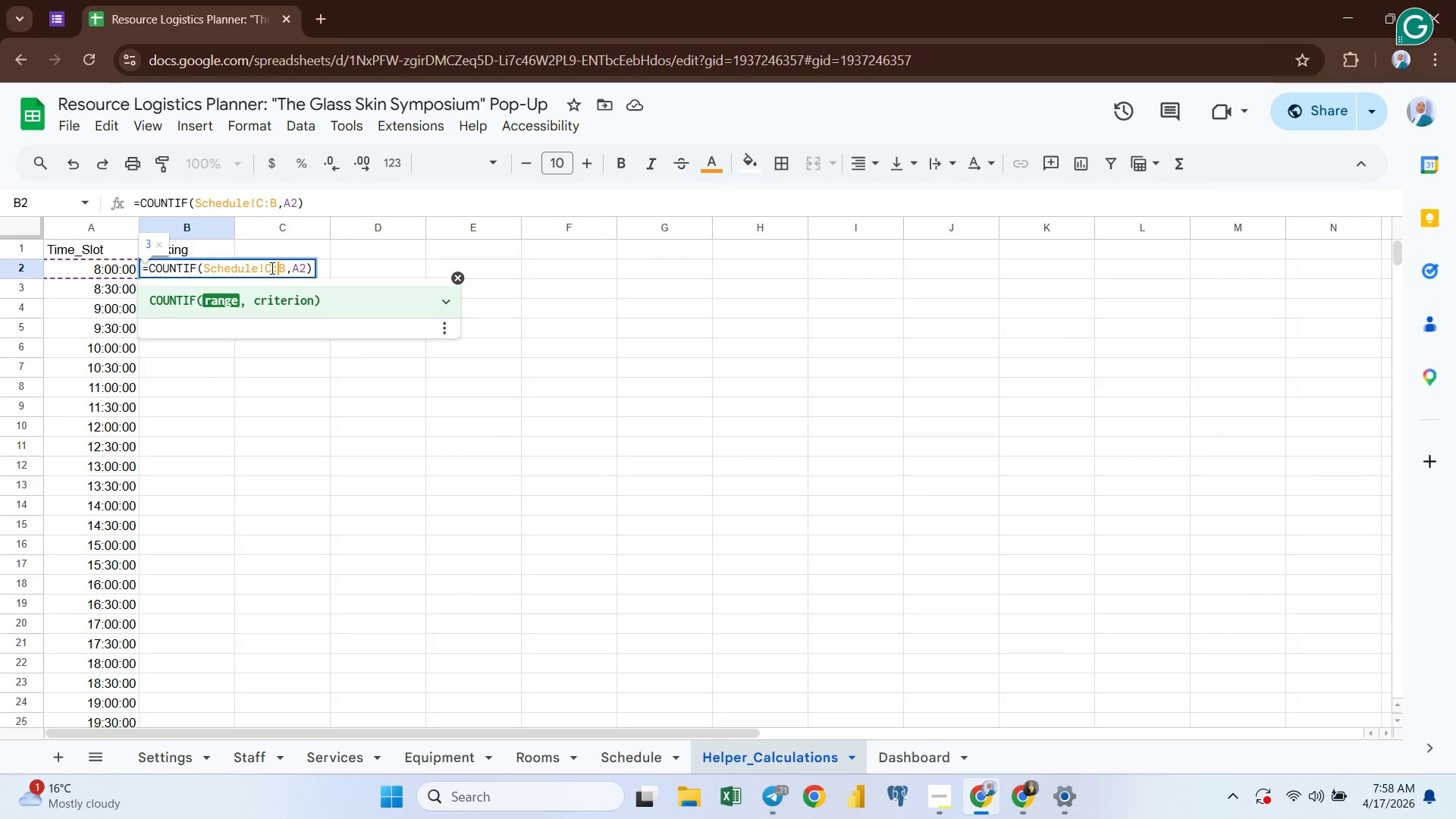 
key(ArrowRight)
 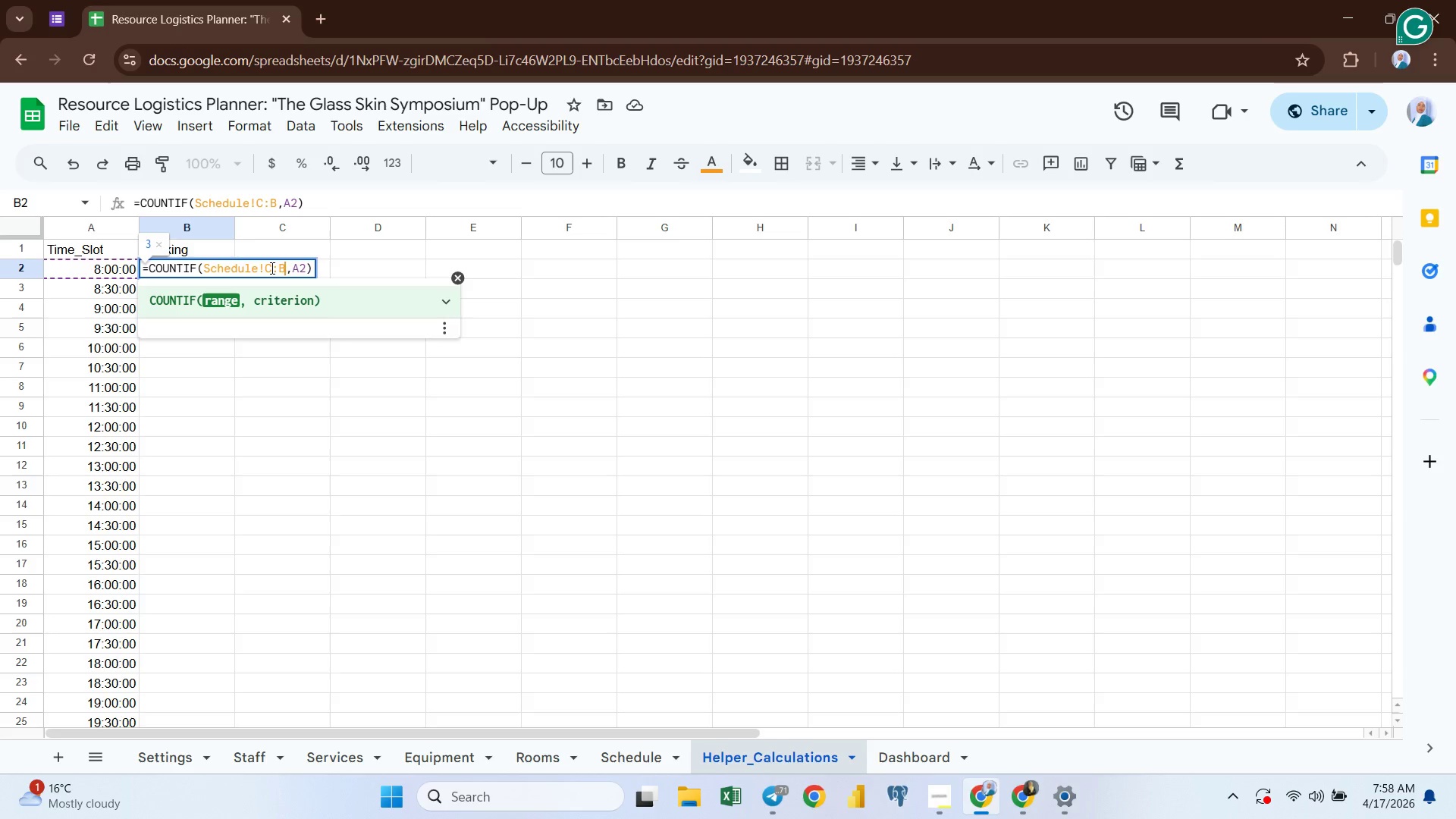 
key(Backspace)
 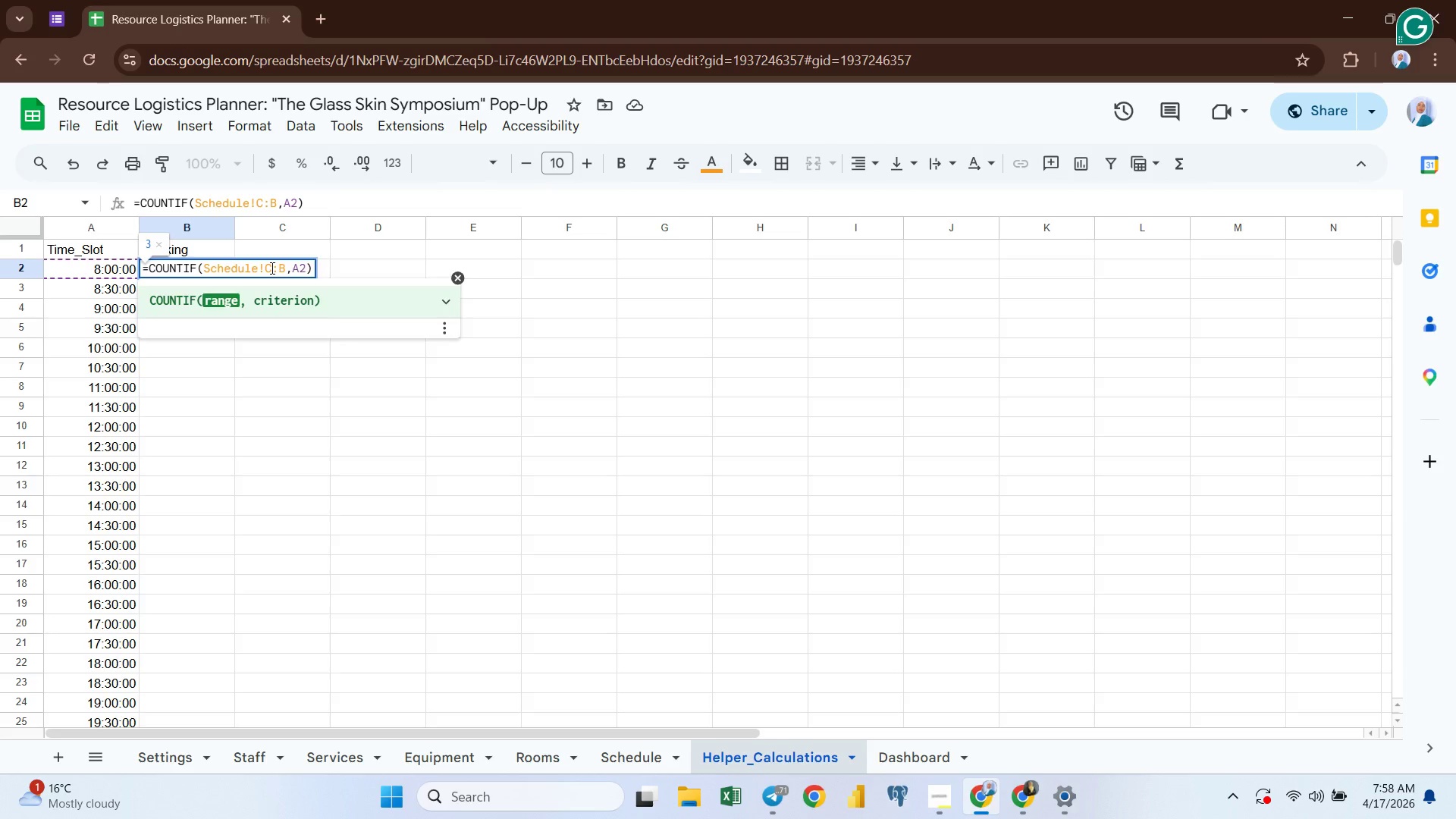 
key(C)
 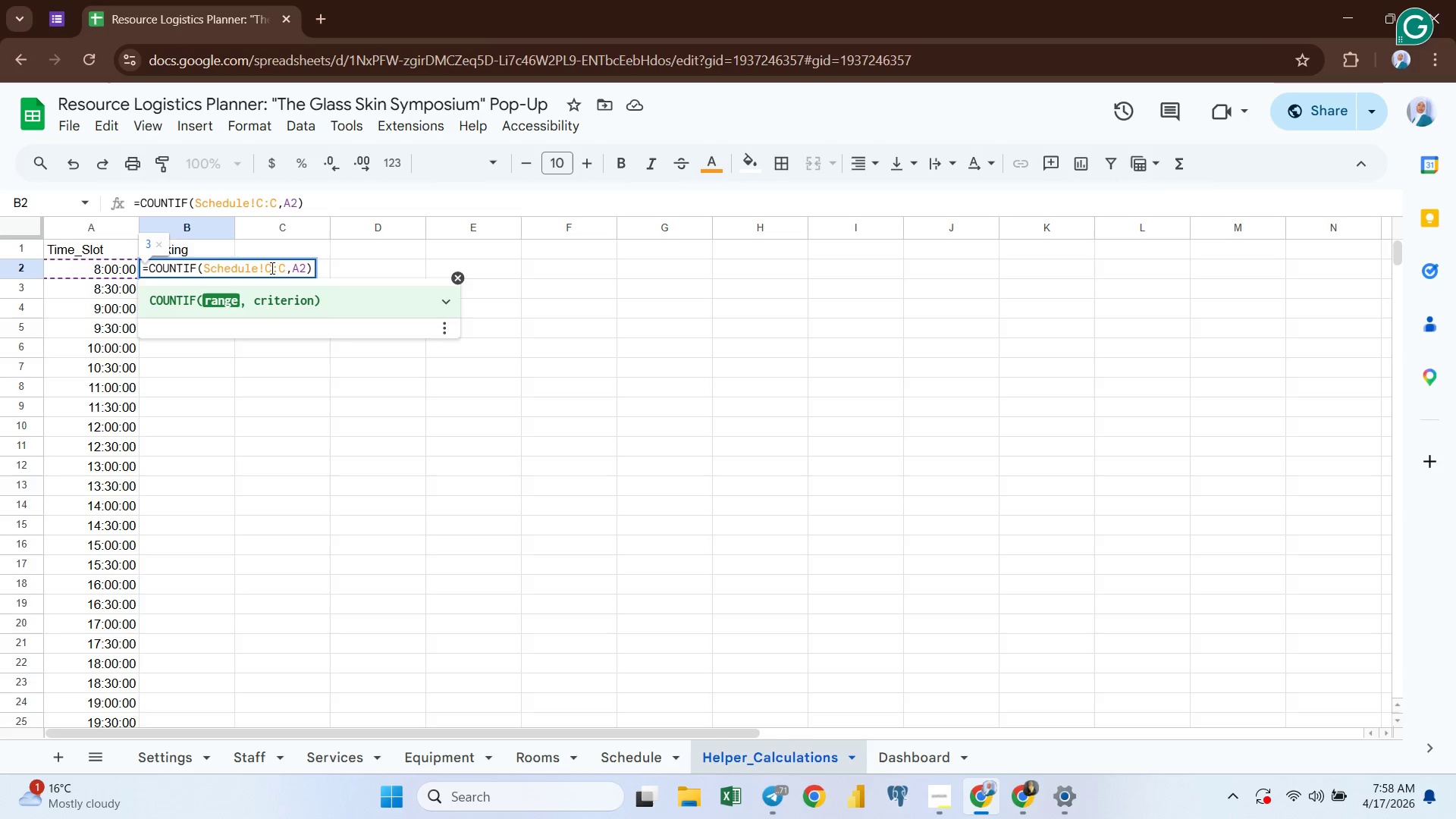 
key(Enter)
 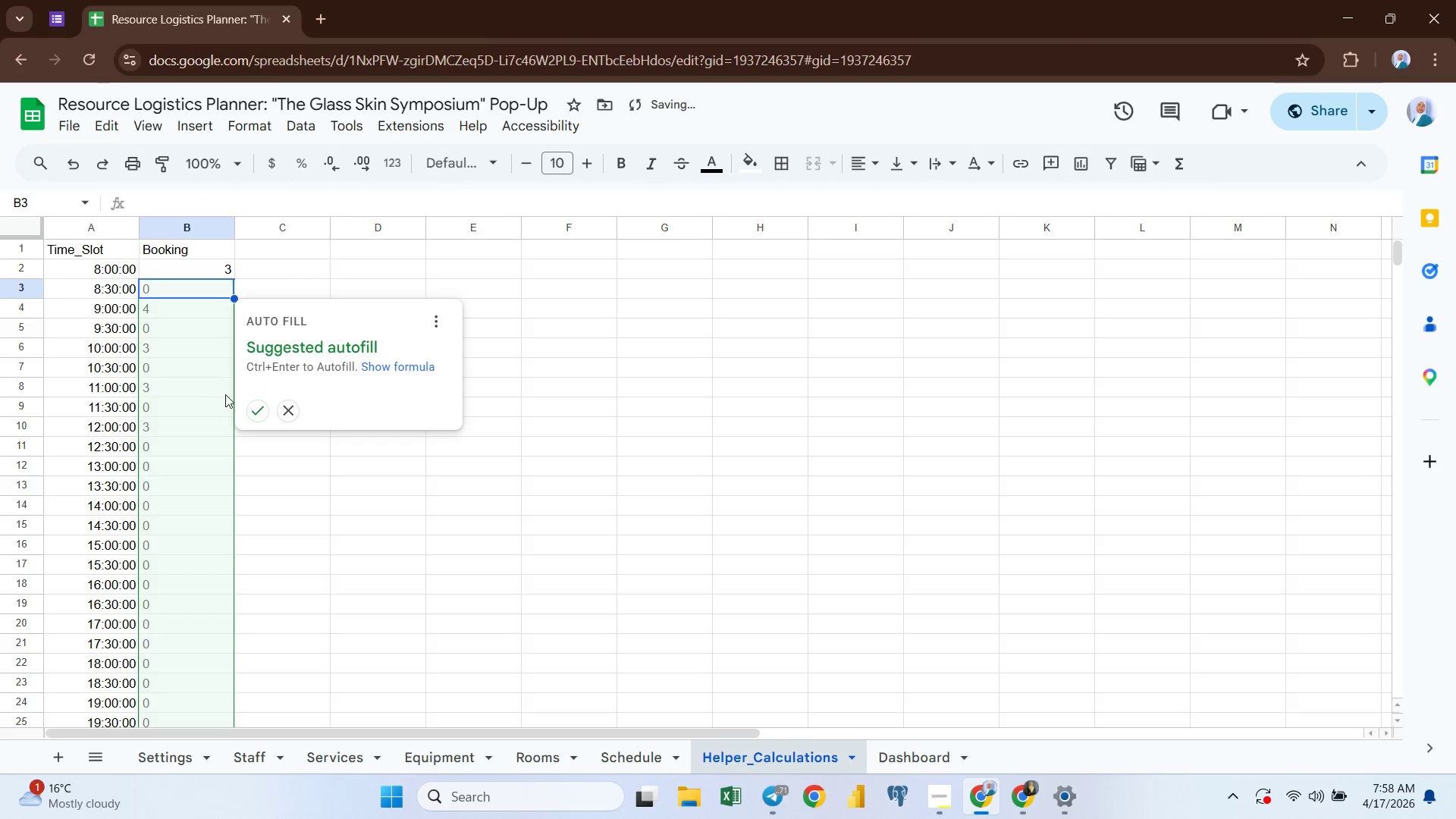 
left_click([253, 406])
 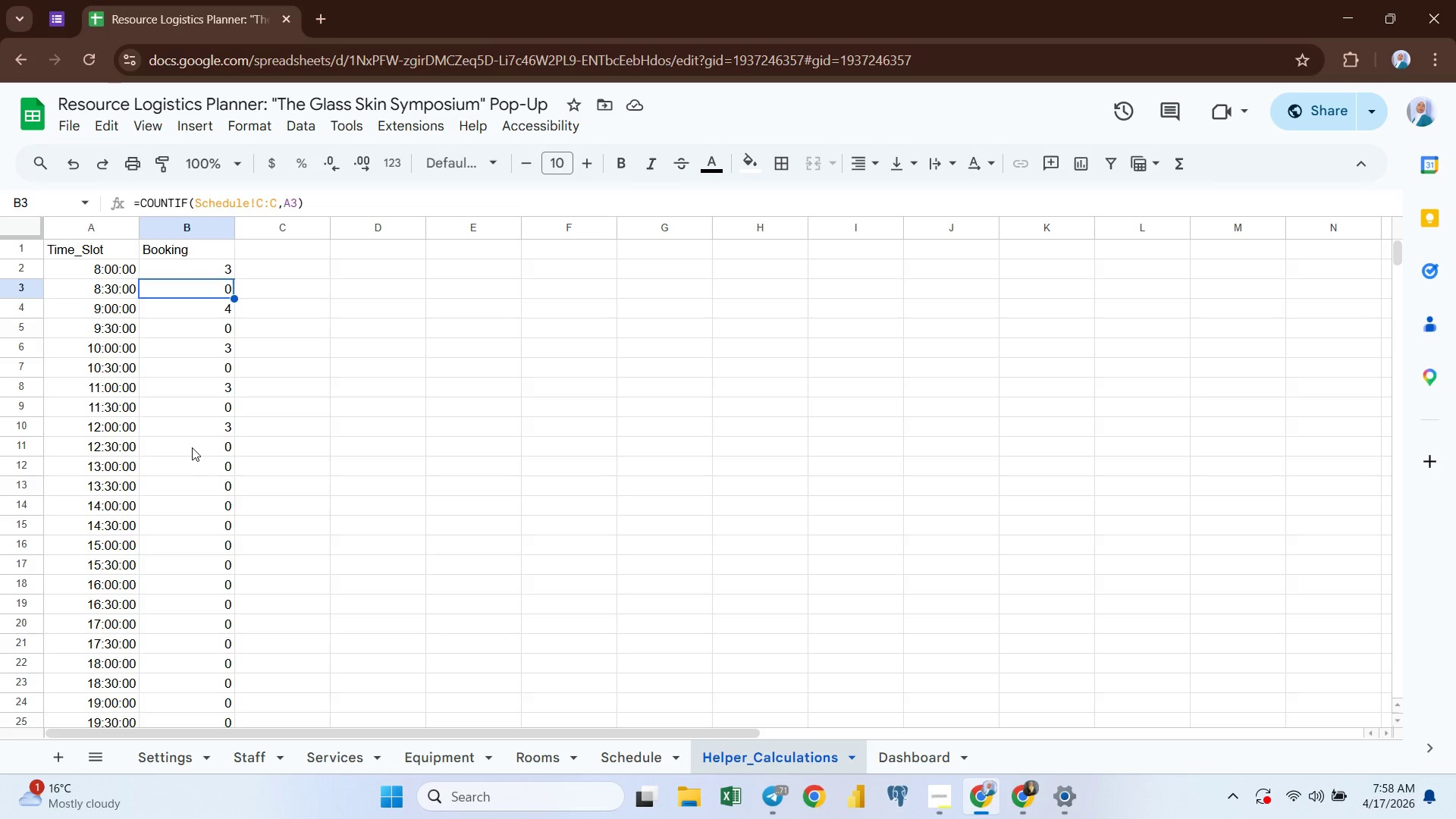 
wait(11.5)
 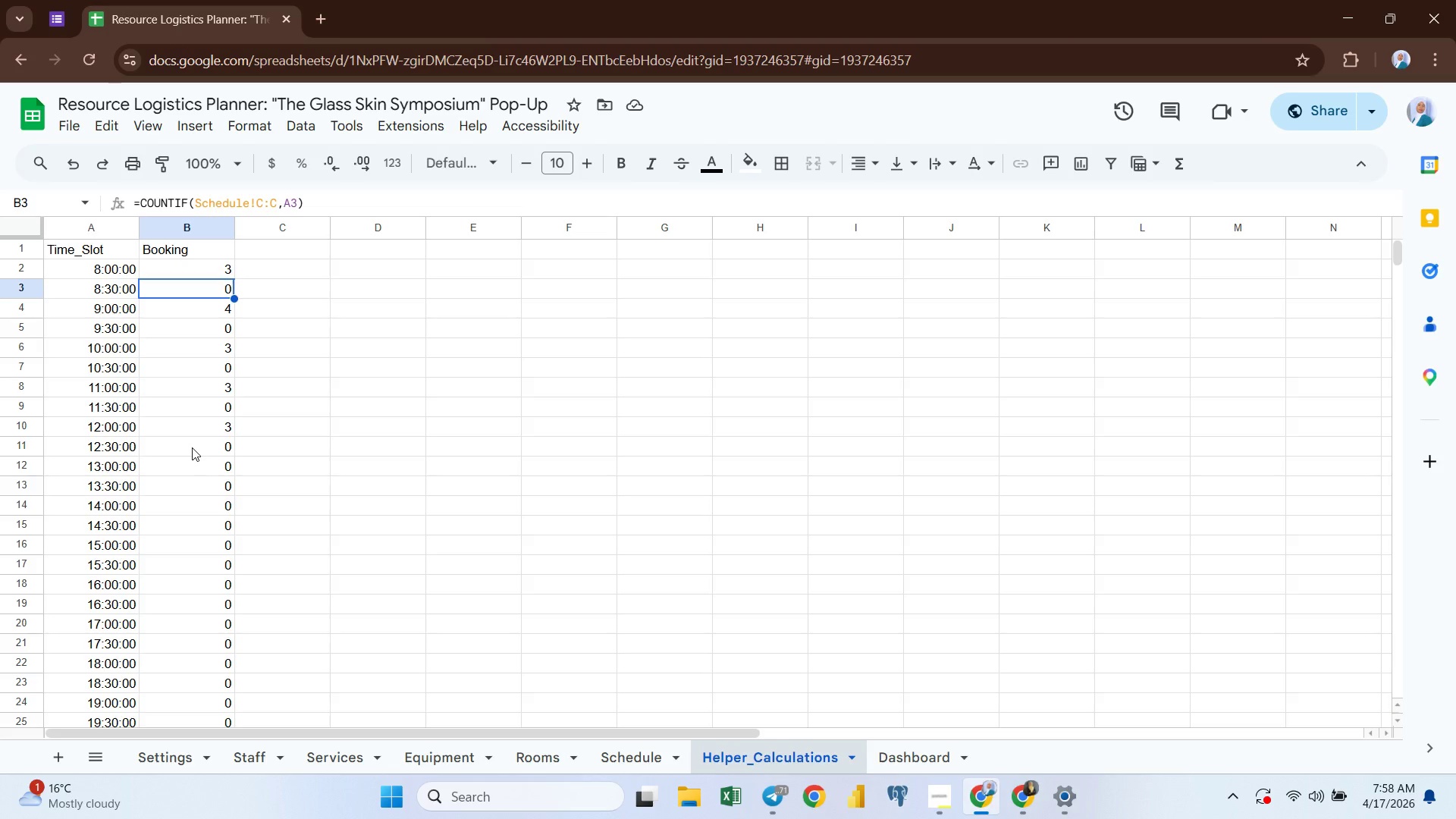 
left_click([264, 249])
 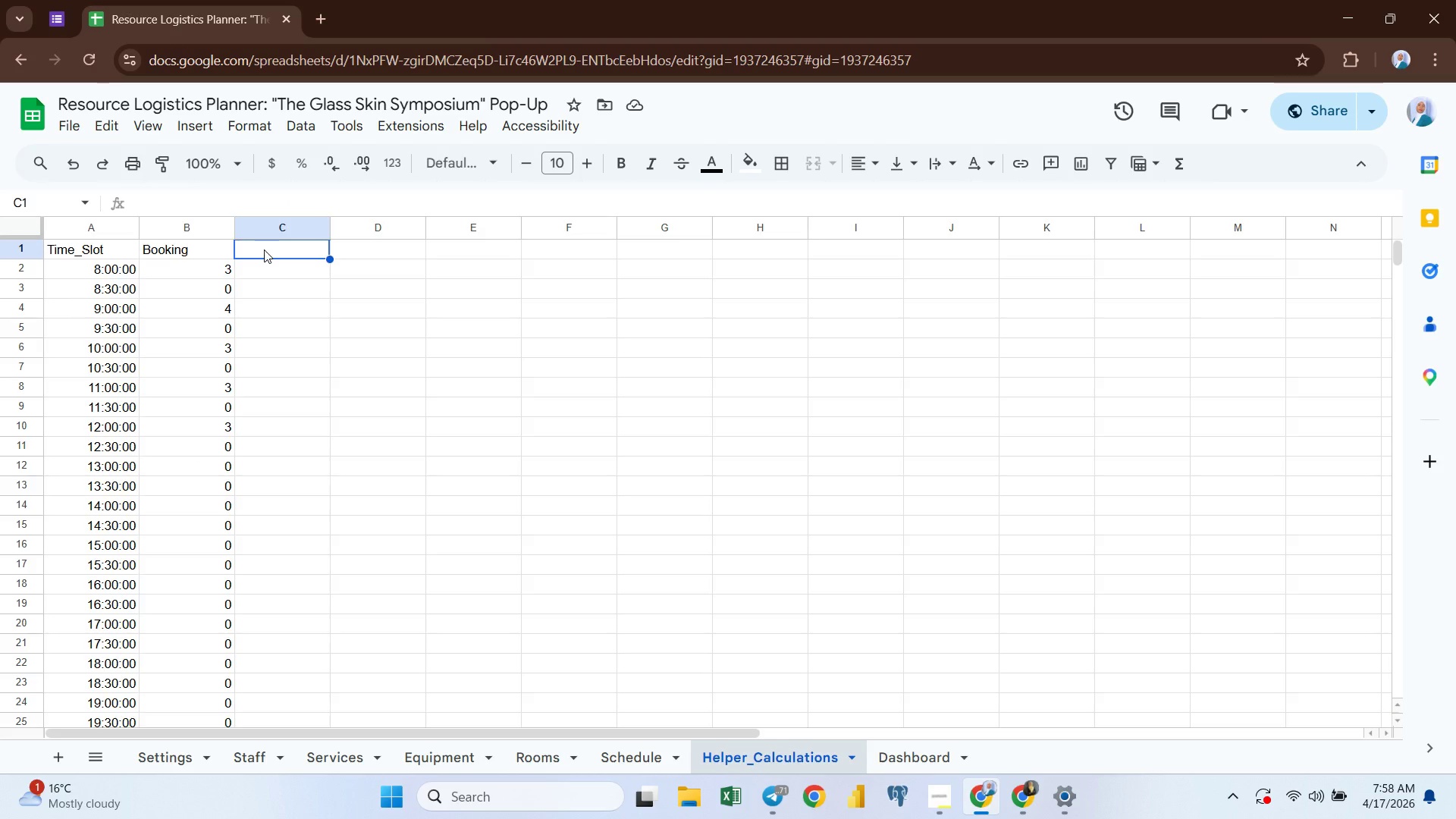 
type(Total Rokms)
 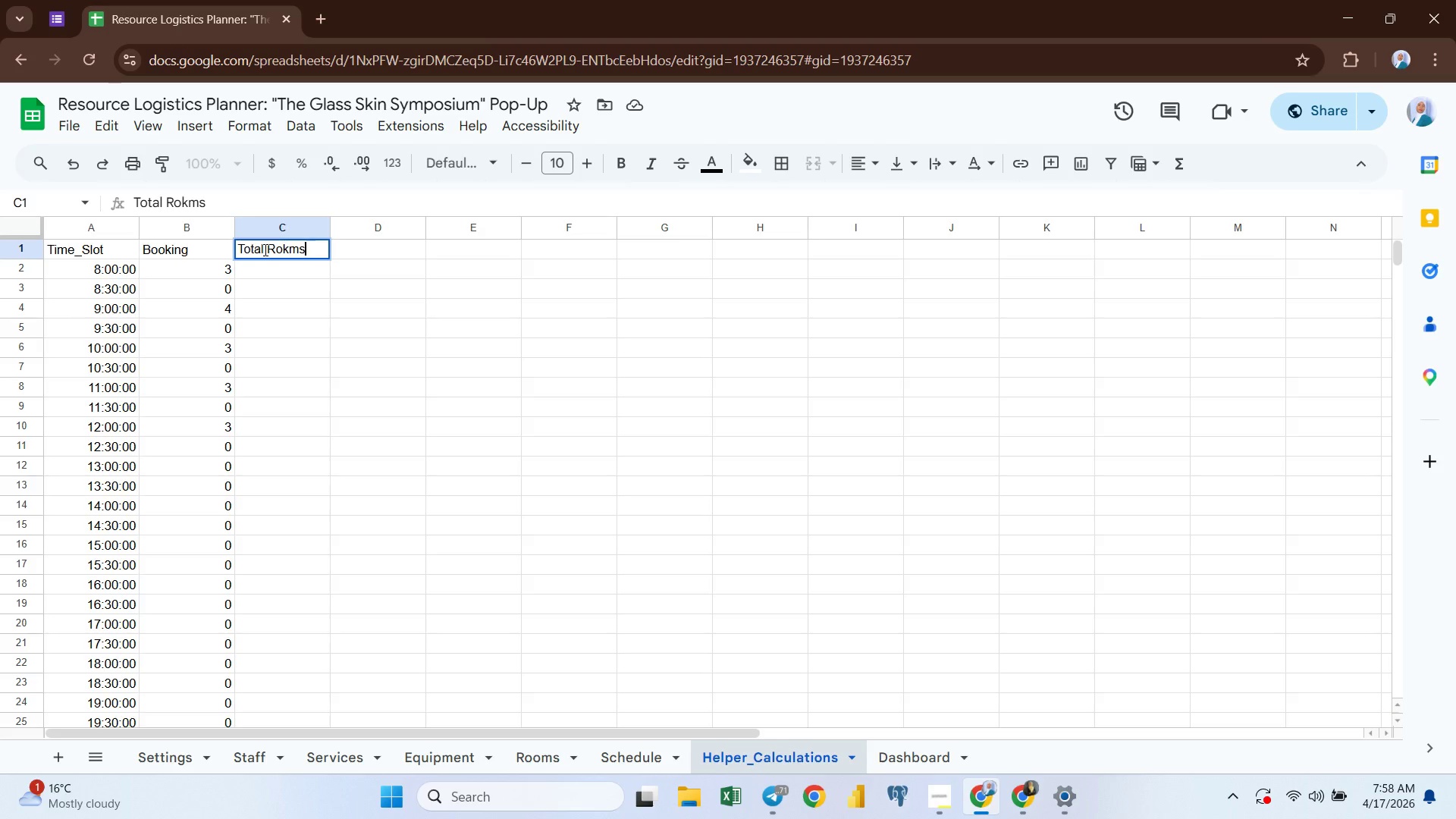 
key(ArrowRight)
 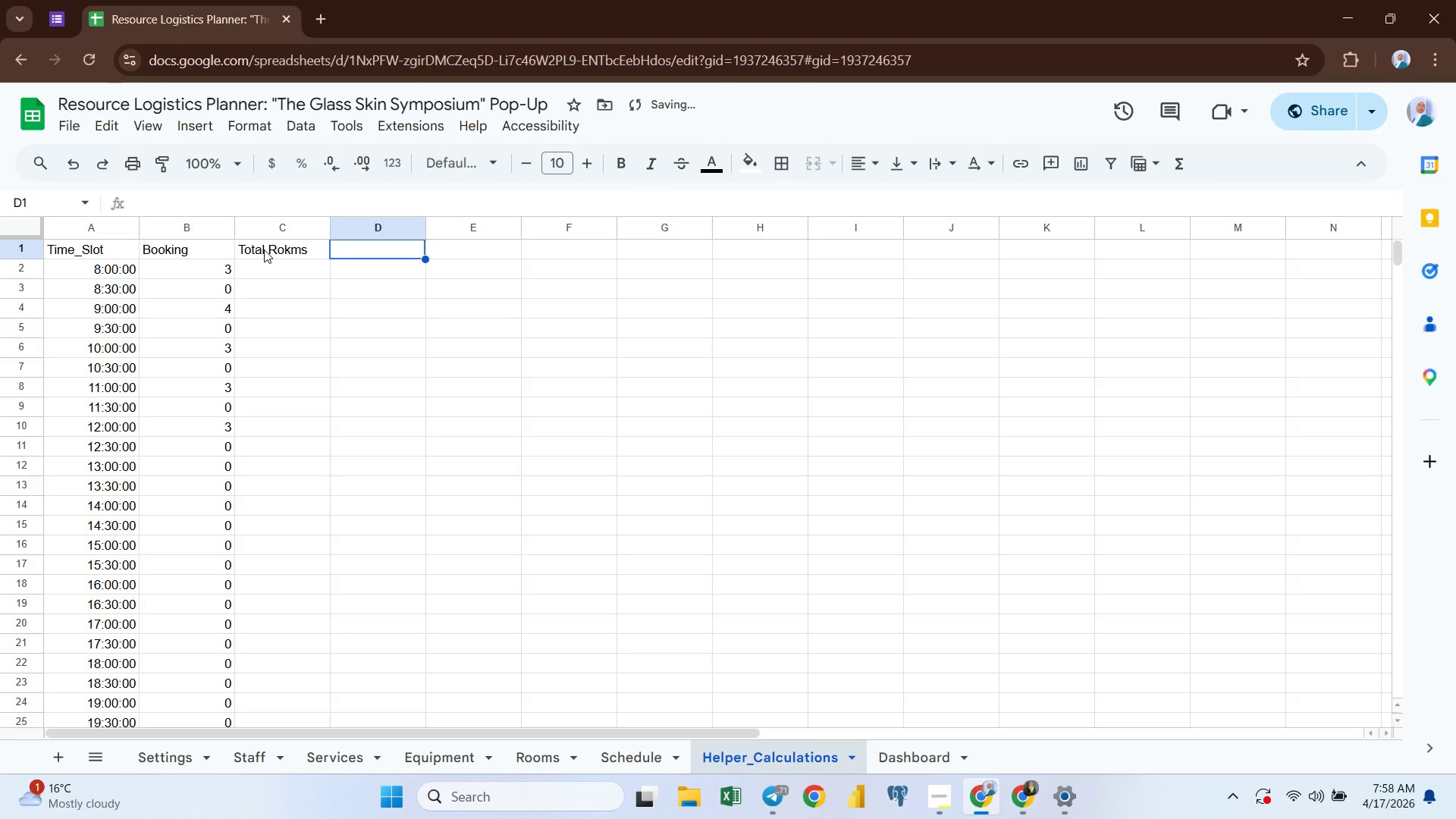 
key(CapsLock)
 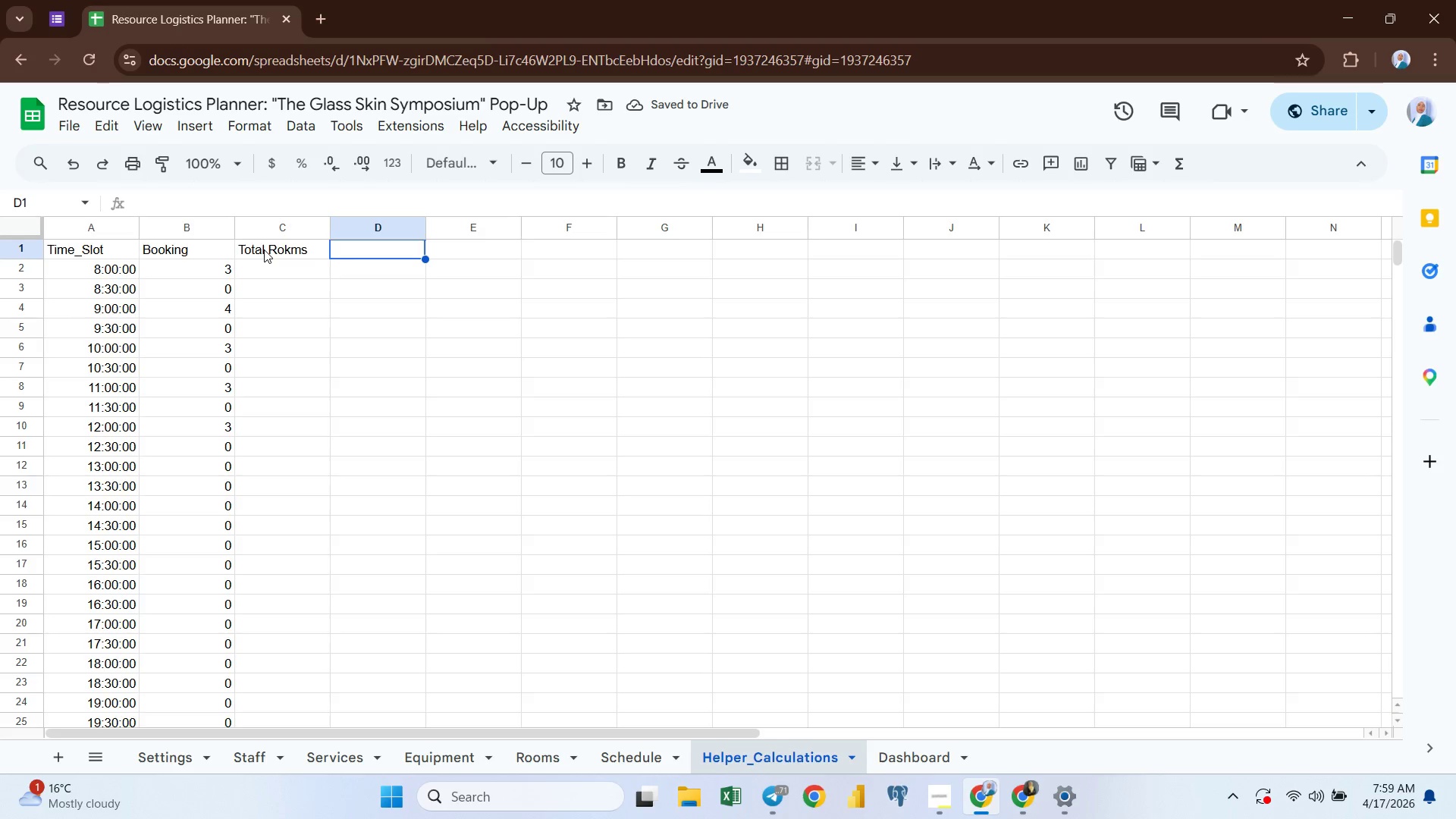 
type(Uto)
key(Backspace)
type(ilization)
 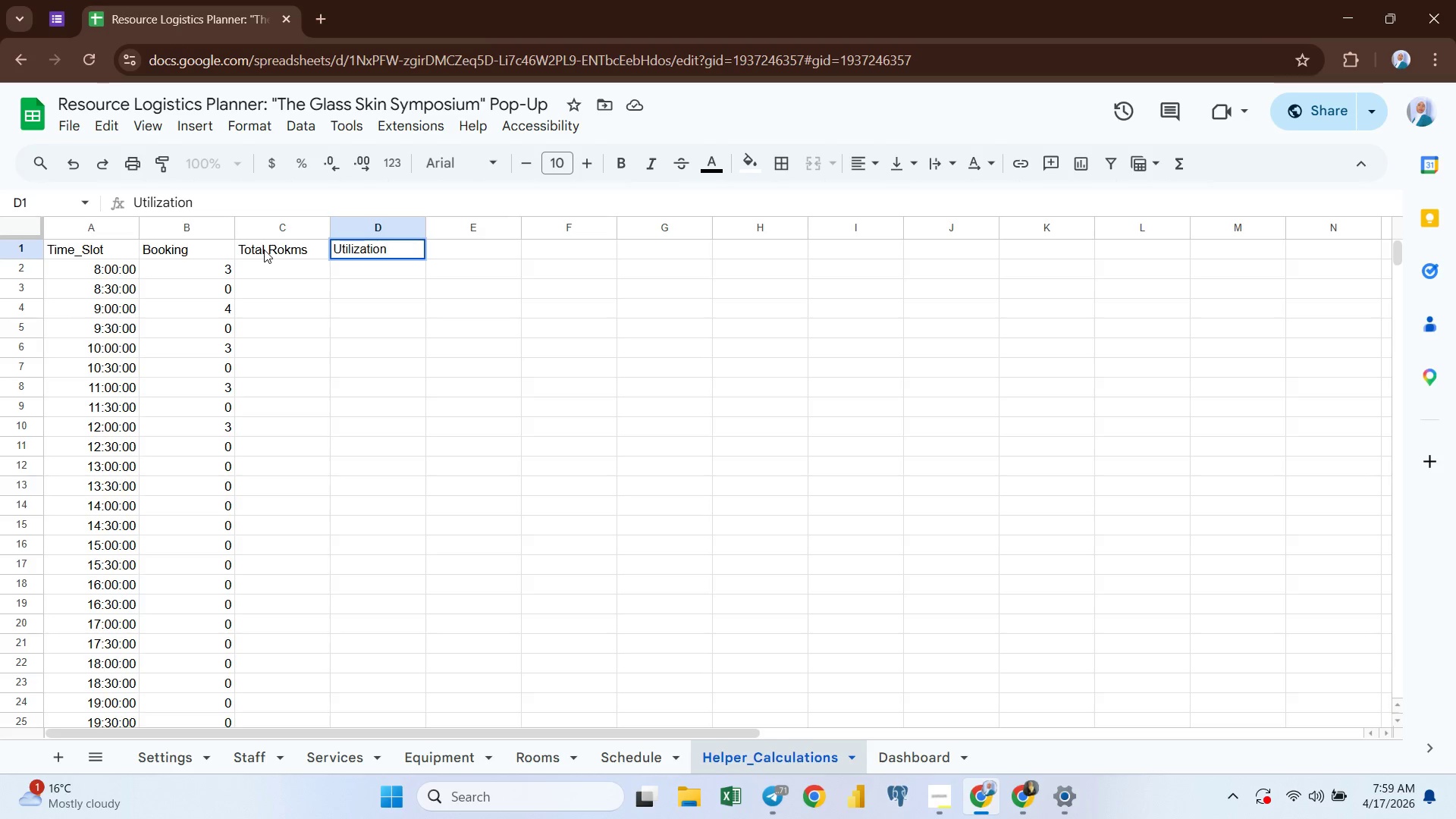 
key(Space)
 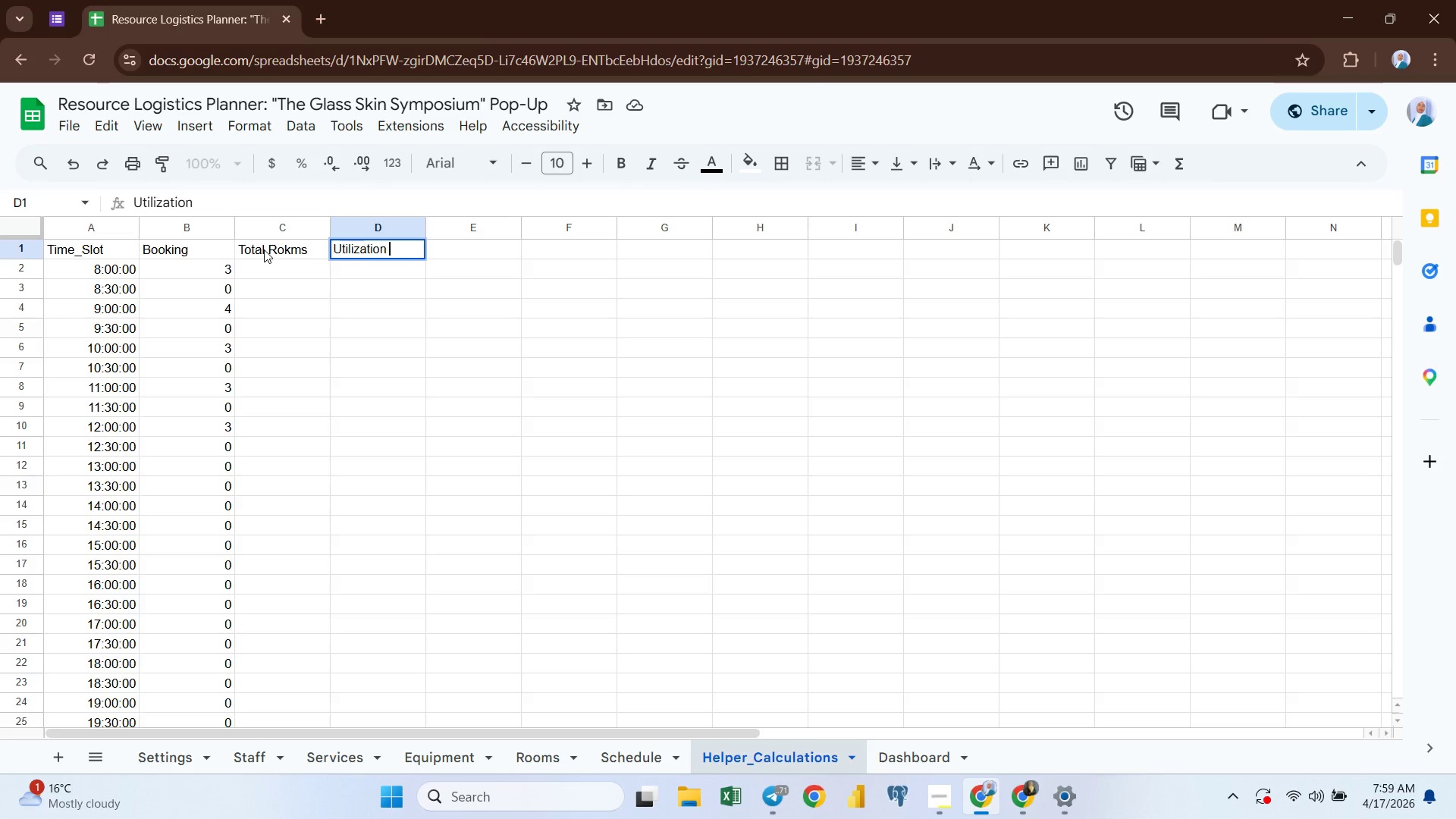 
key(Shift+5)
 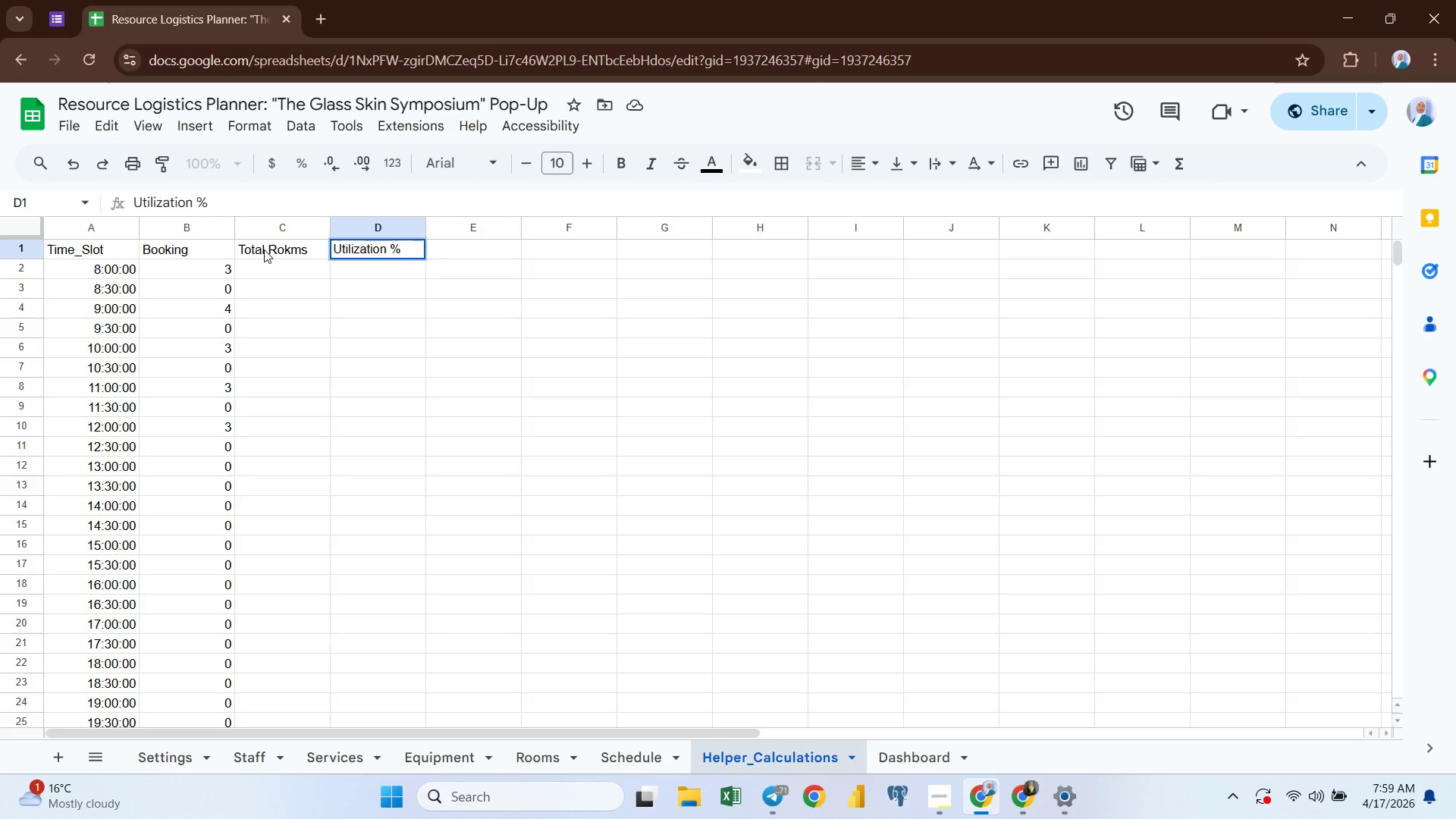 
key(Enter)
 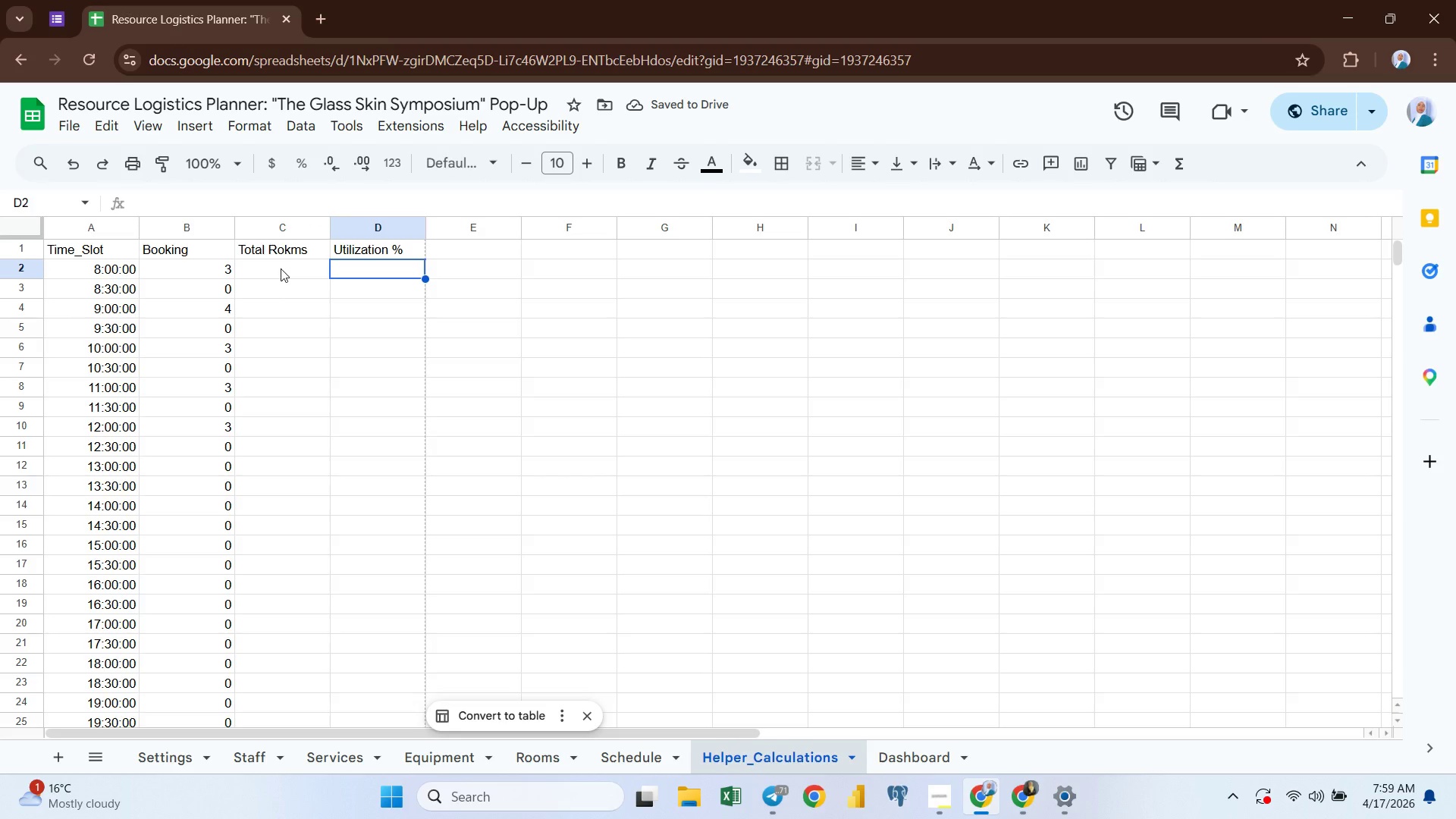 
double_click([290, 254])
 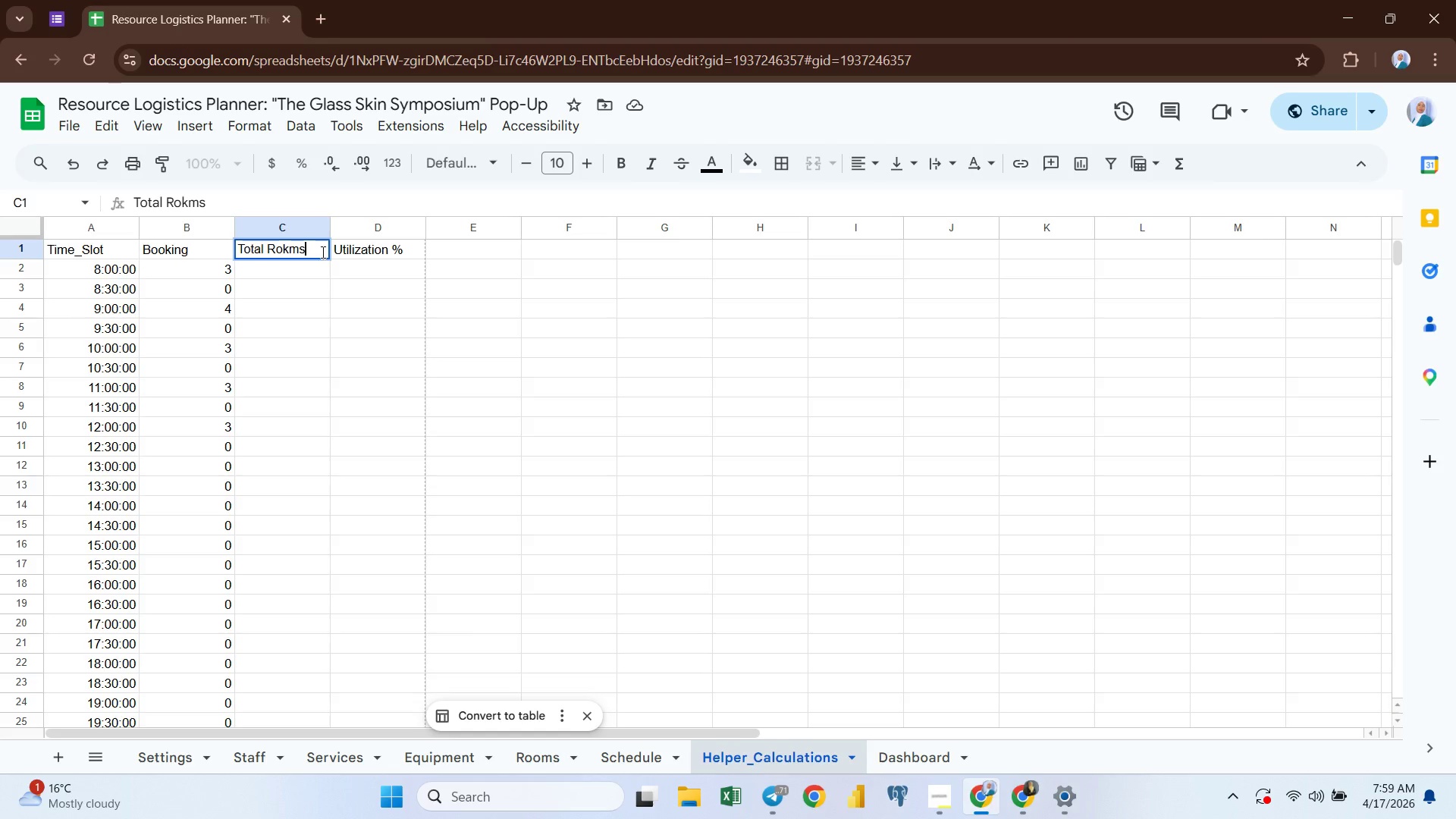 
key(Backspace)
key(Backspace)
key(Backspace)
type(oms)
 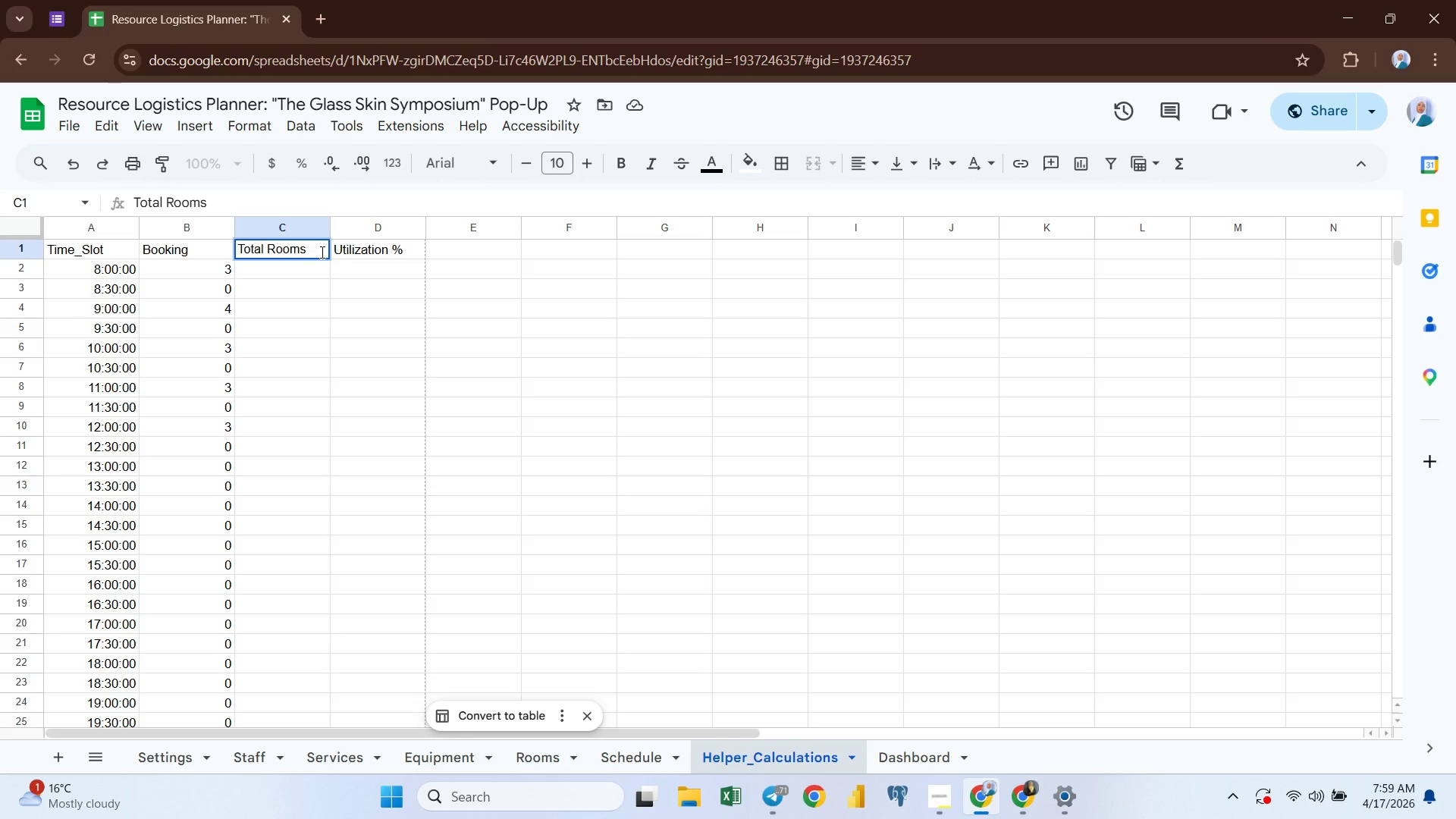 
key(Enter)
 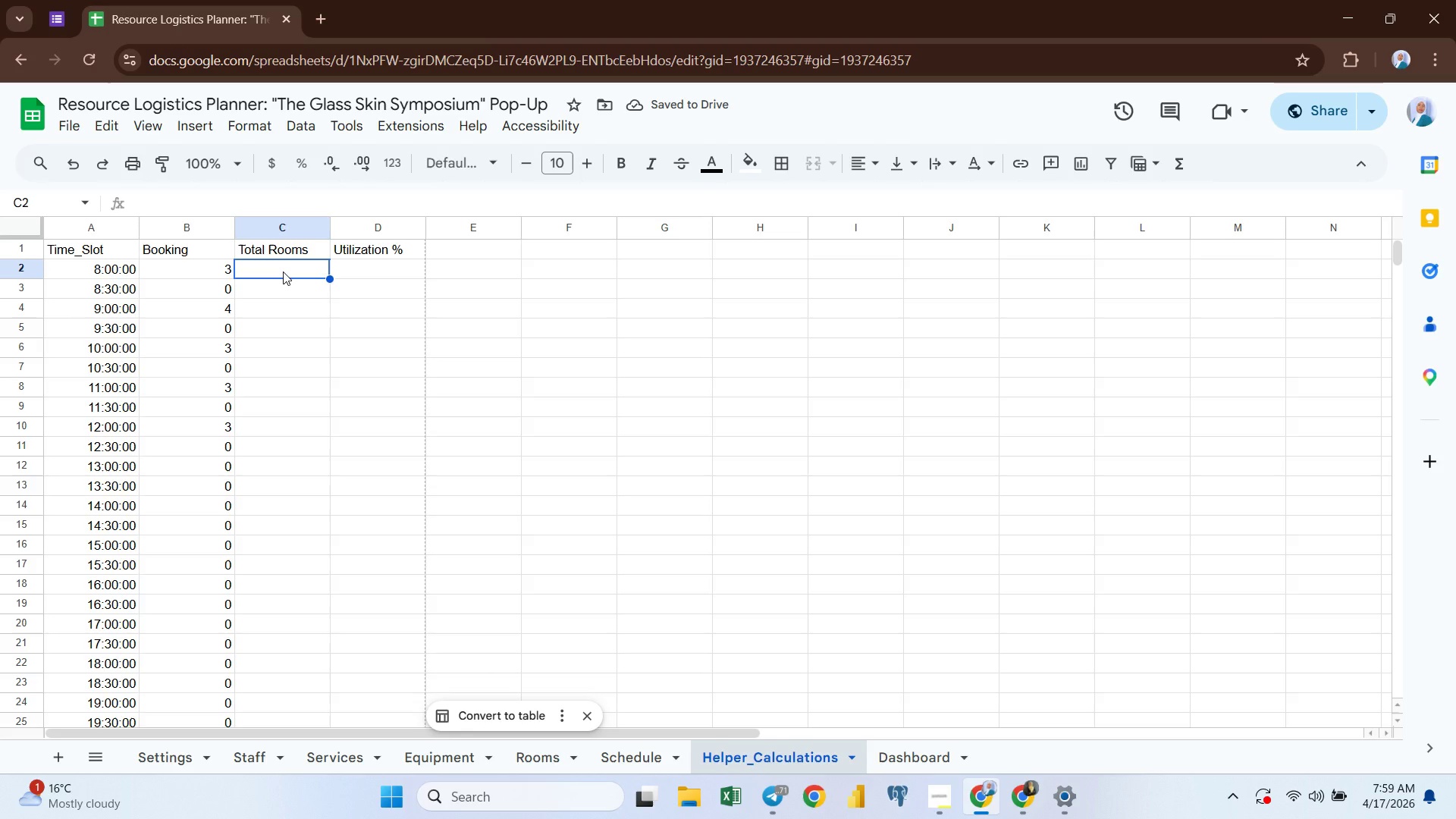 
wait(5.08)
 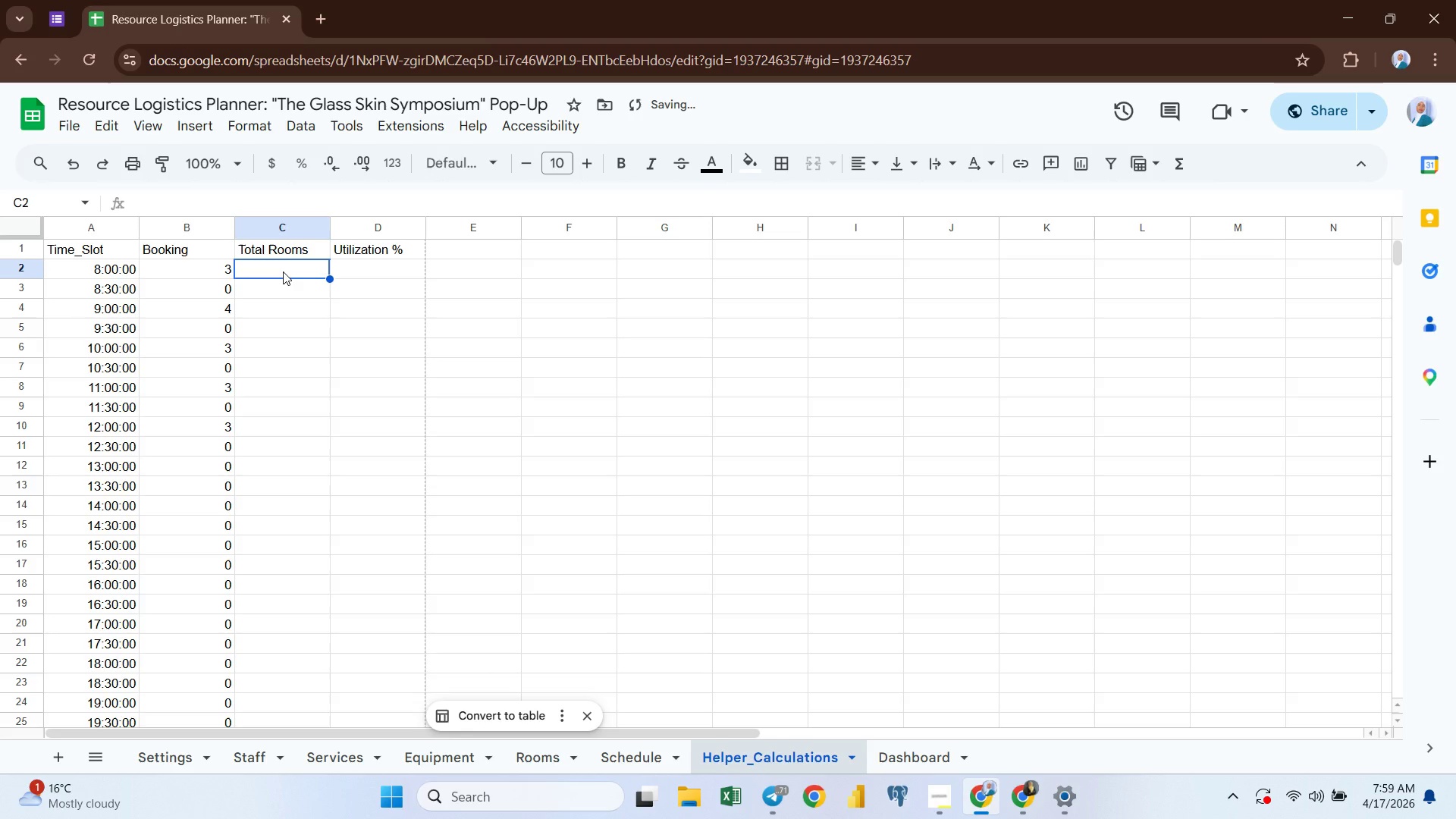 
type(=coun)
 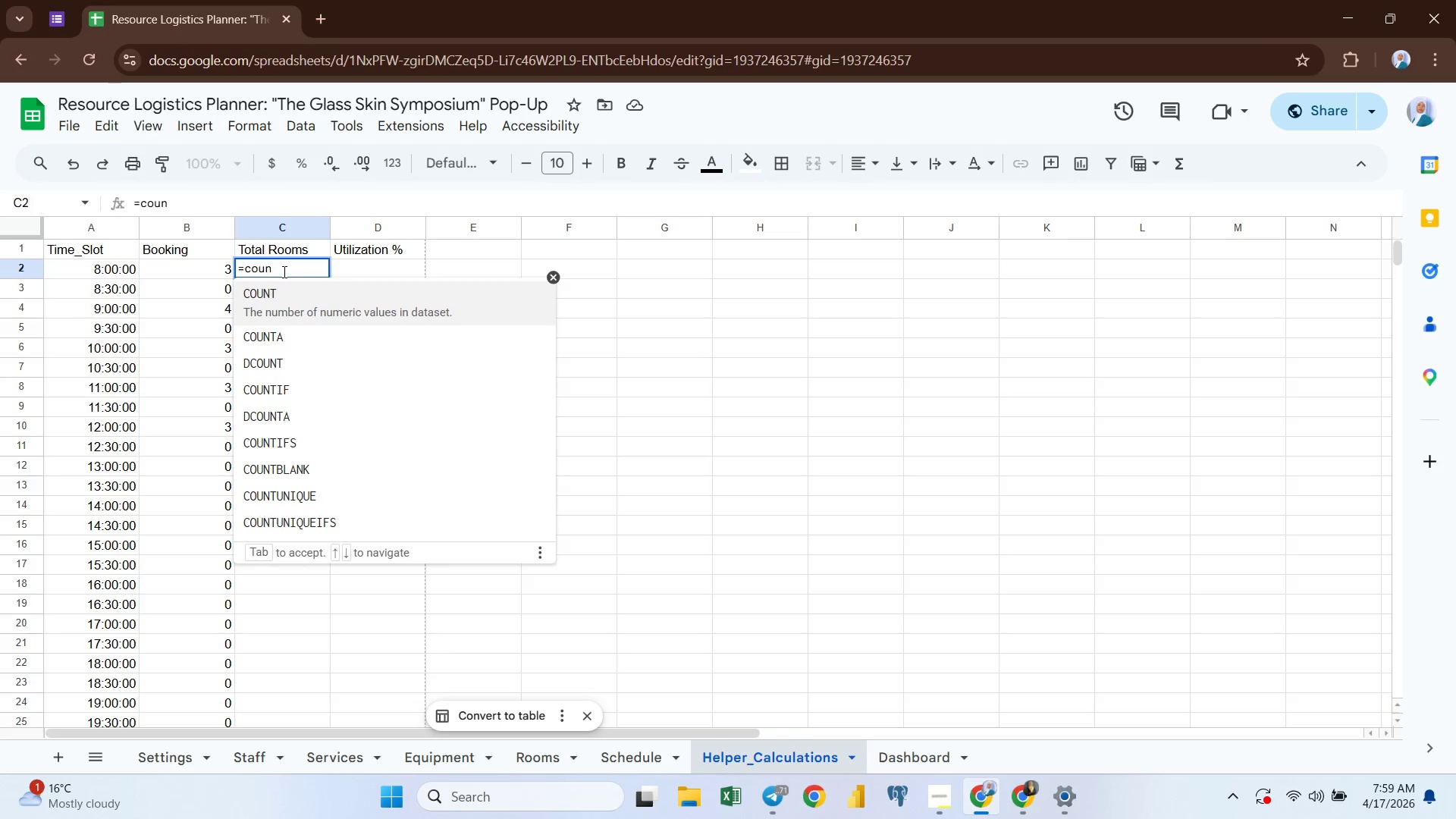 
key(ArrowDown)
 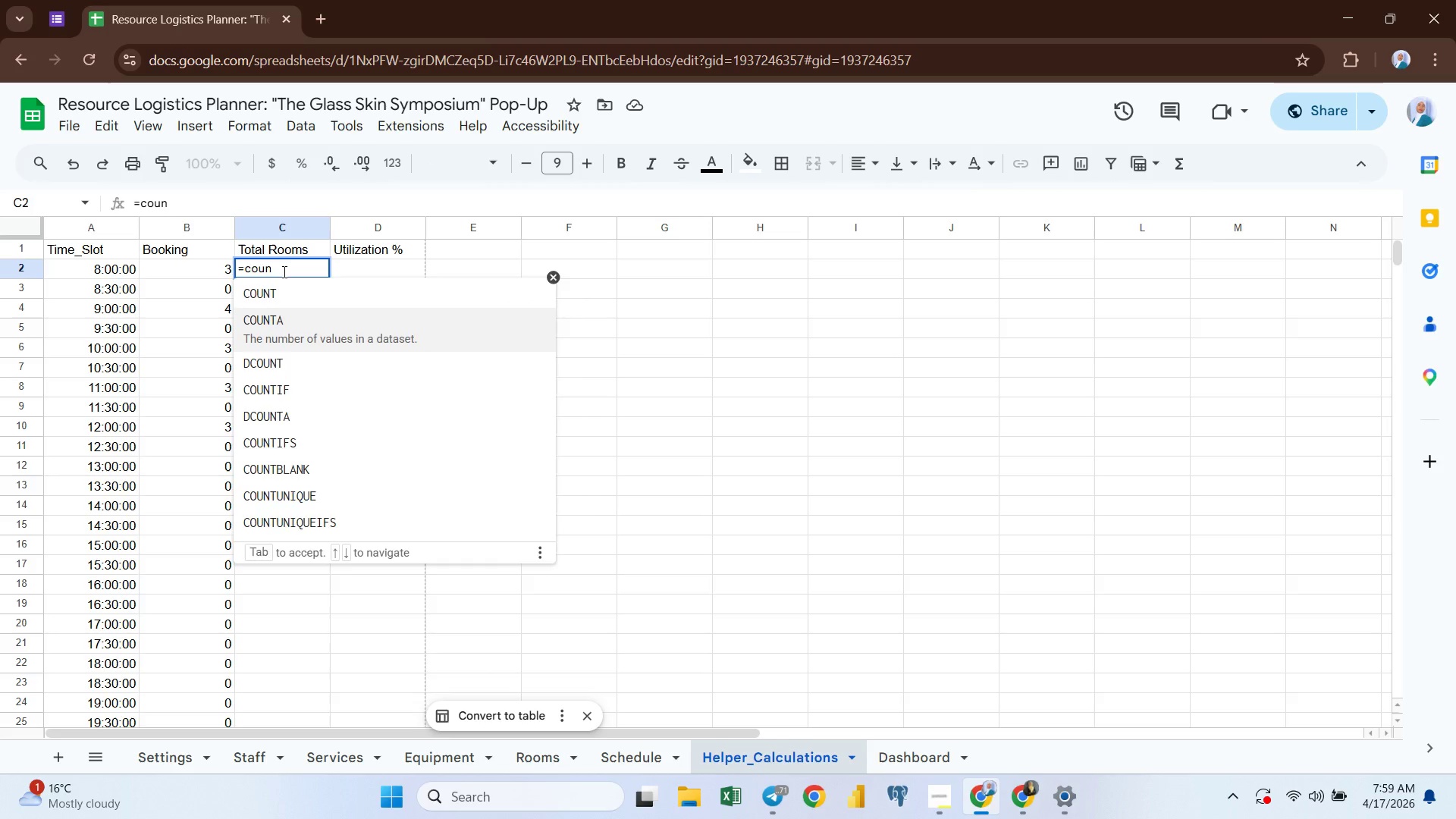 
key(Enter)
 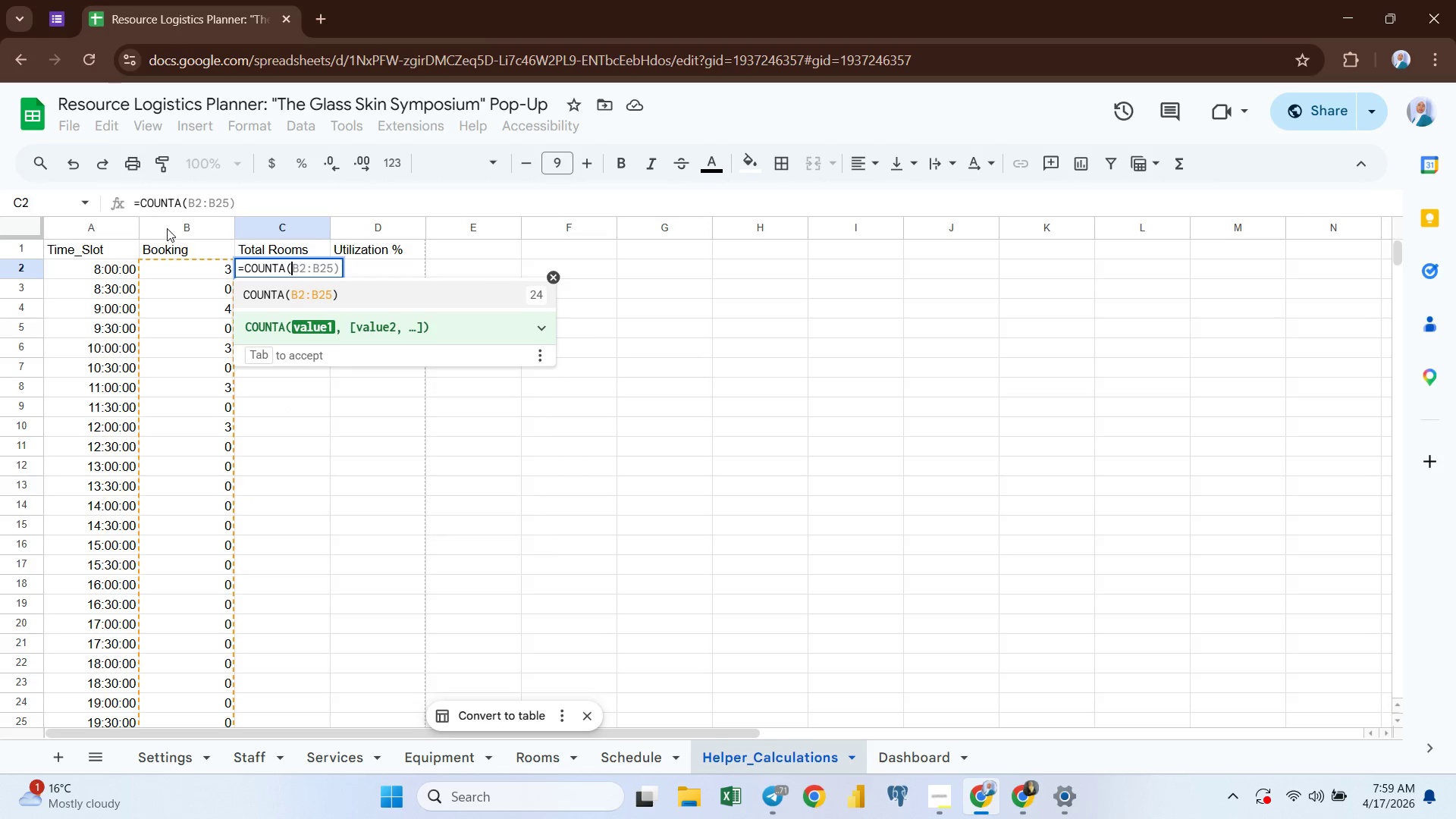 
left_click([180, 225])
 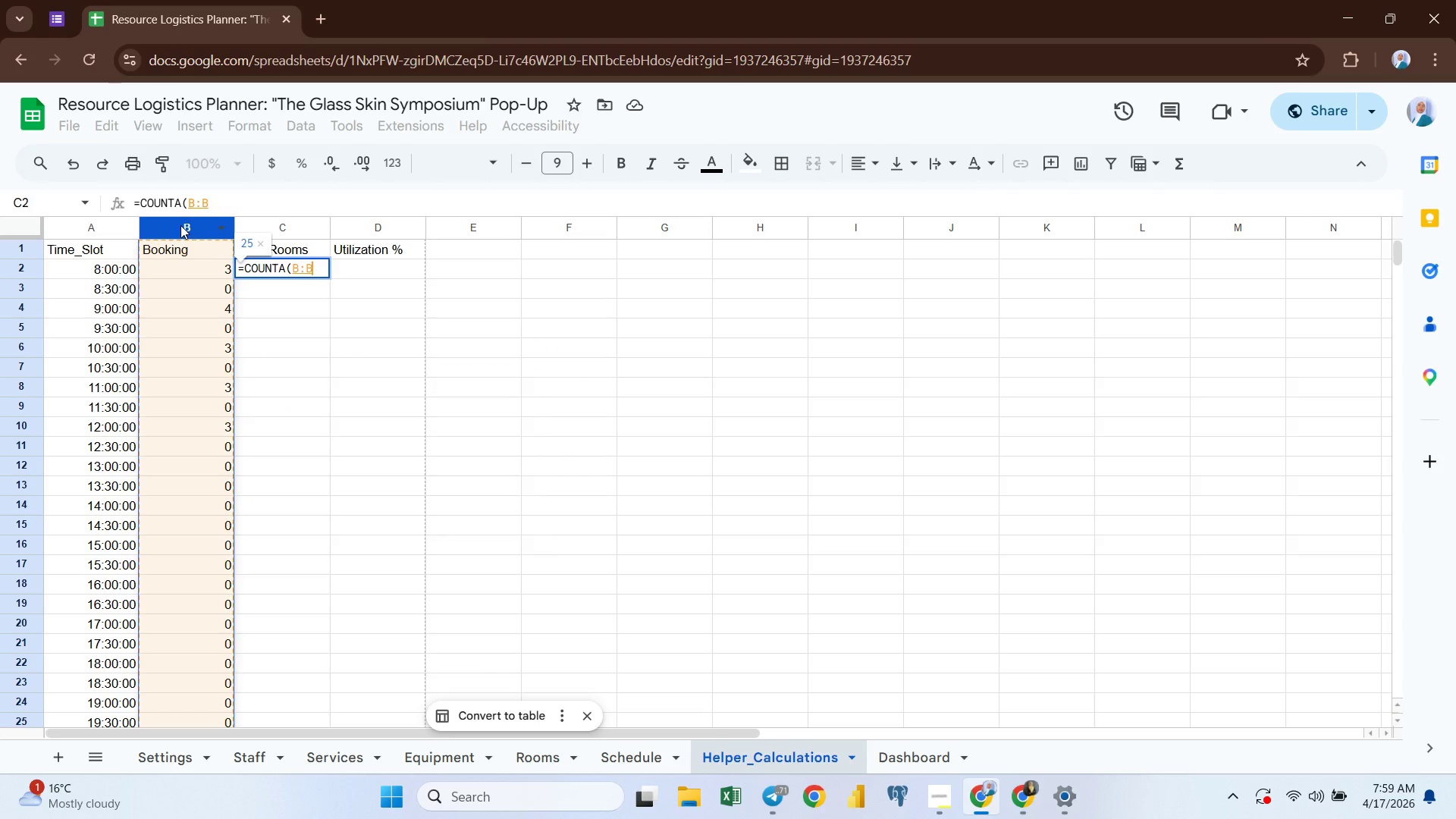 
key(Comma)
 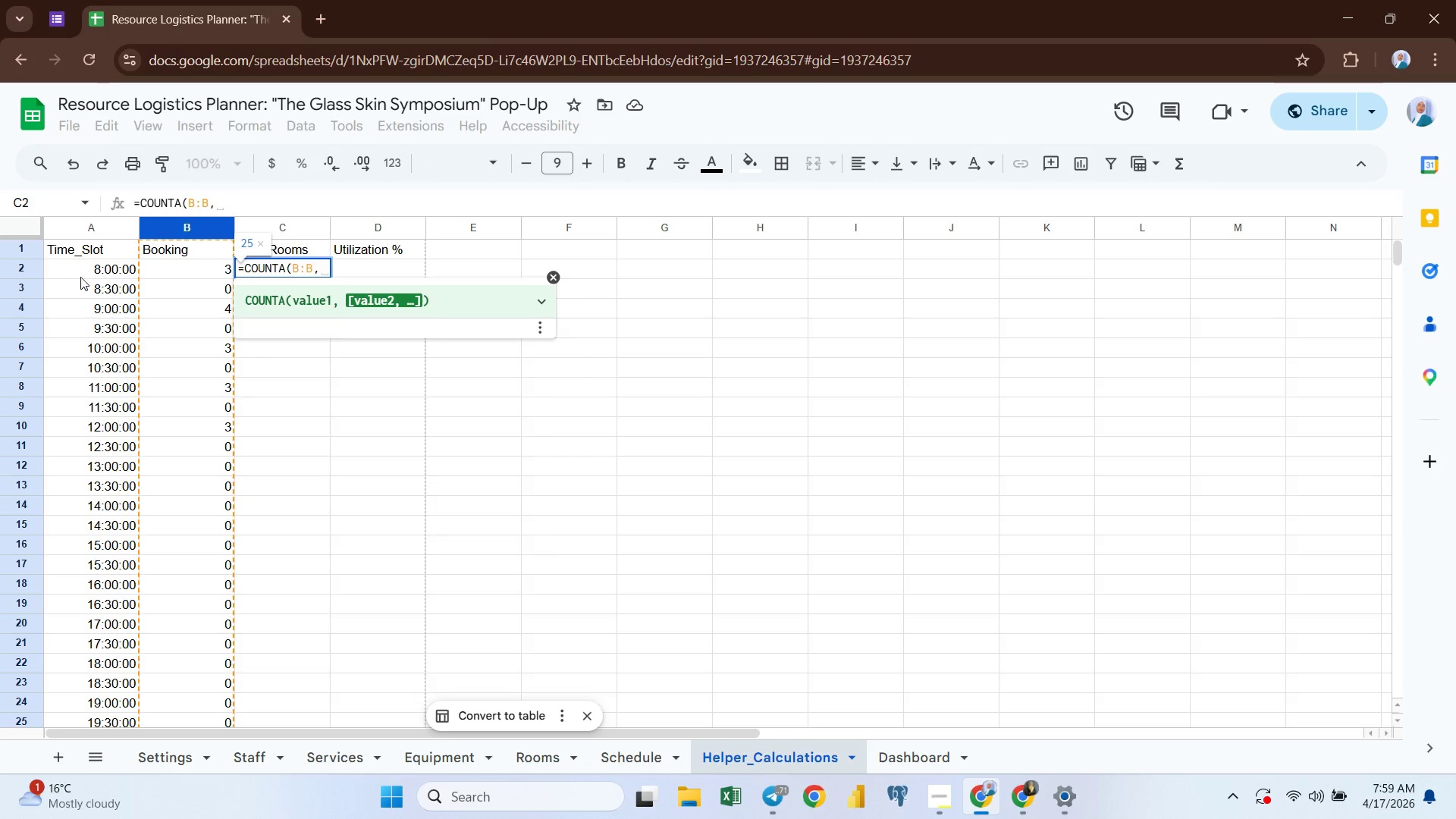 
left_click([67, 275])
 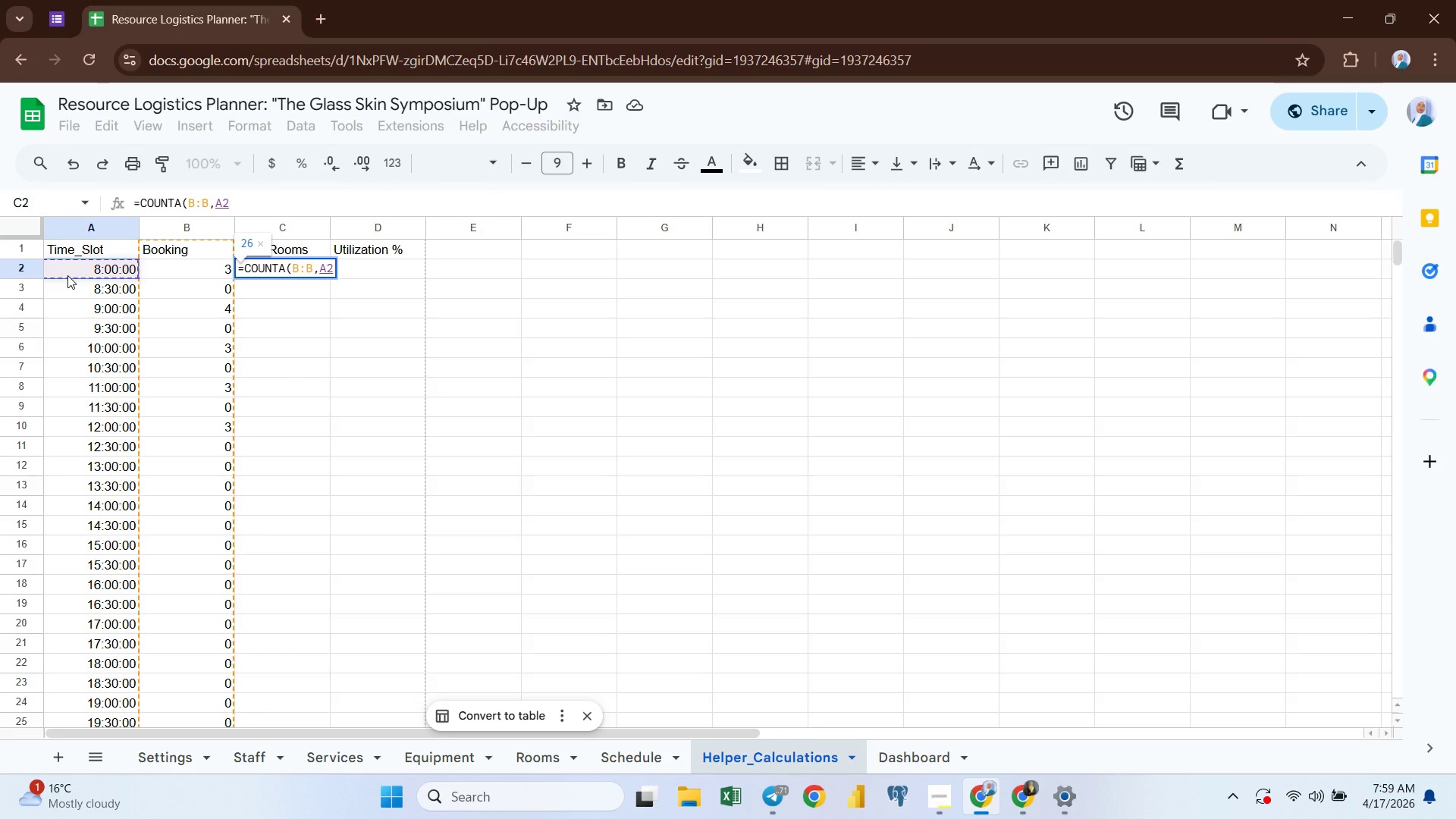 
wait(5.58)
 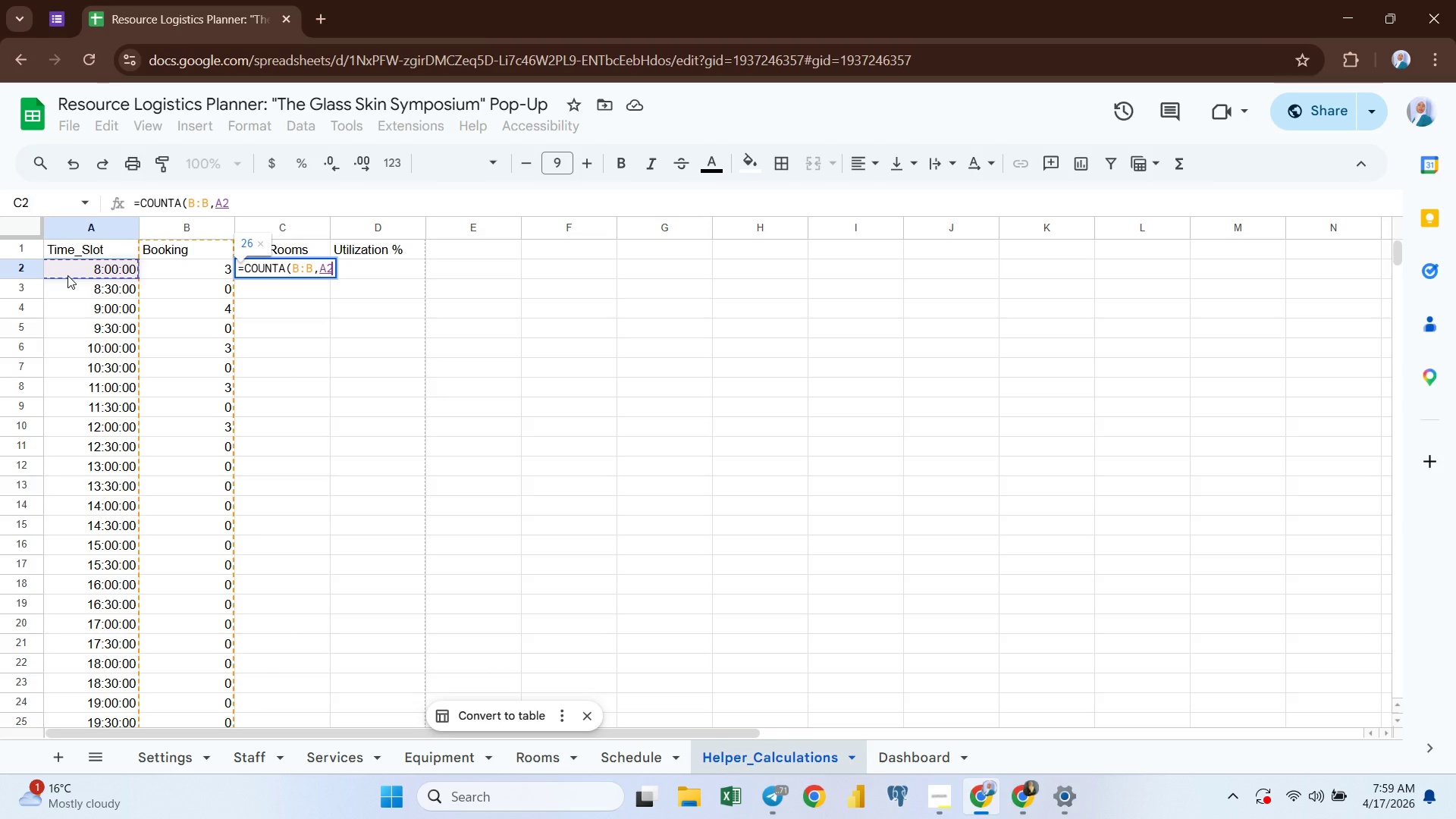 
key(Enter)
 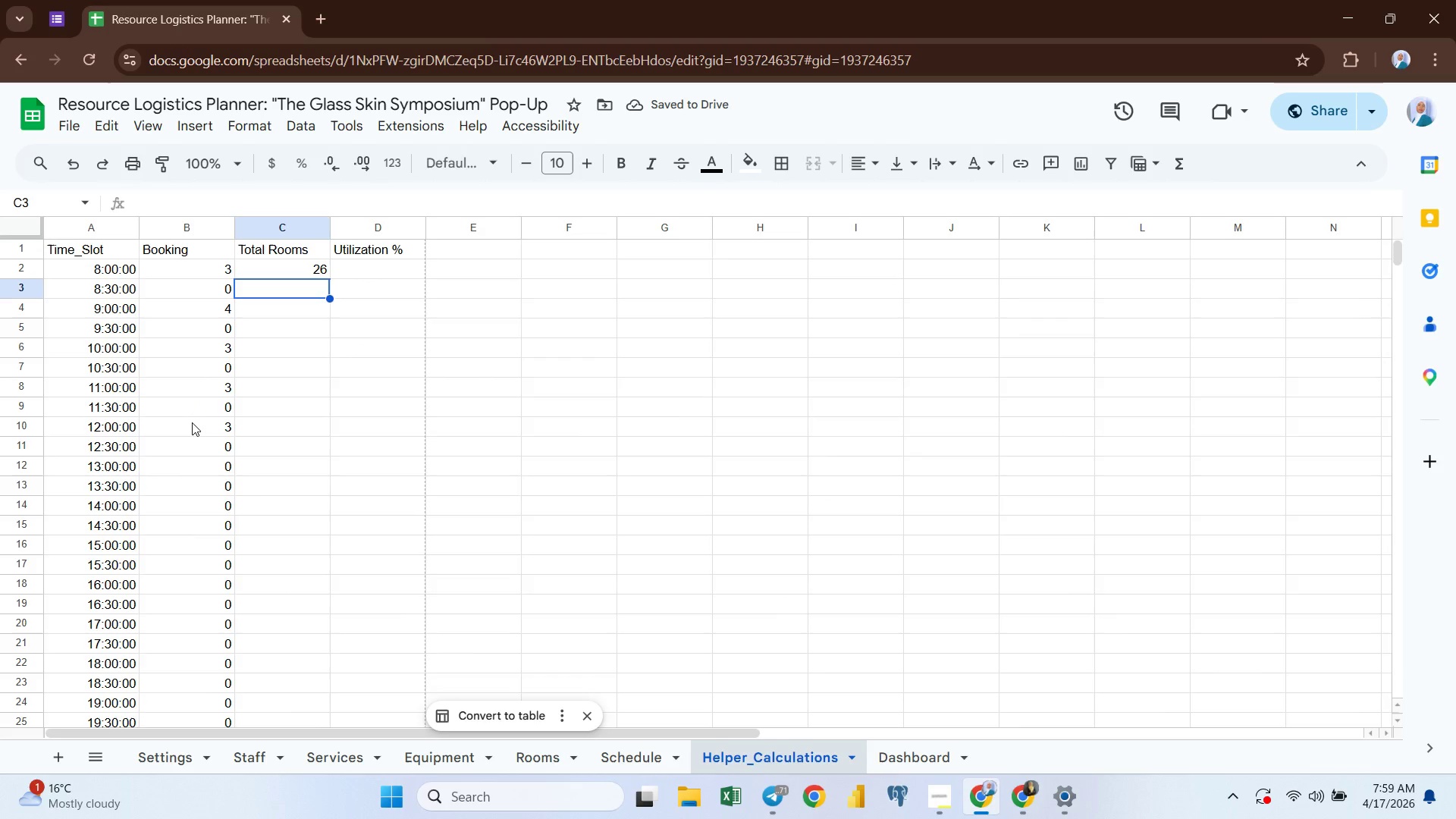 
left_click([286, 271])
 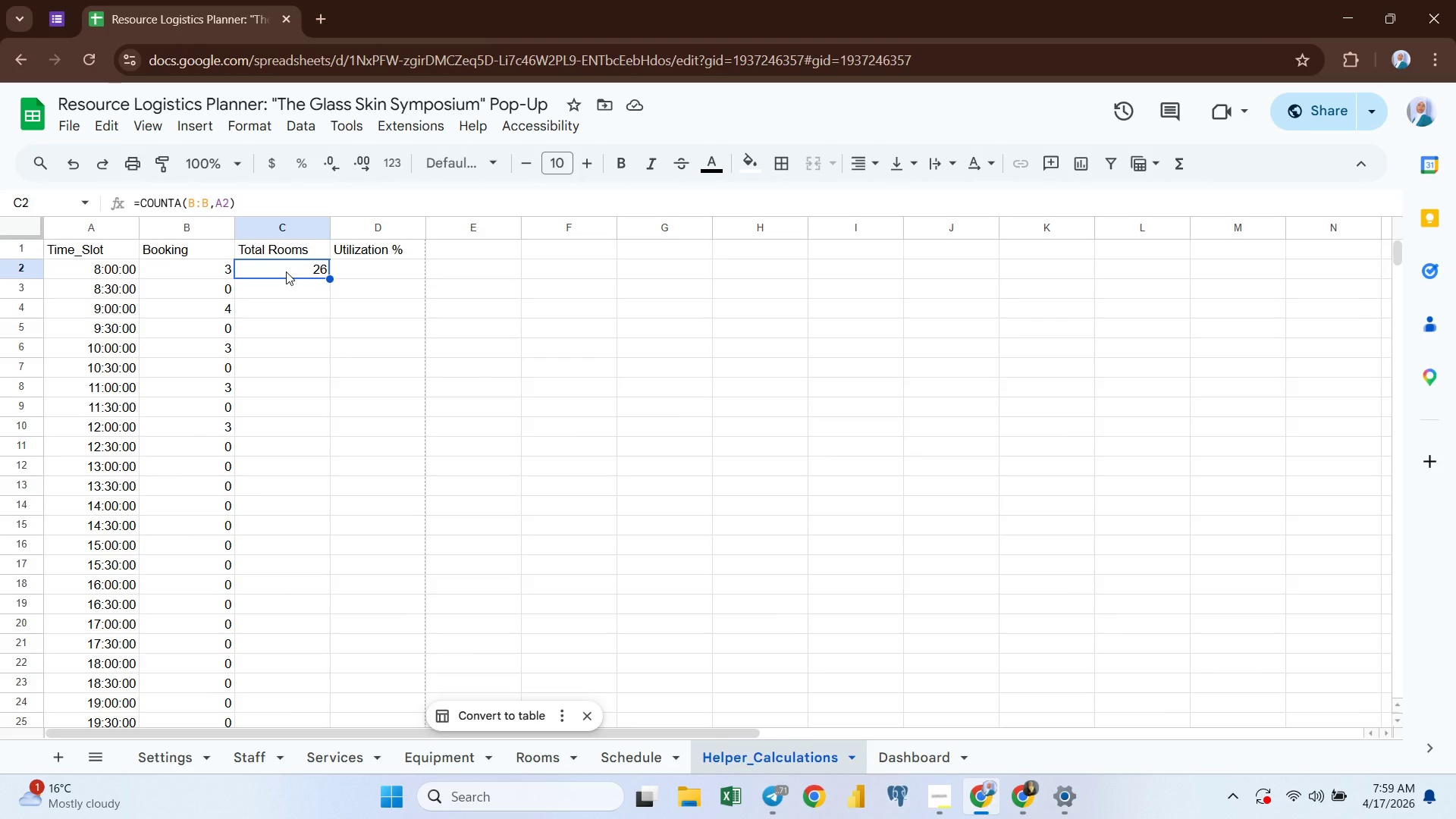 
double_click([286, 271])
 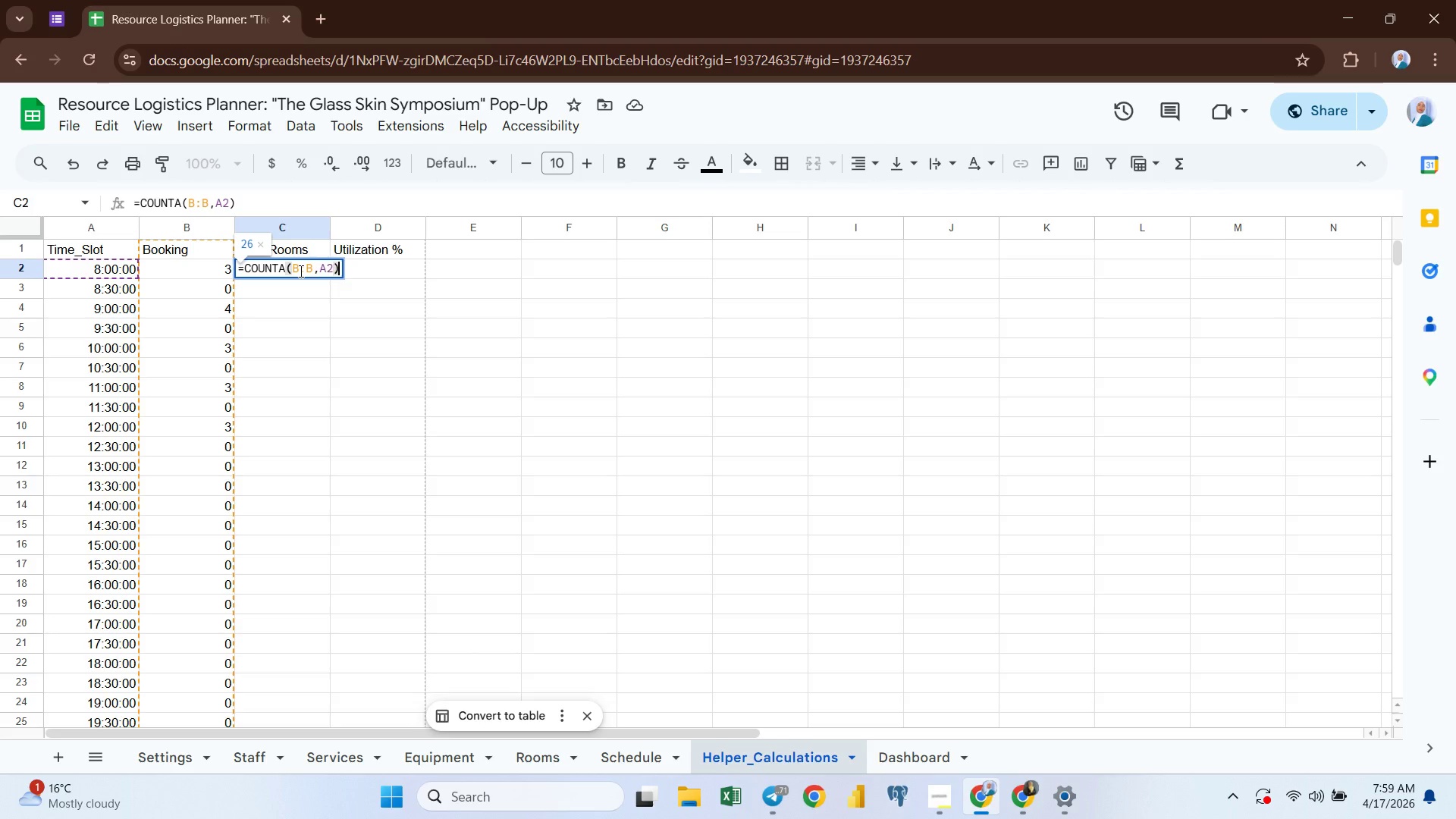 
double_click([300, 271])
 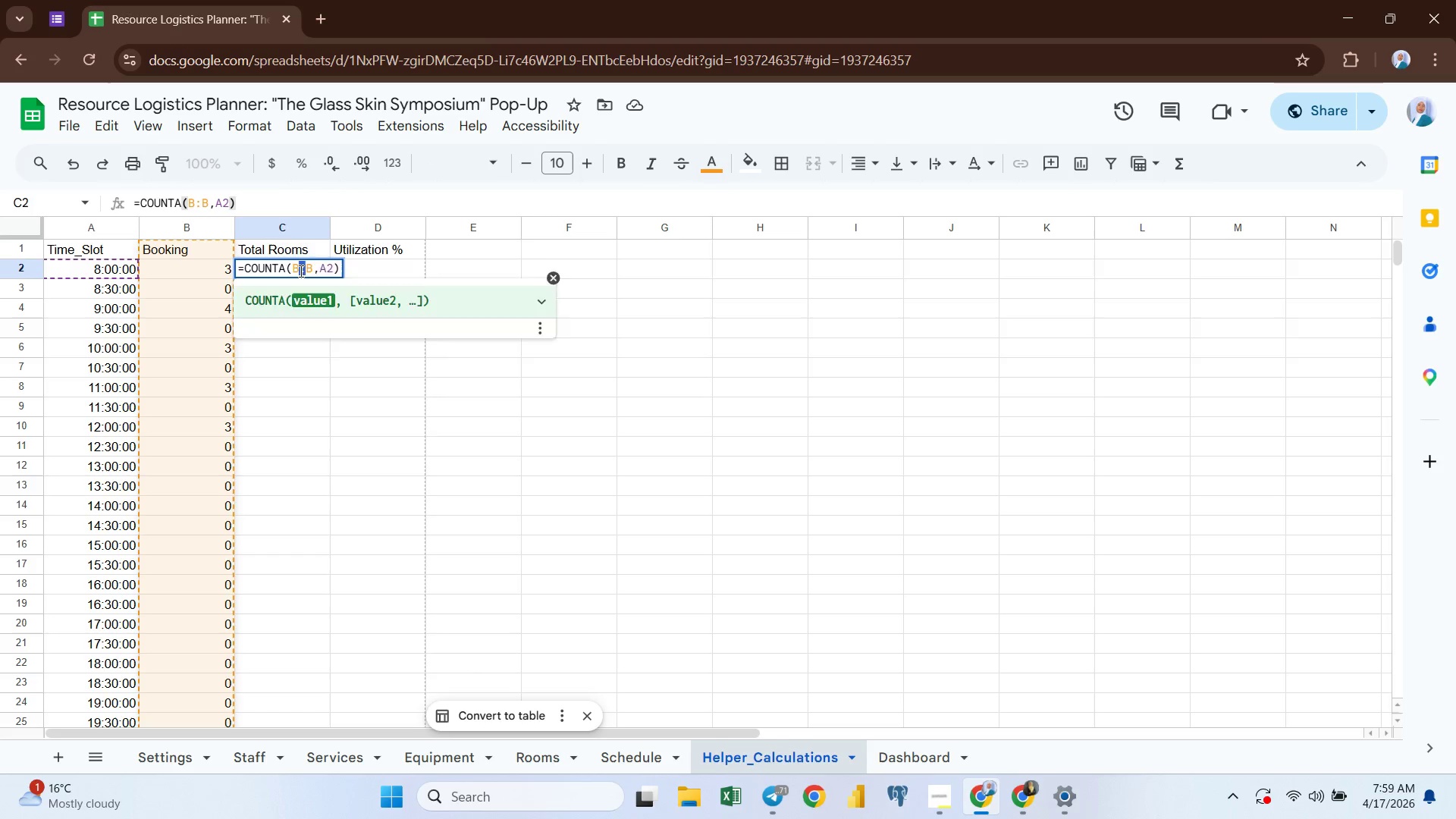 
triple_click([300, 271])
 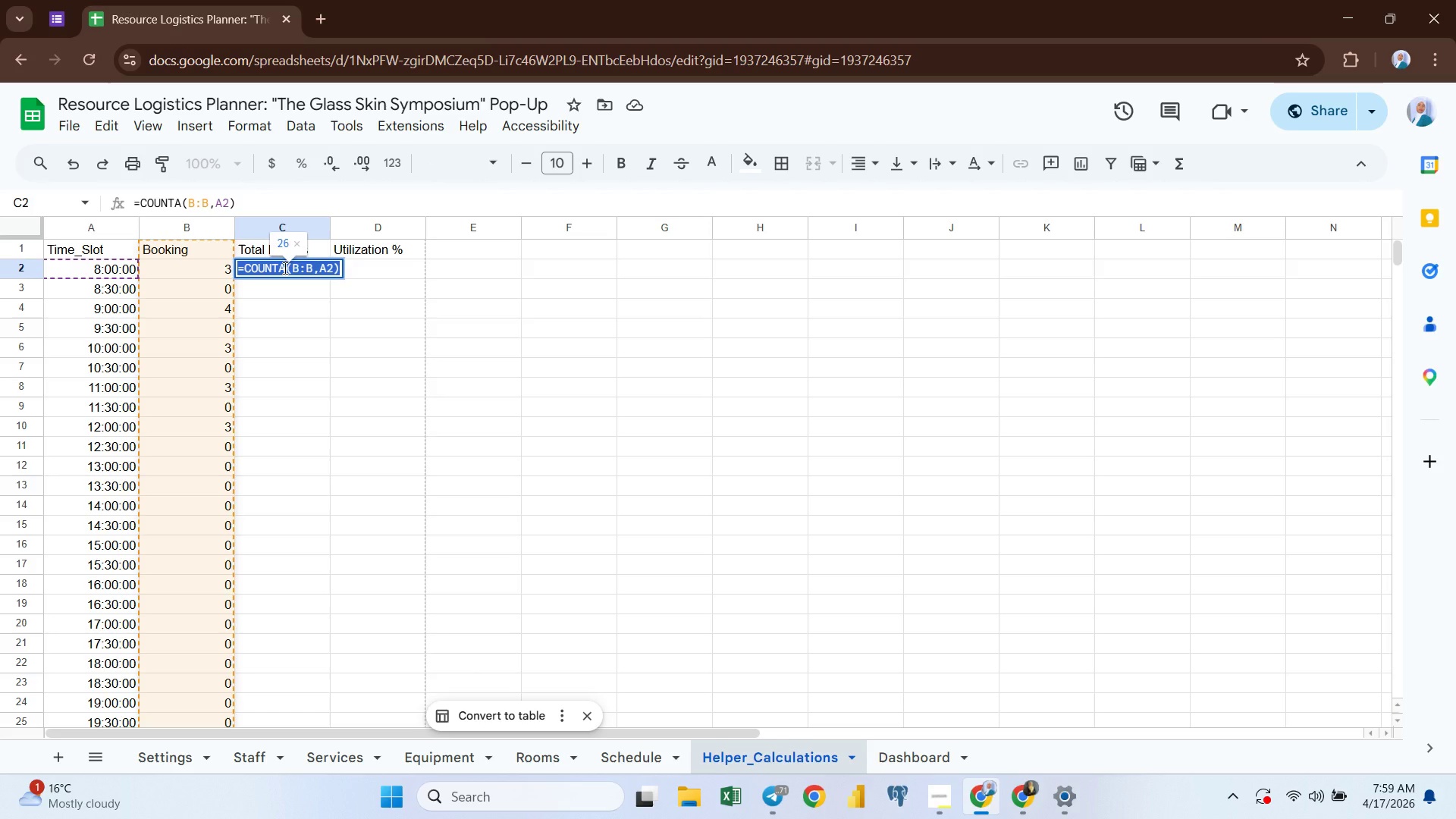 
wait(7.95)
 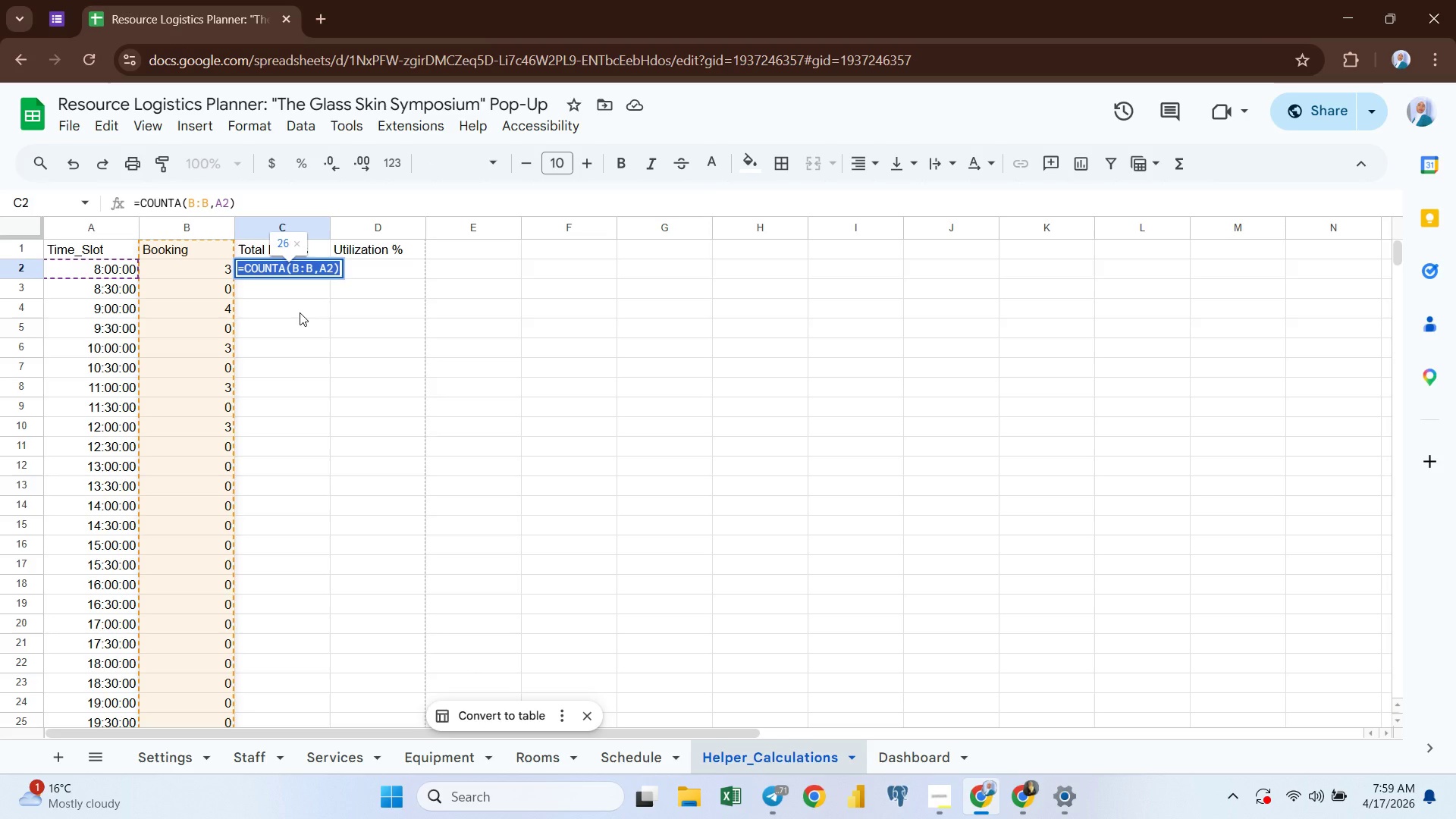 
left_click([293, 269])
 